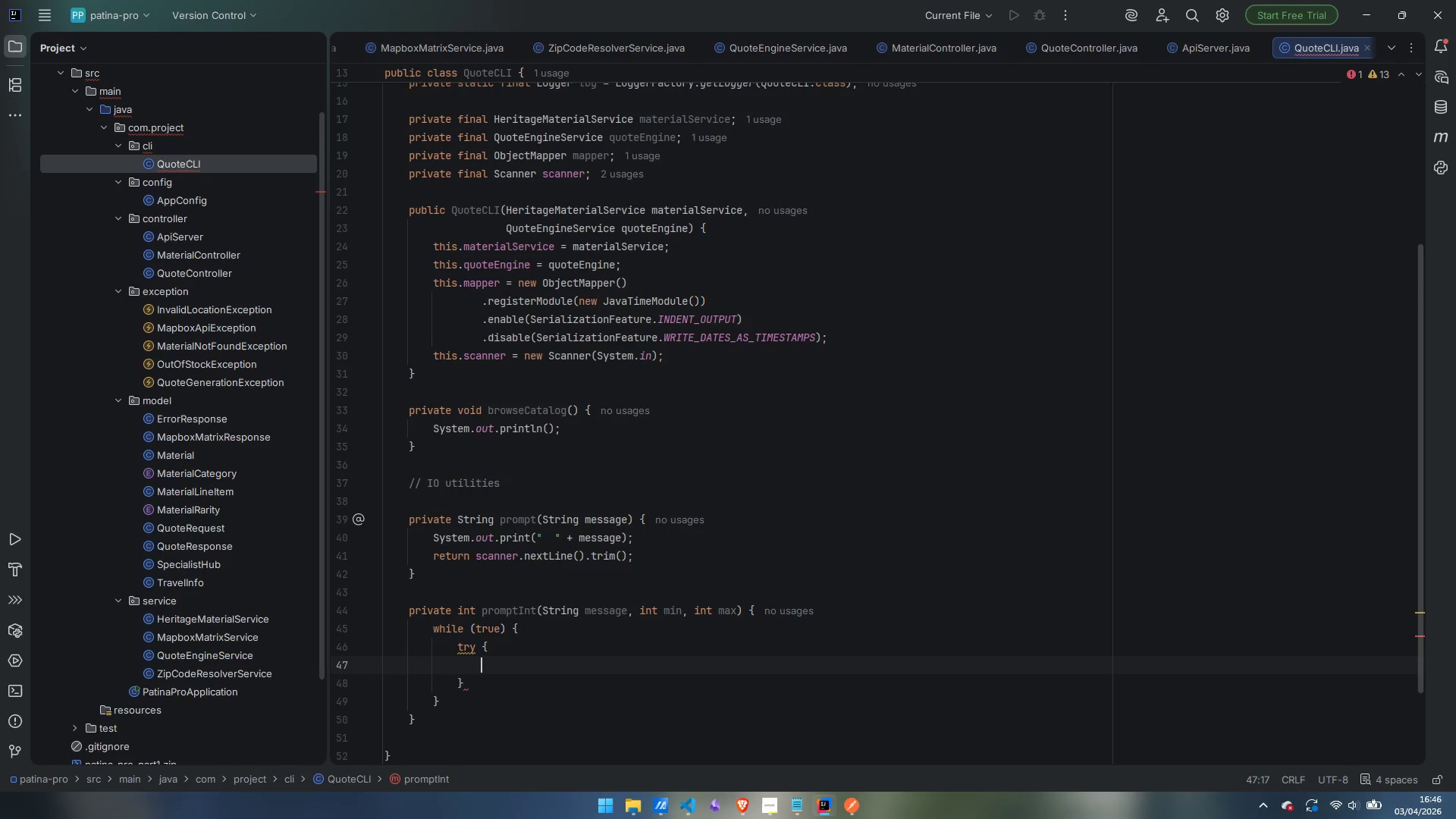 
type(int v = Integer.parseInt)
 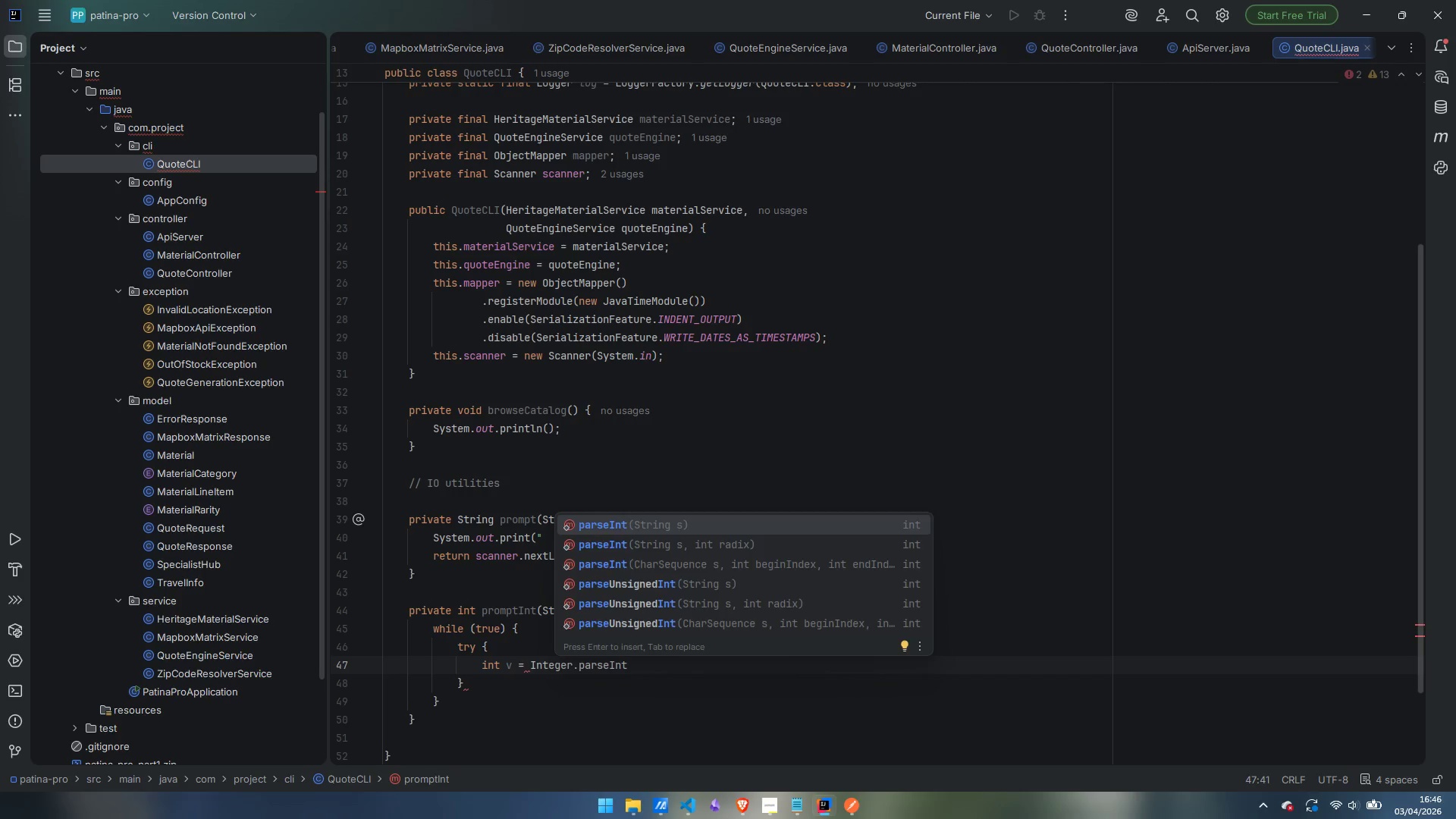 
key(Enter)
 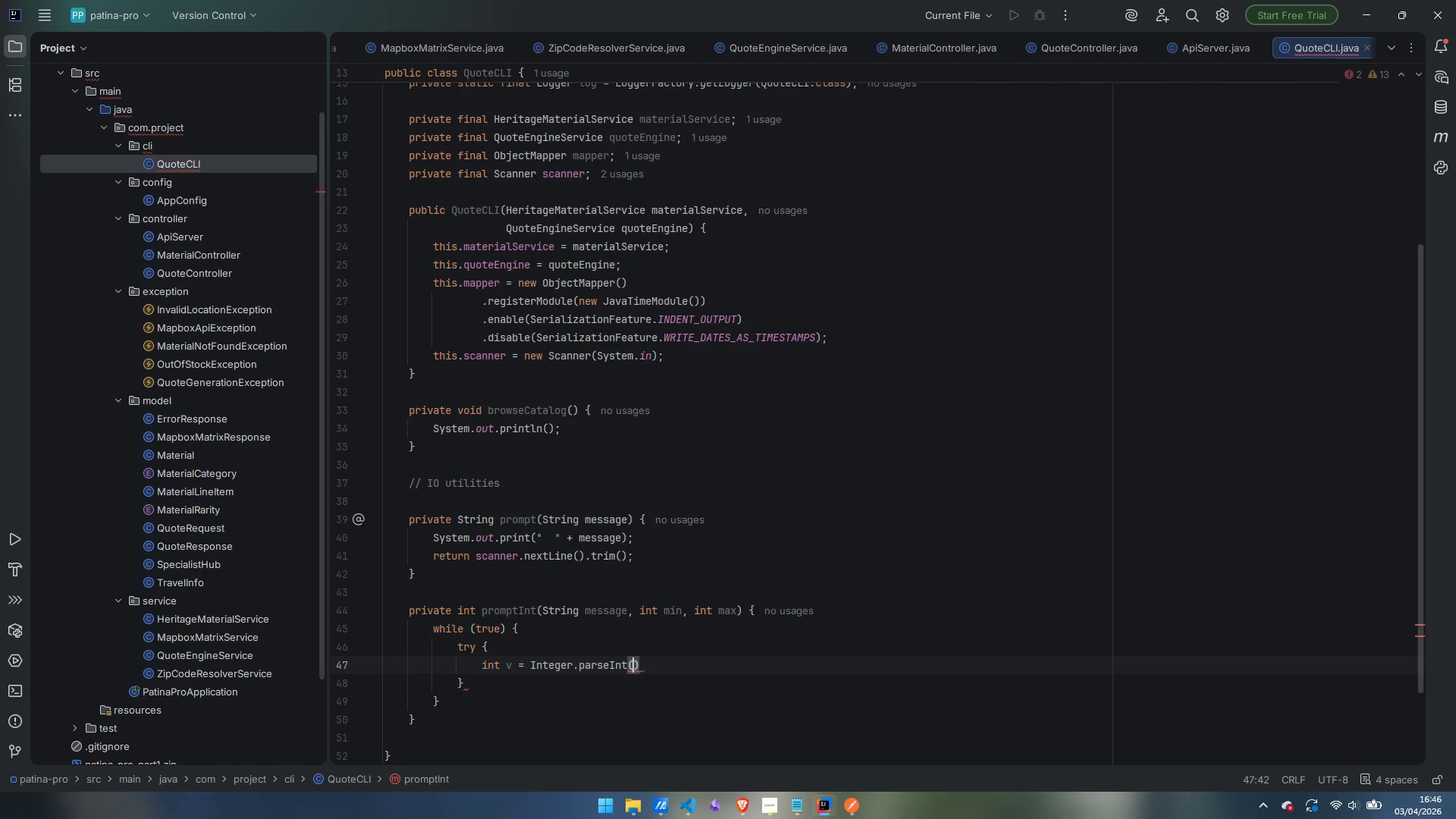 
type(prompt)
 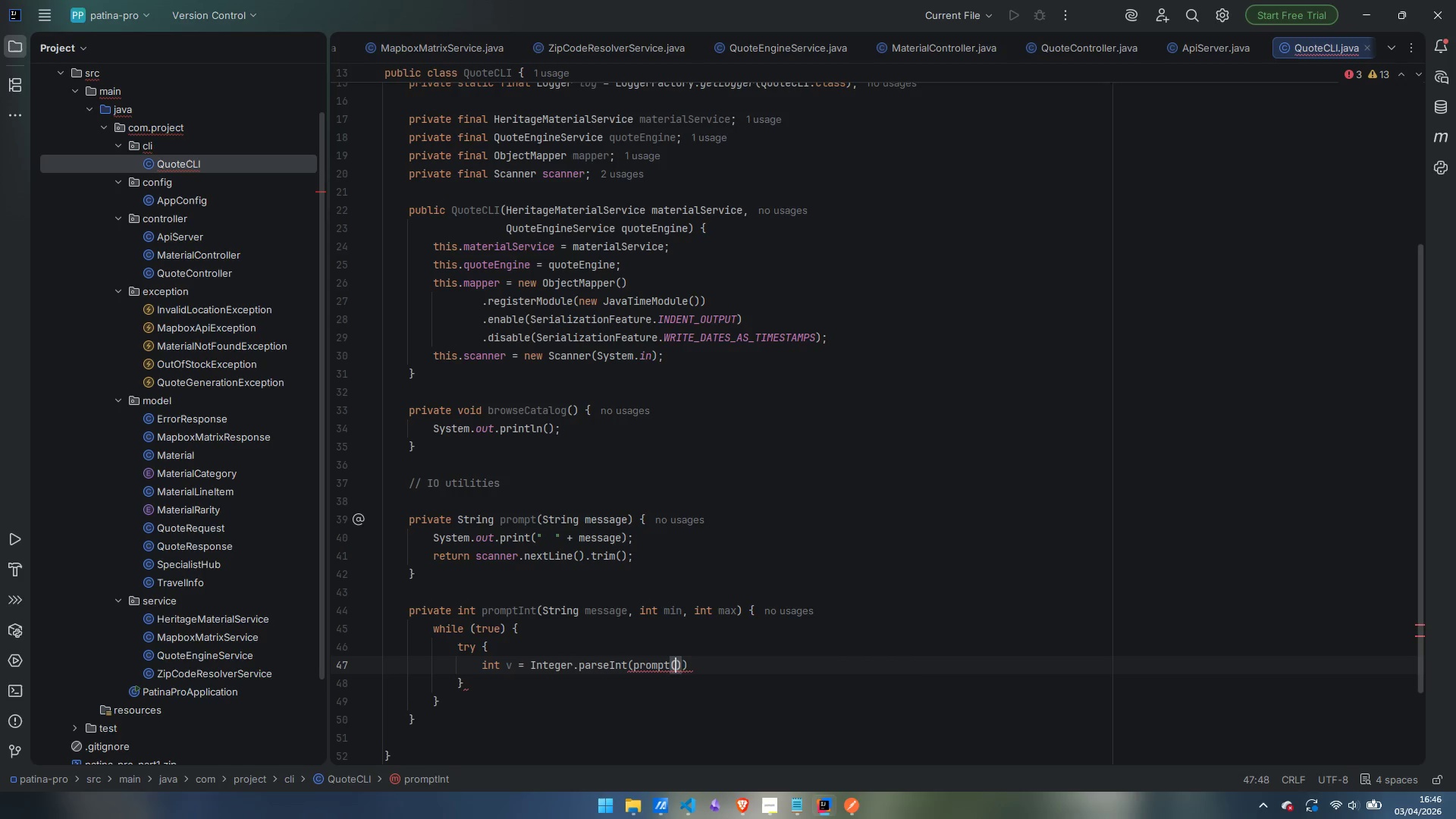 
key(Enter)
 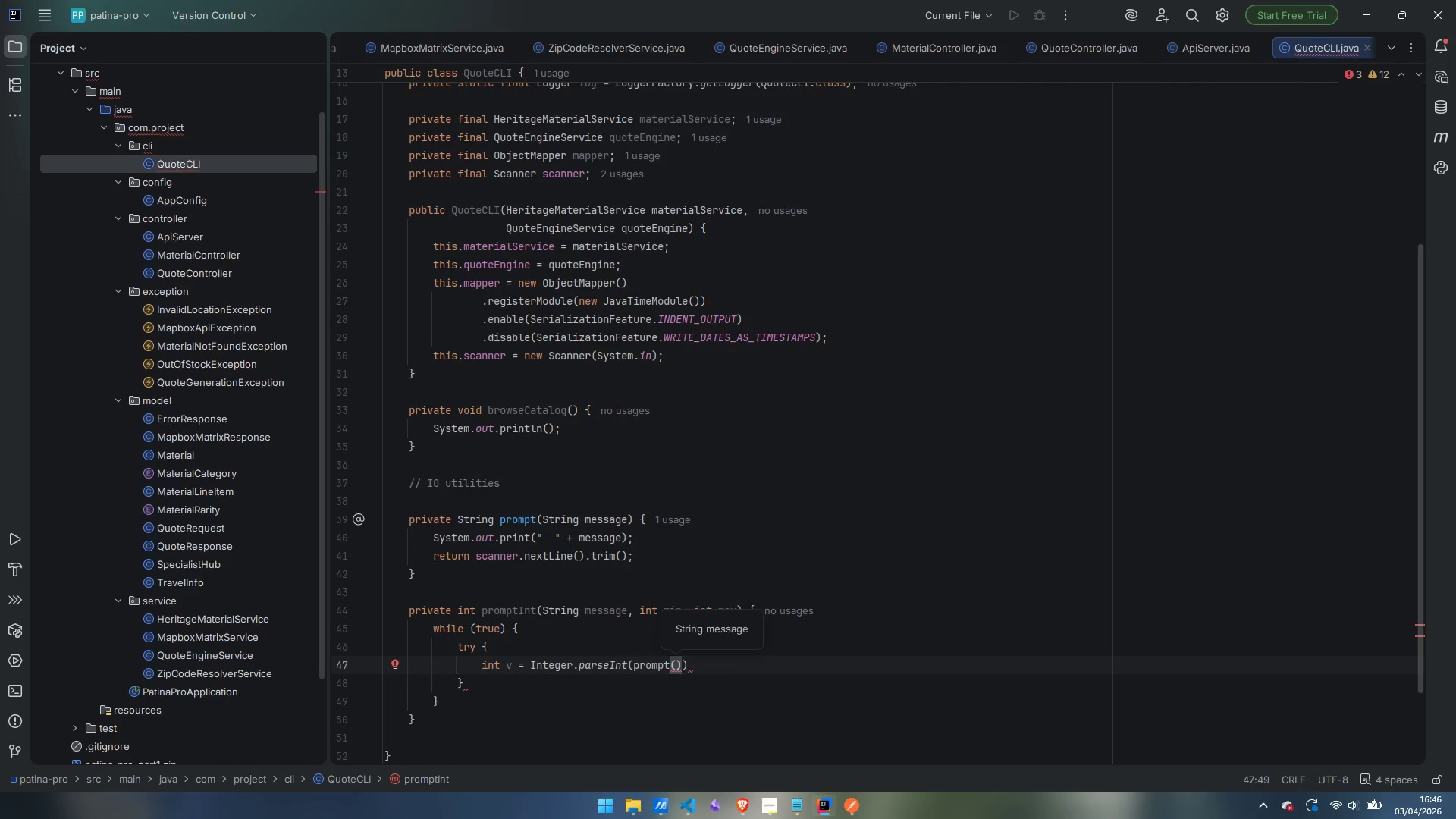 
type(mesage)
key(Backspace)
key(Backspace)
key(Backspace)
type(sage)
 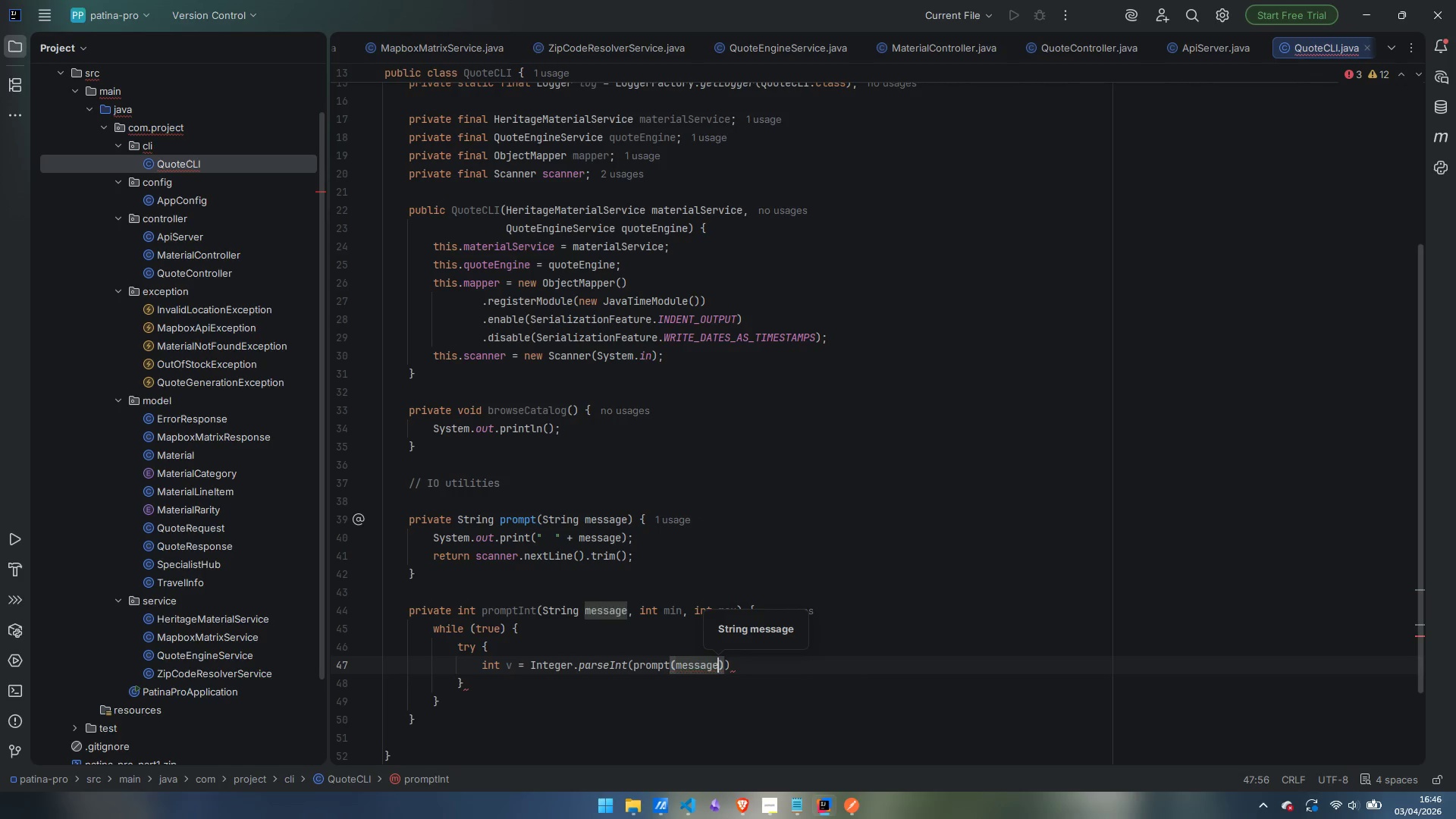 
key(ArrowRight)
 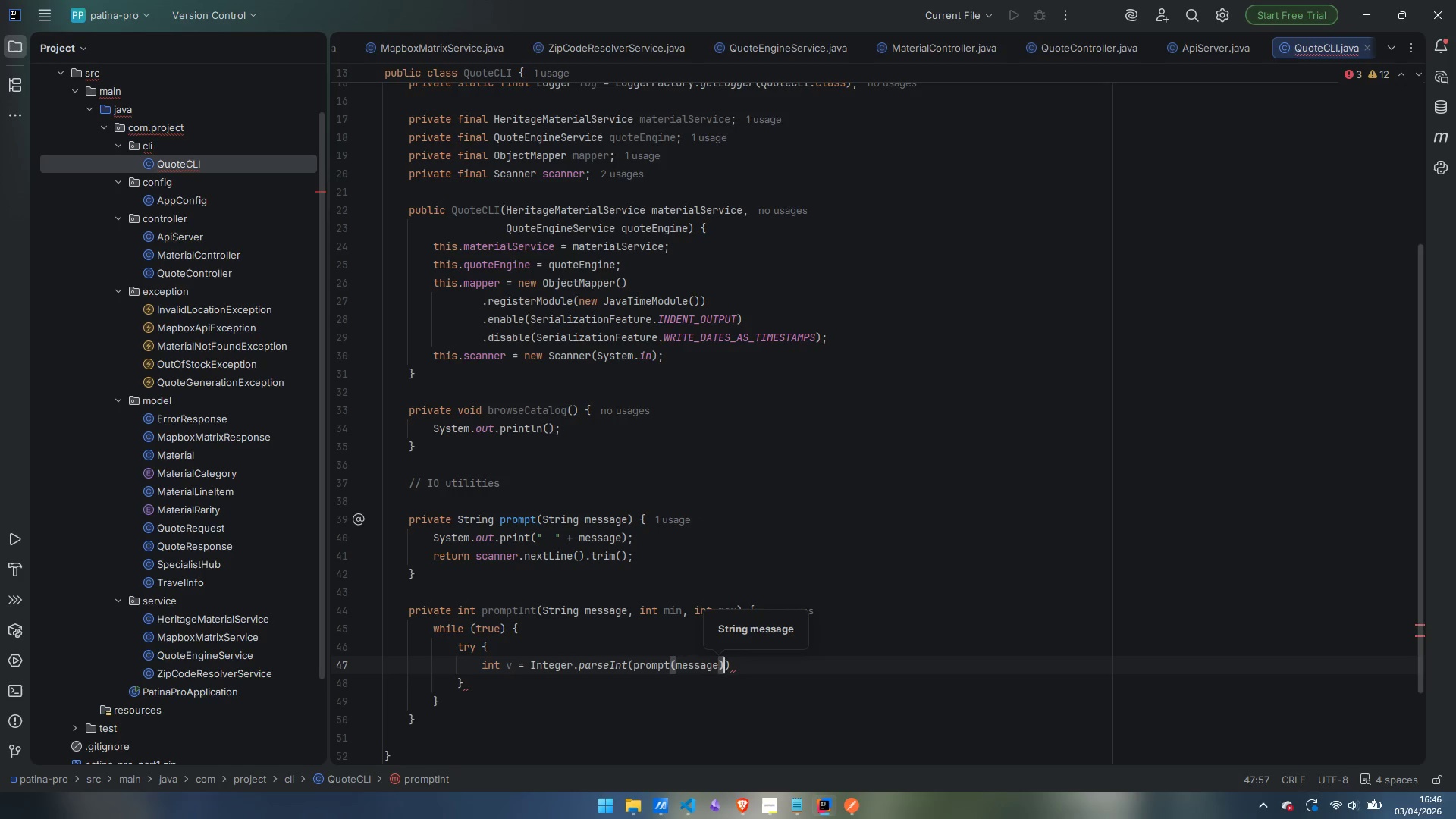 
key(ArrowRight)
 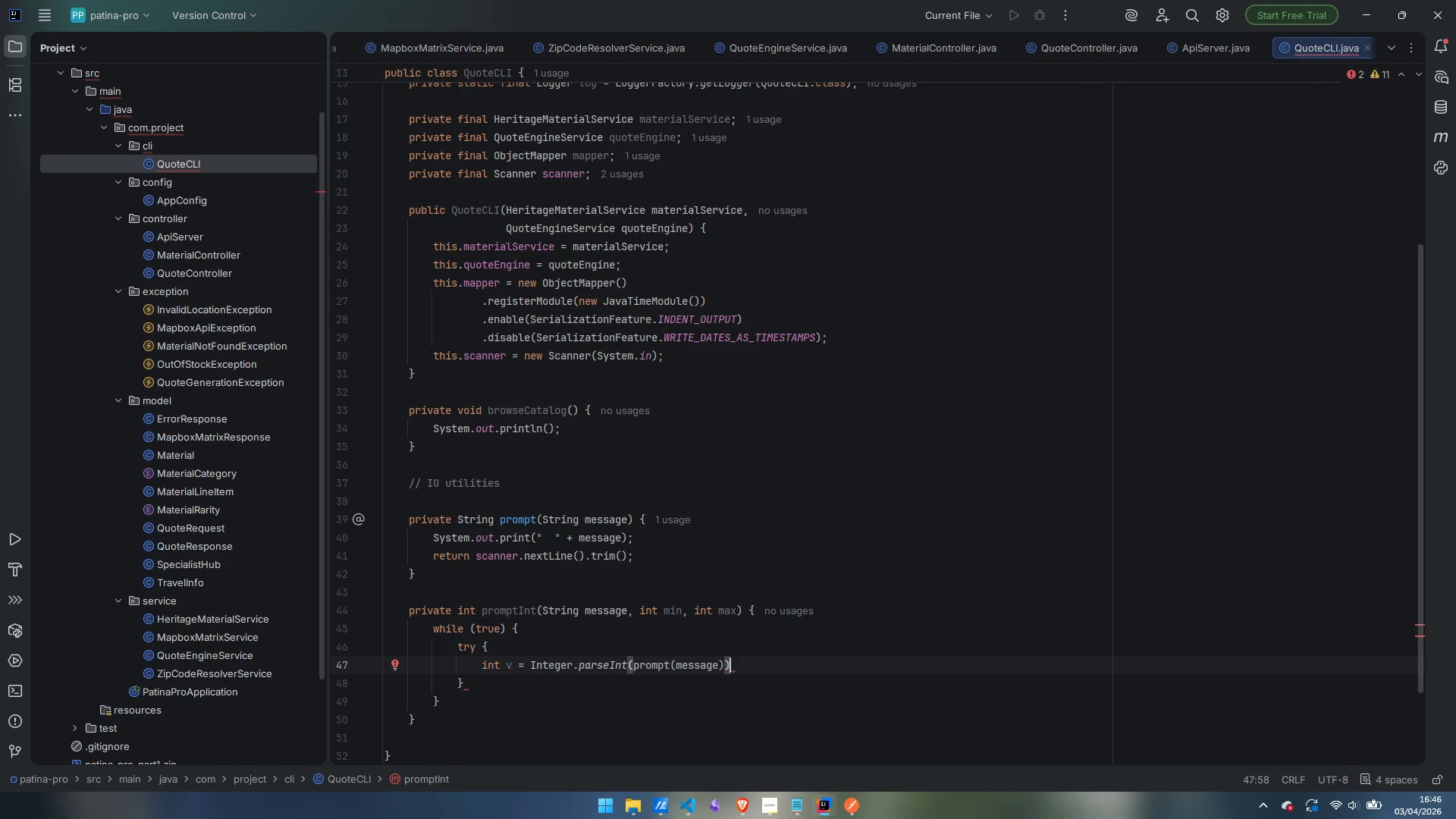 
key(Semicolon)
 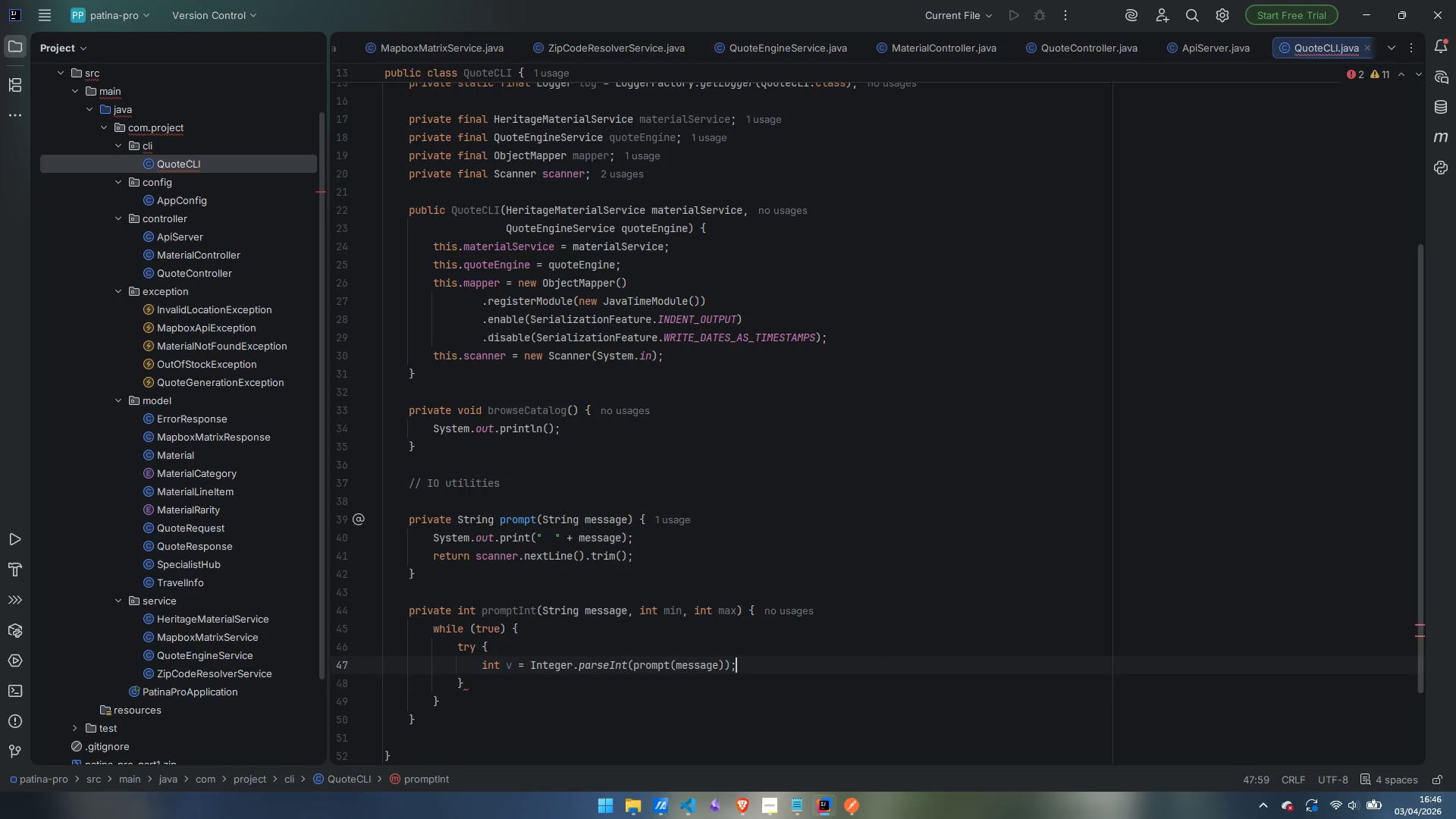 
key(Enter)
 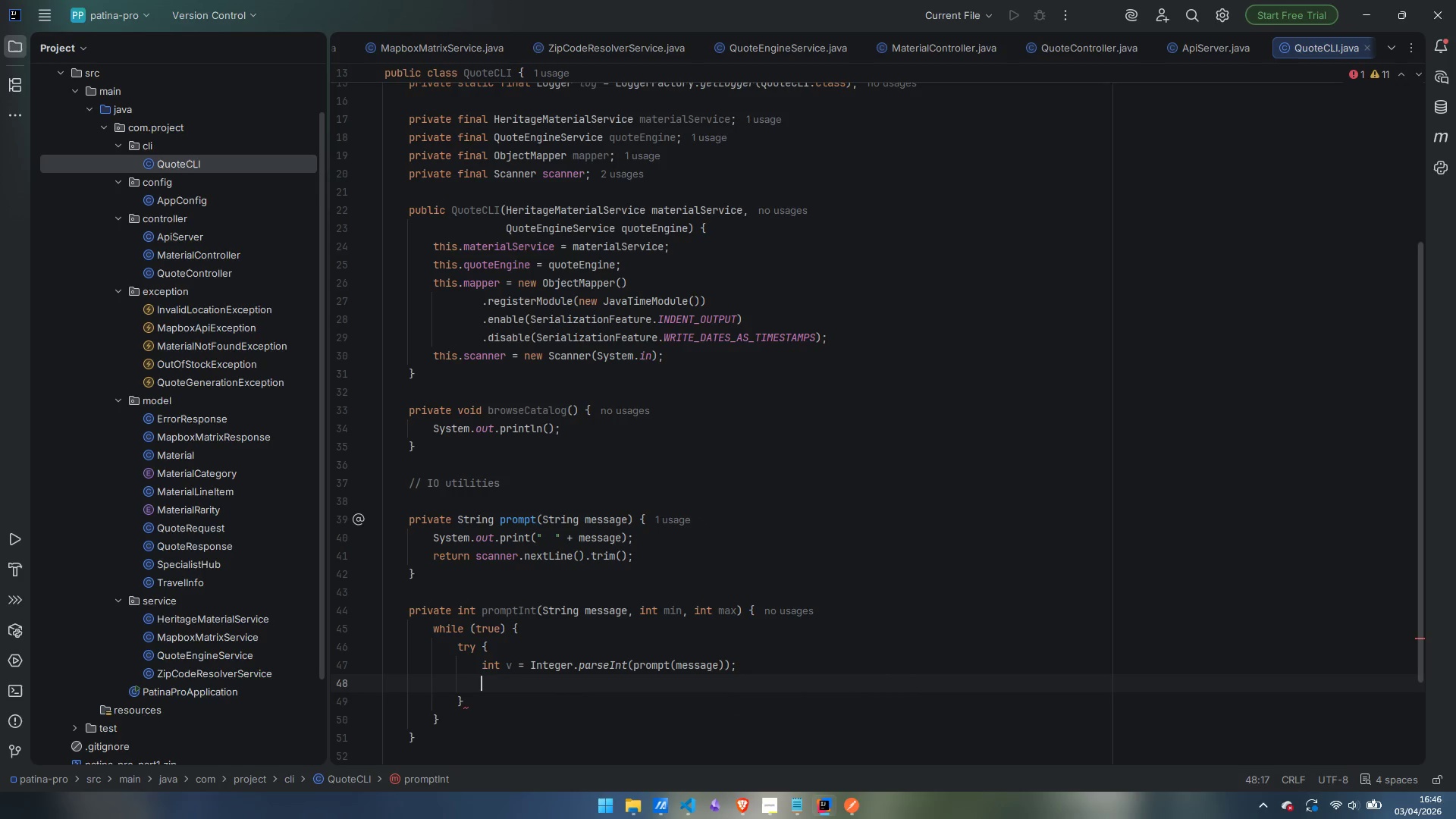 
type(if (v >= min && v <= mxa)
key(Backspace)
key(Backspace)
type(ax)
 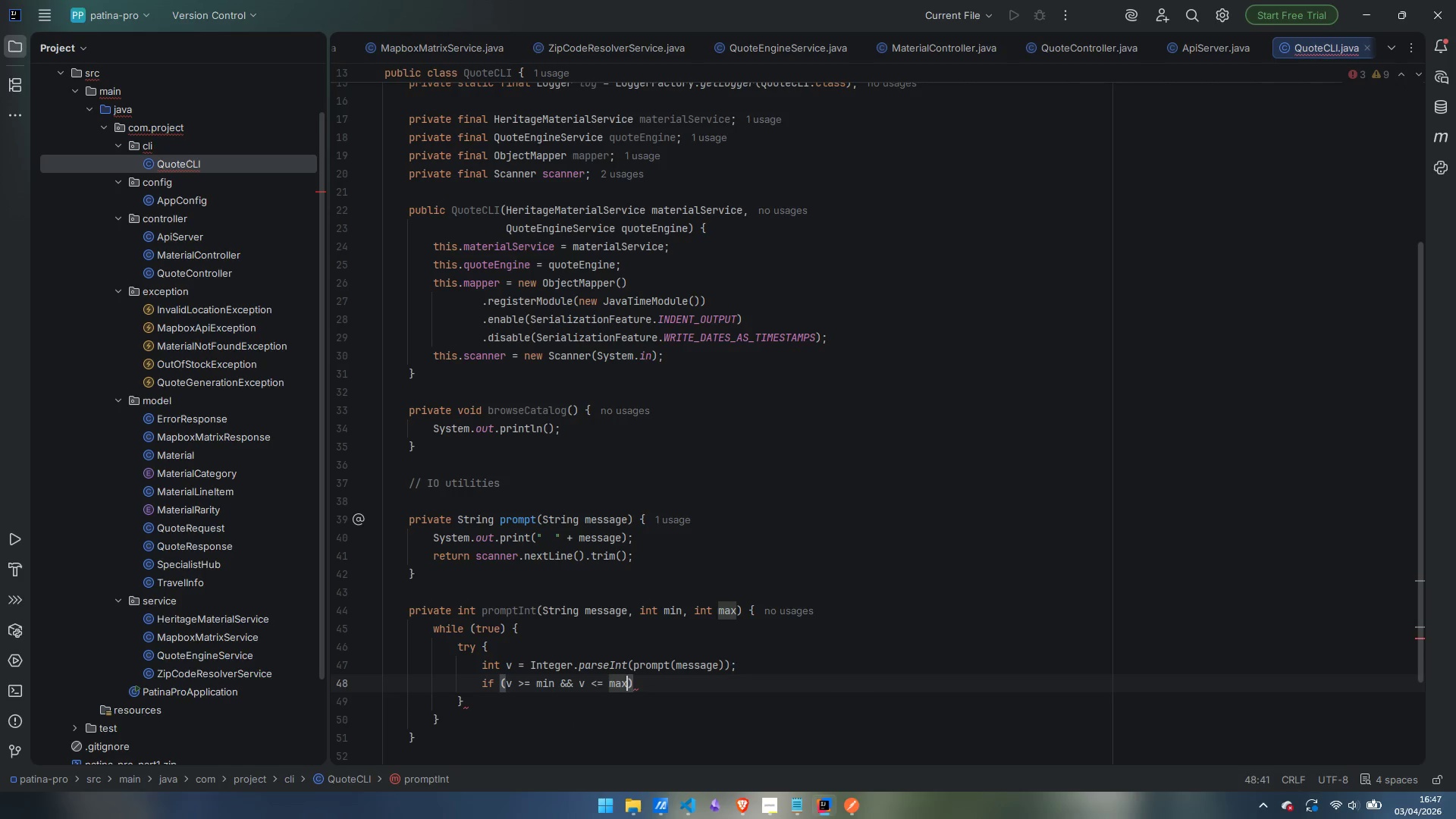 
key(ArrowRight)
 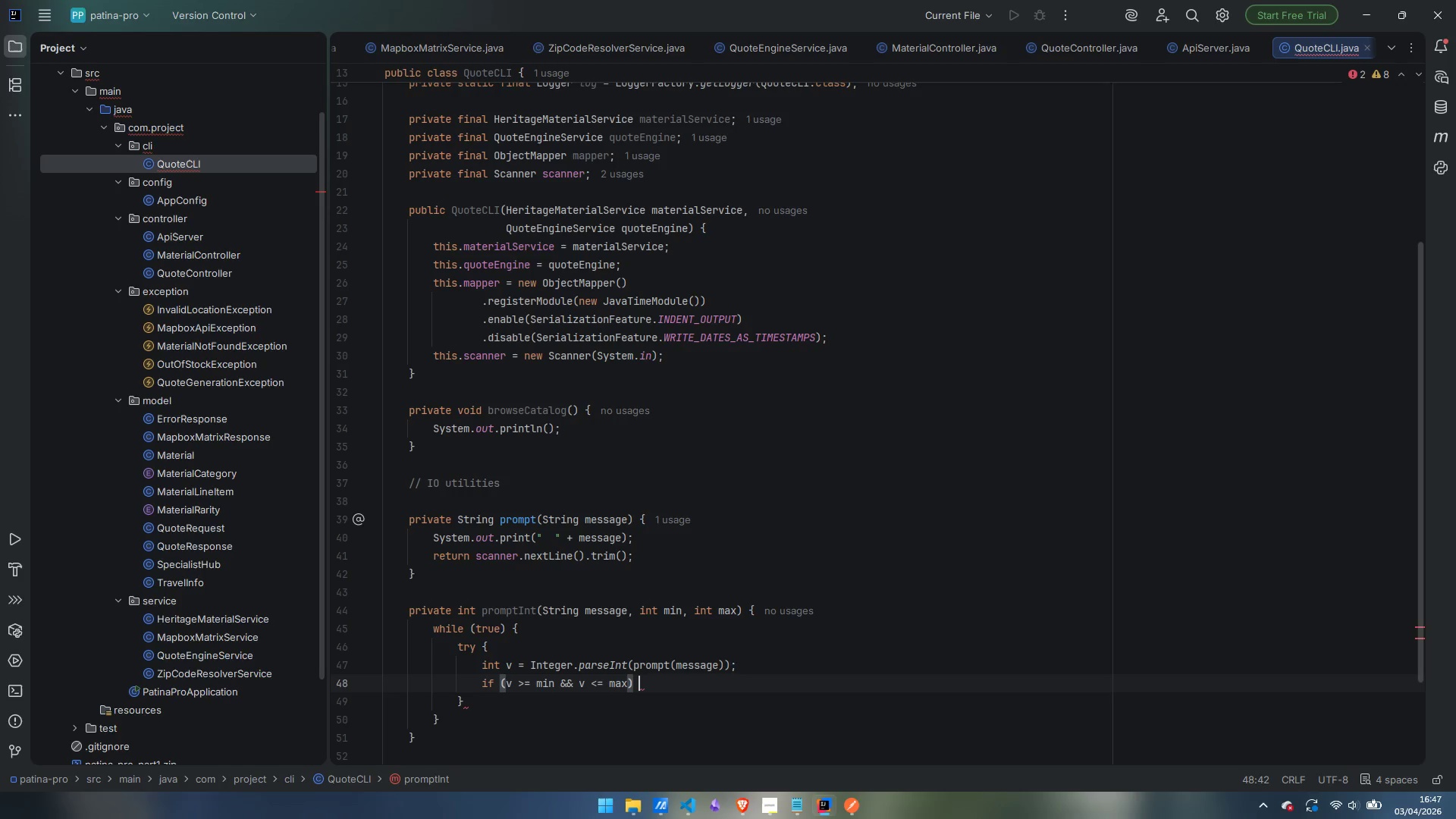 
type( return v;)
 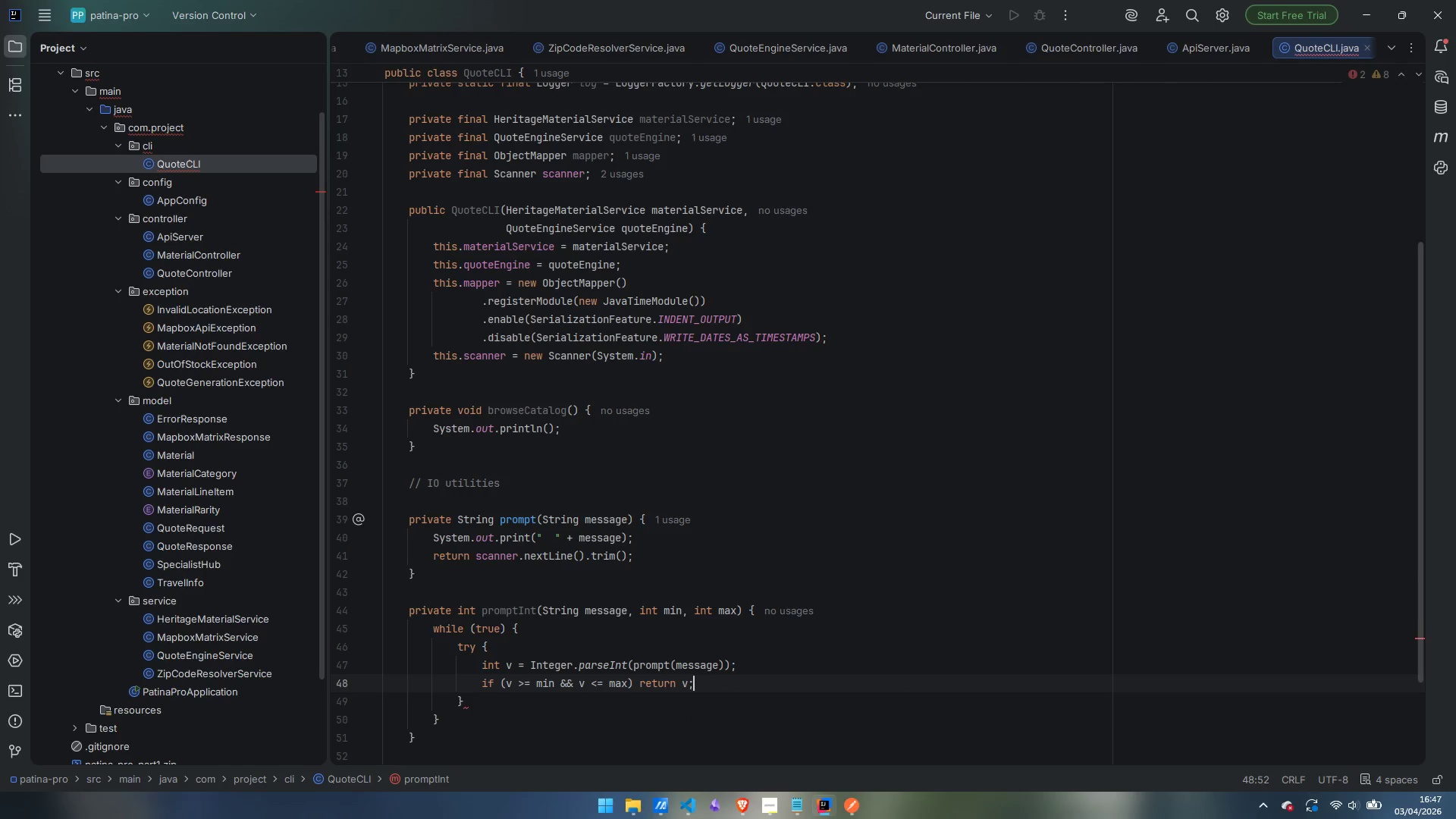 
key(Enter)
 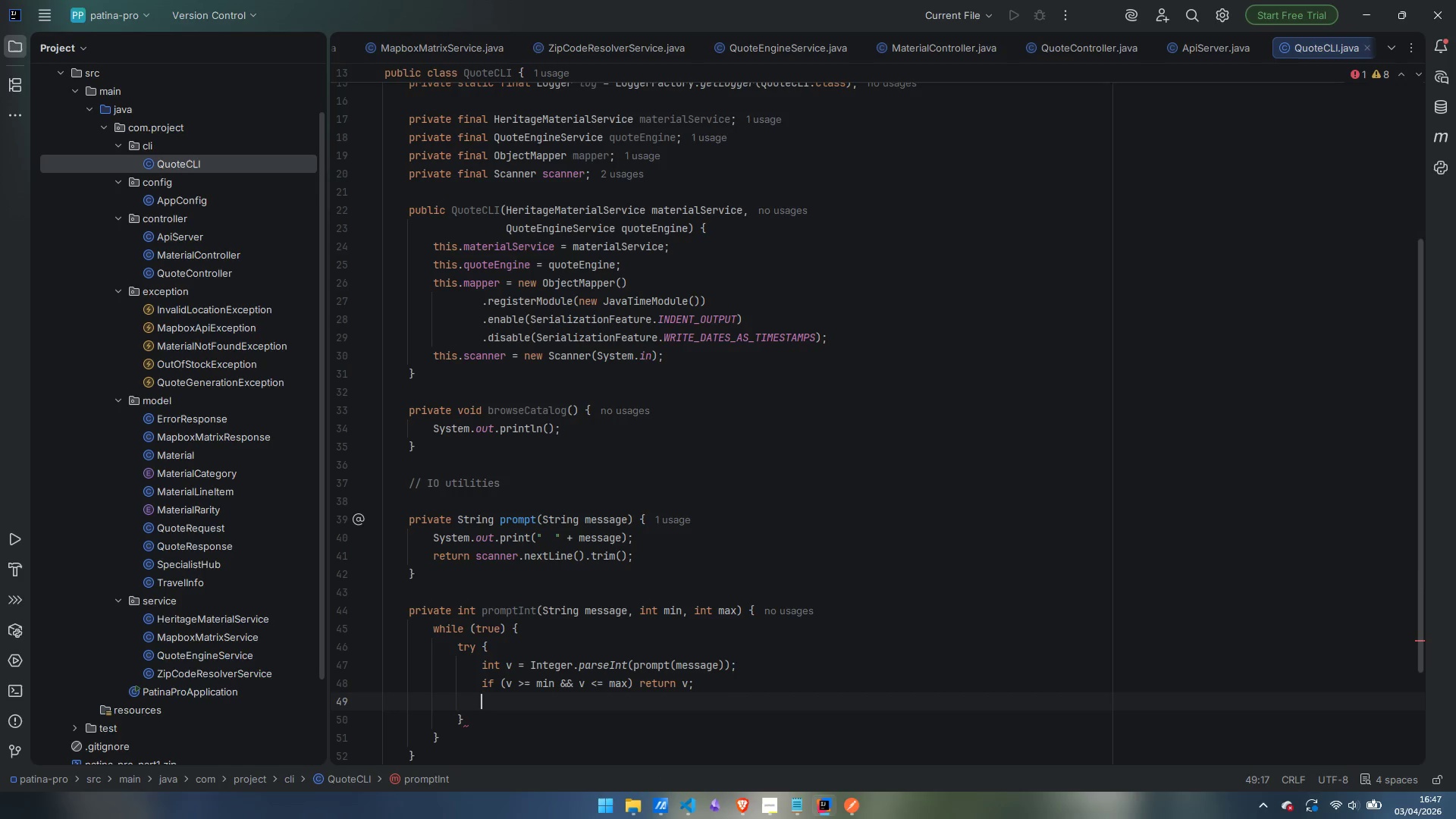 
type(sout)
key(Tab)
type("  Please enter a vasl)
key(Backspace)
key(Backspace)
type(alu)
 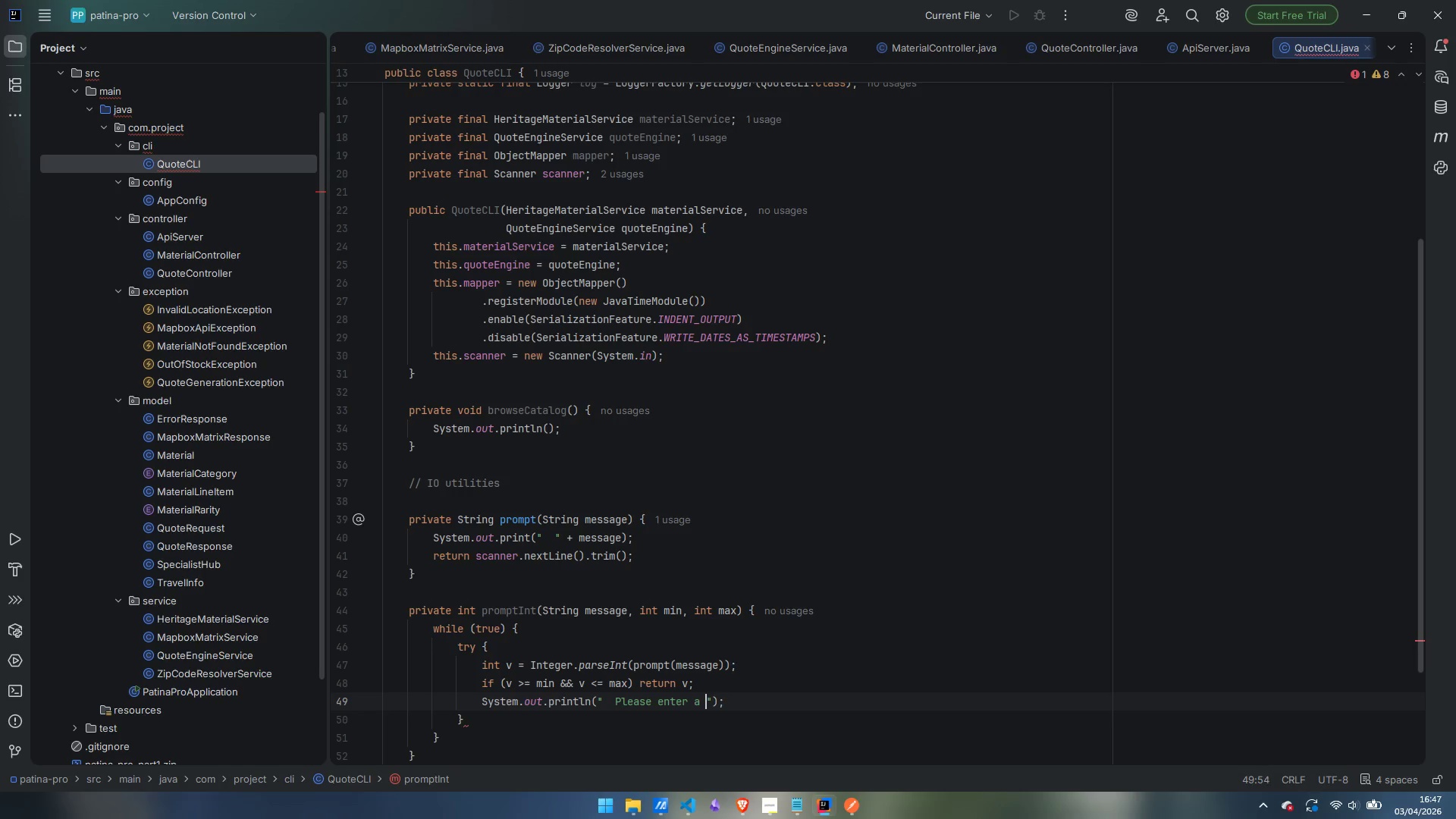 
 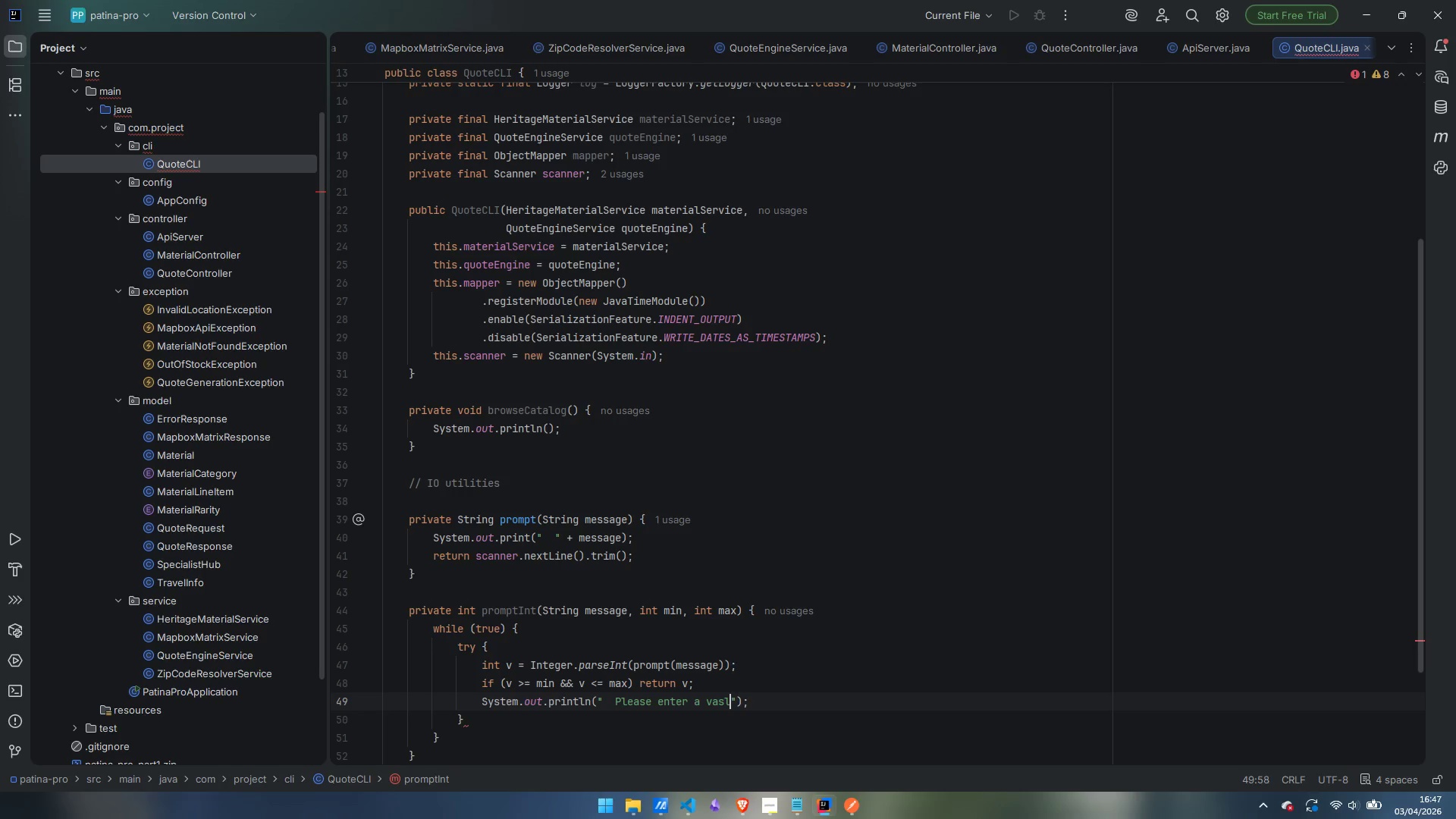 
key(Control+ControlLeft)
 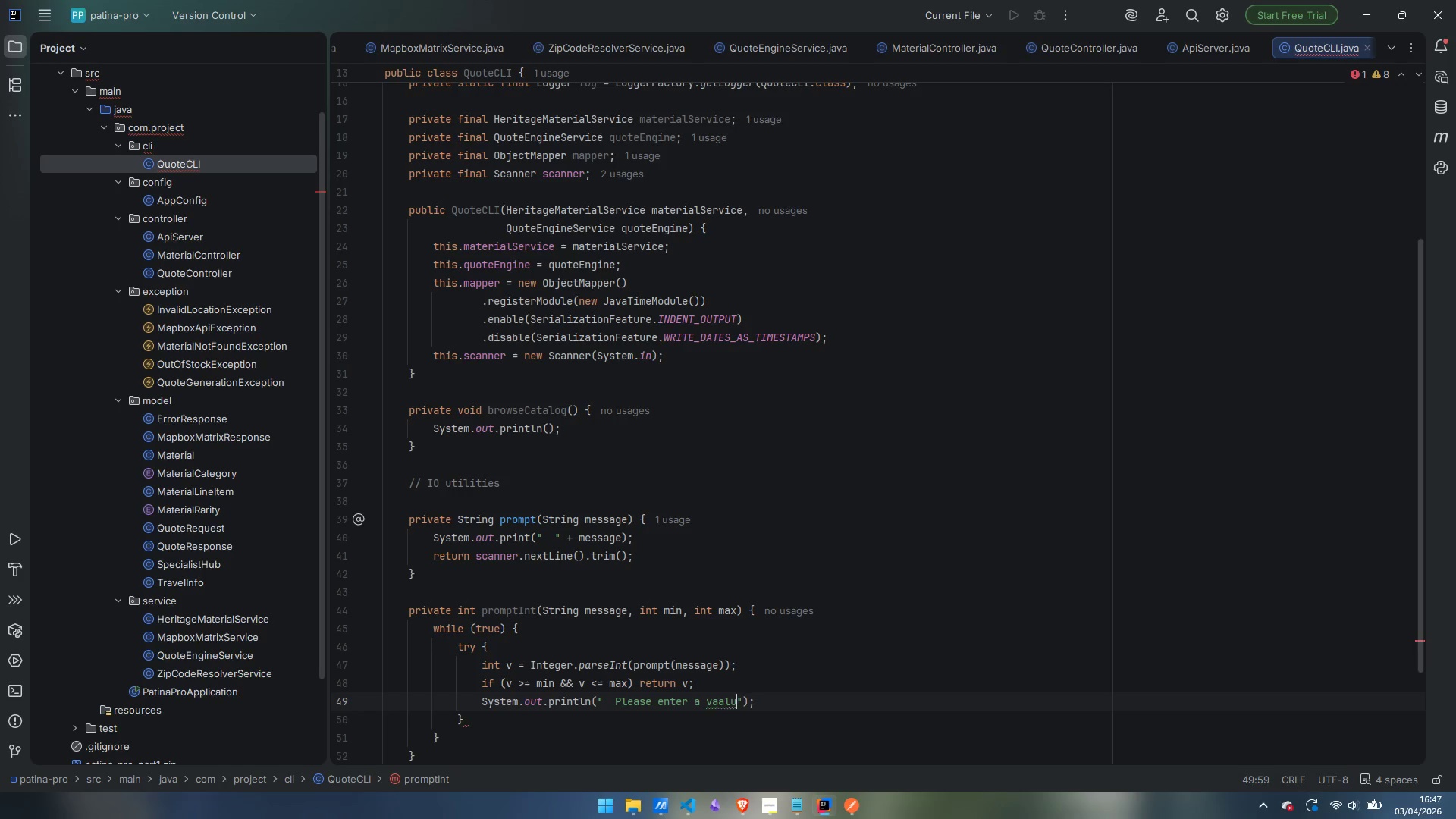 
key(Control+Backspace)
 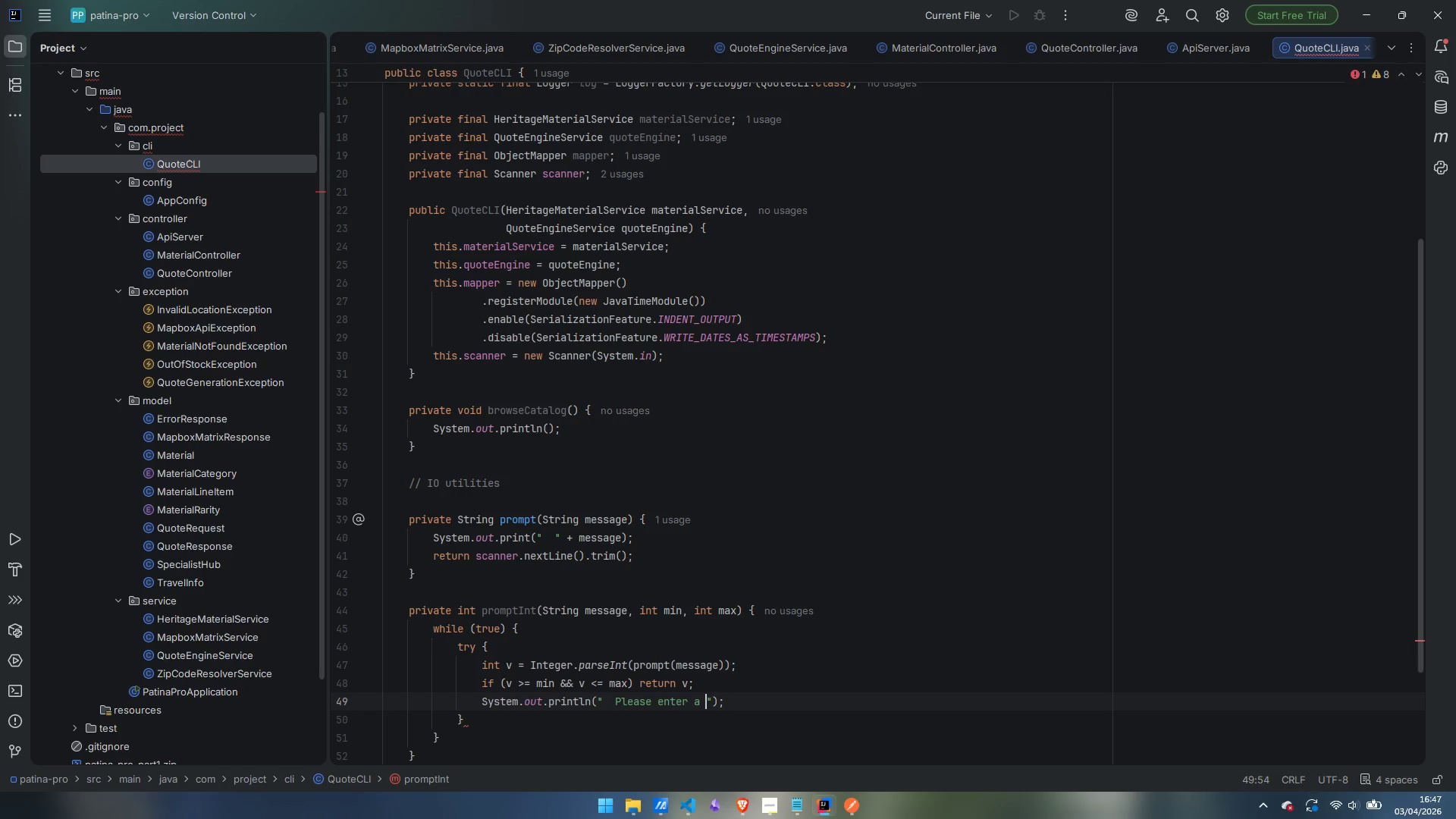 
key(Control+V)
 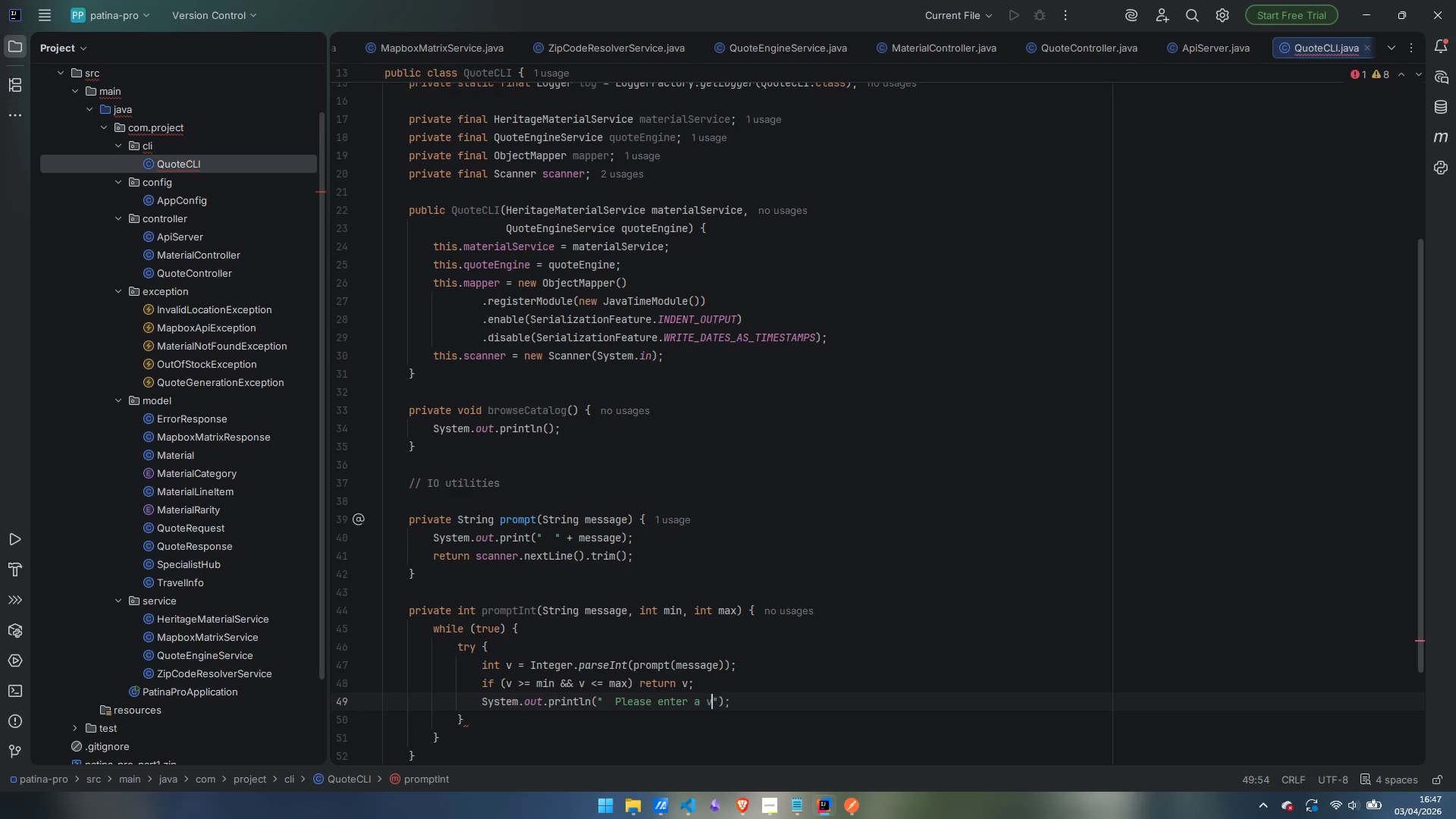 
key(Control+A)
 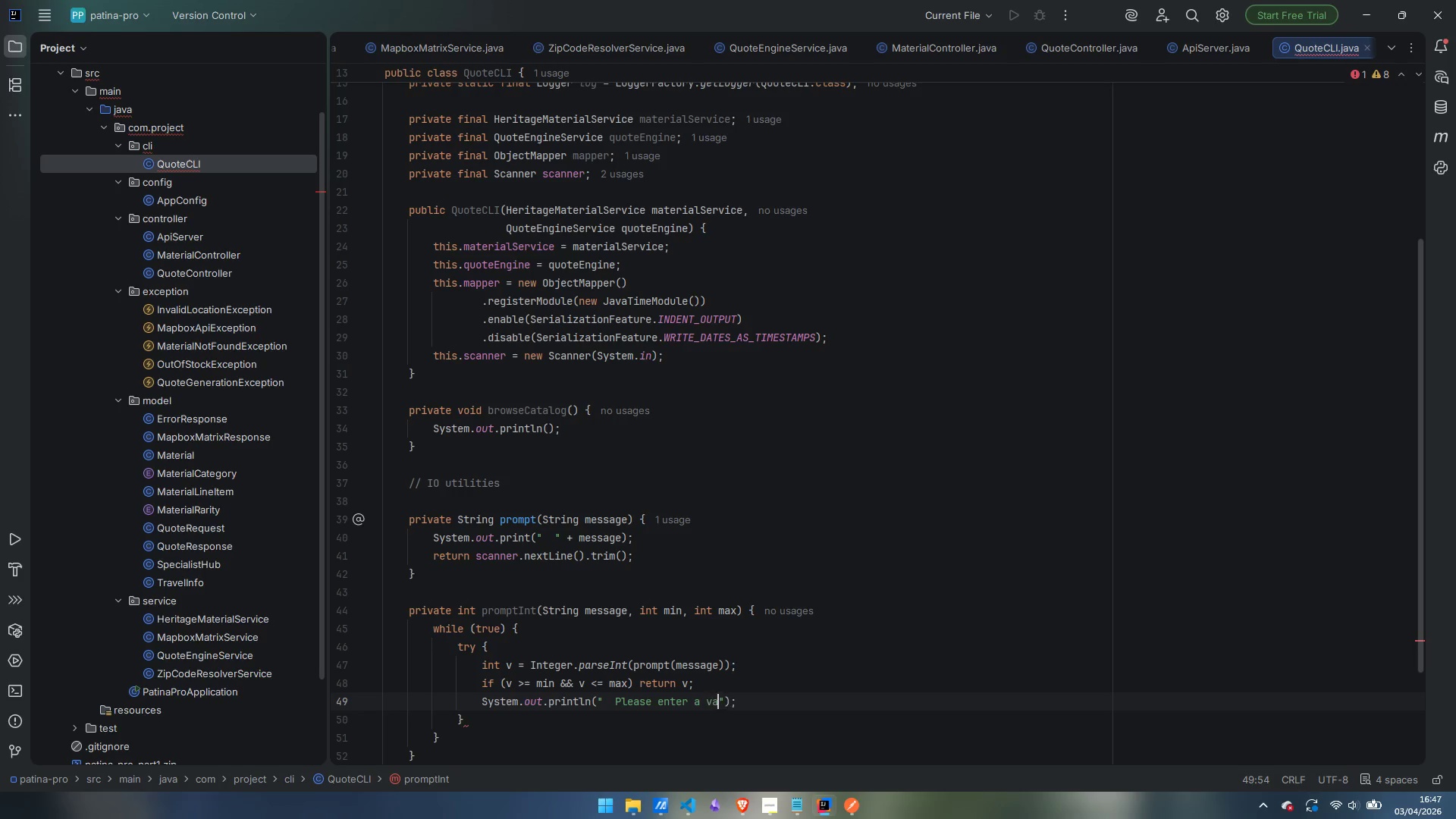 
key(Control+L)
 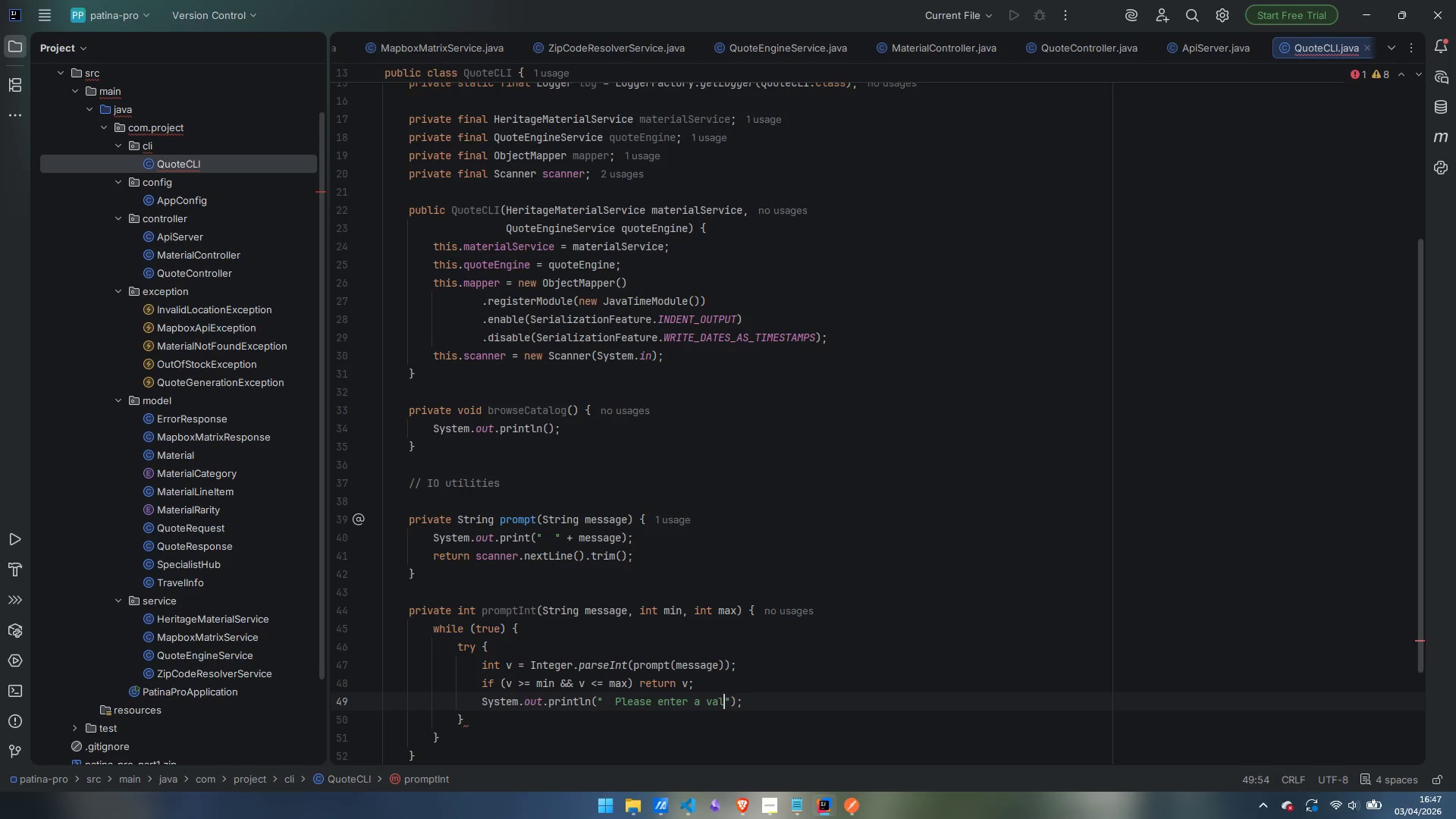 
key(Control+U)
 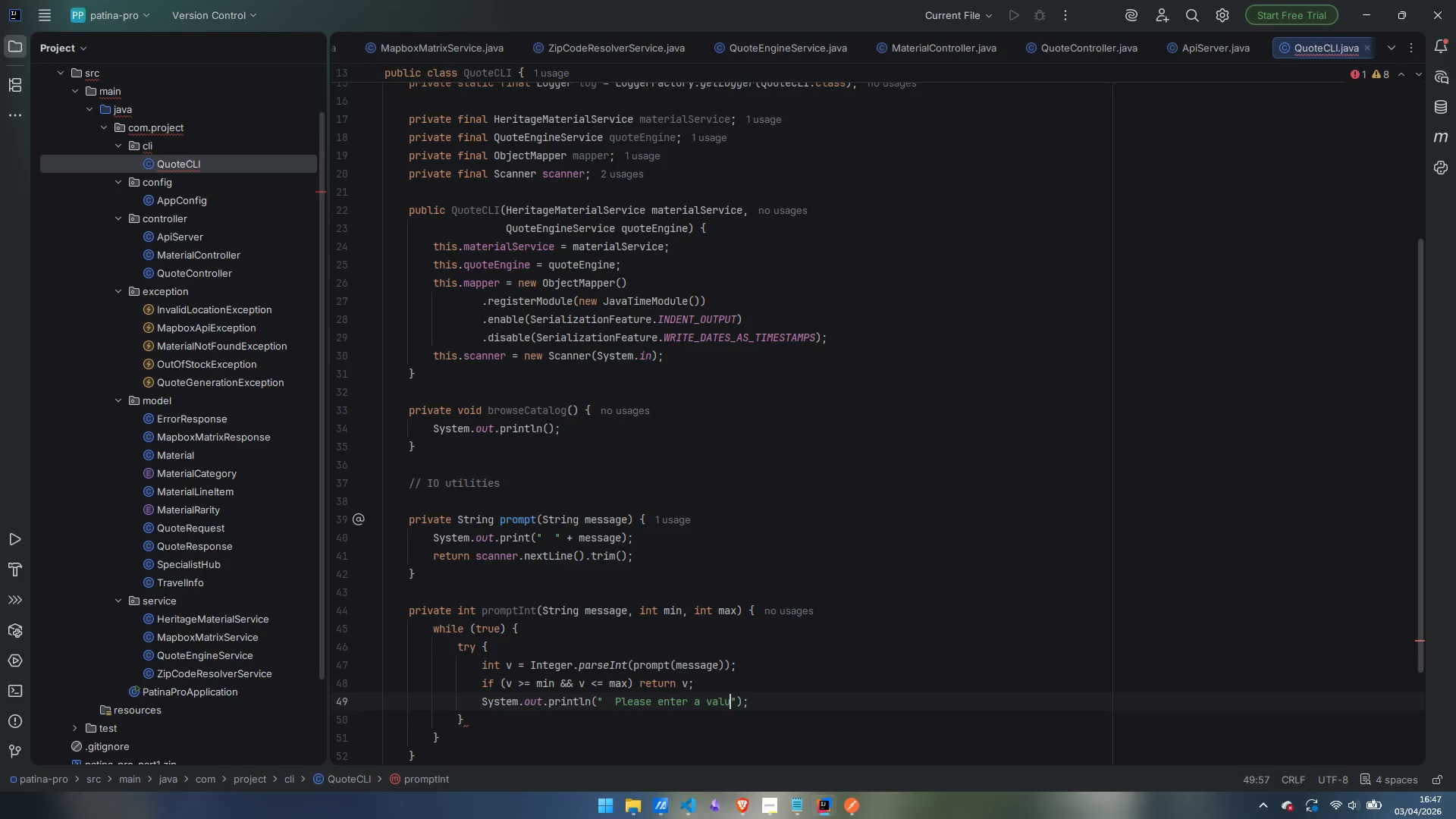 
key(Control+E)
 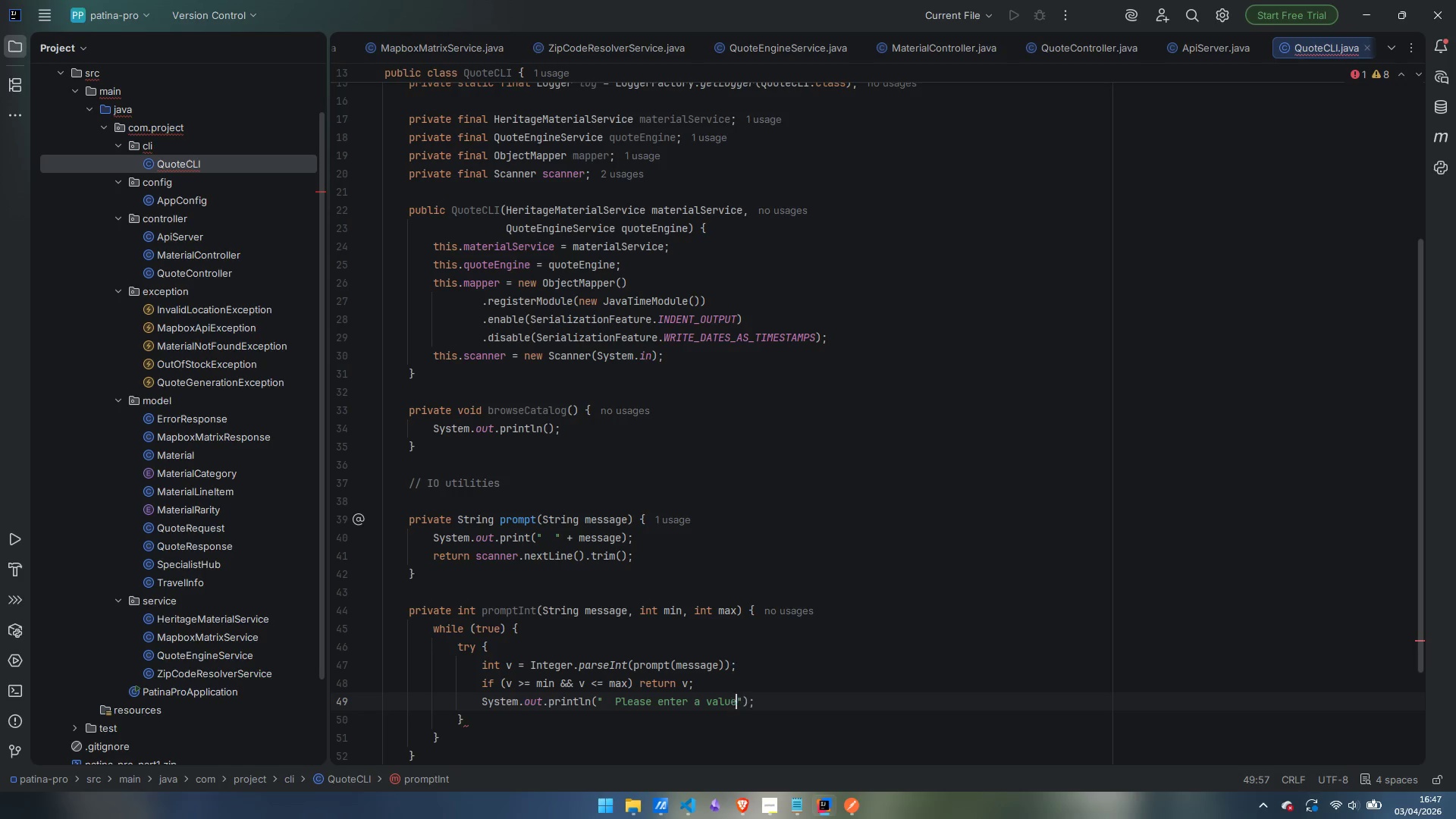 
key(Control+Space)
 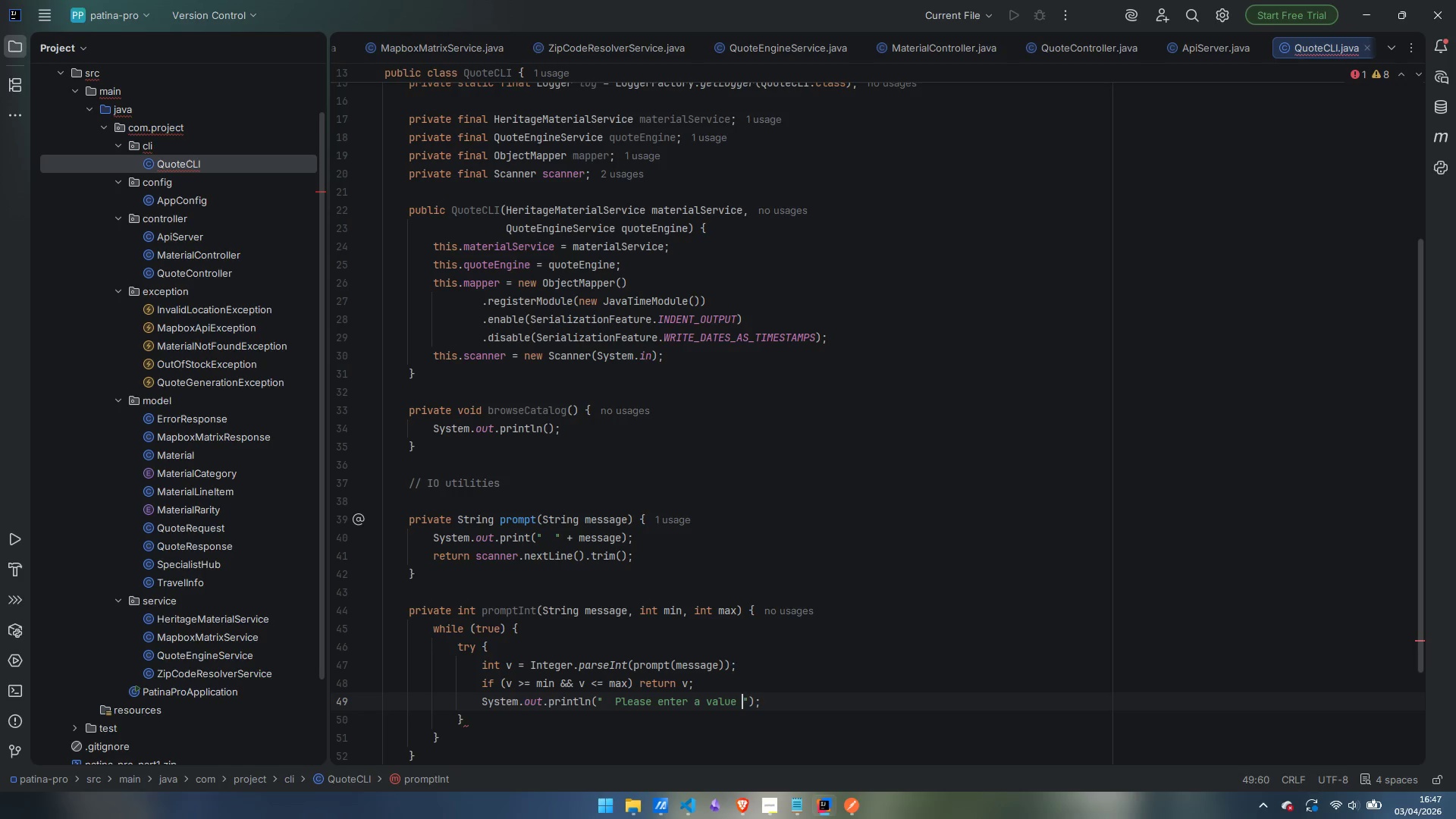 
key(Control+B)
 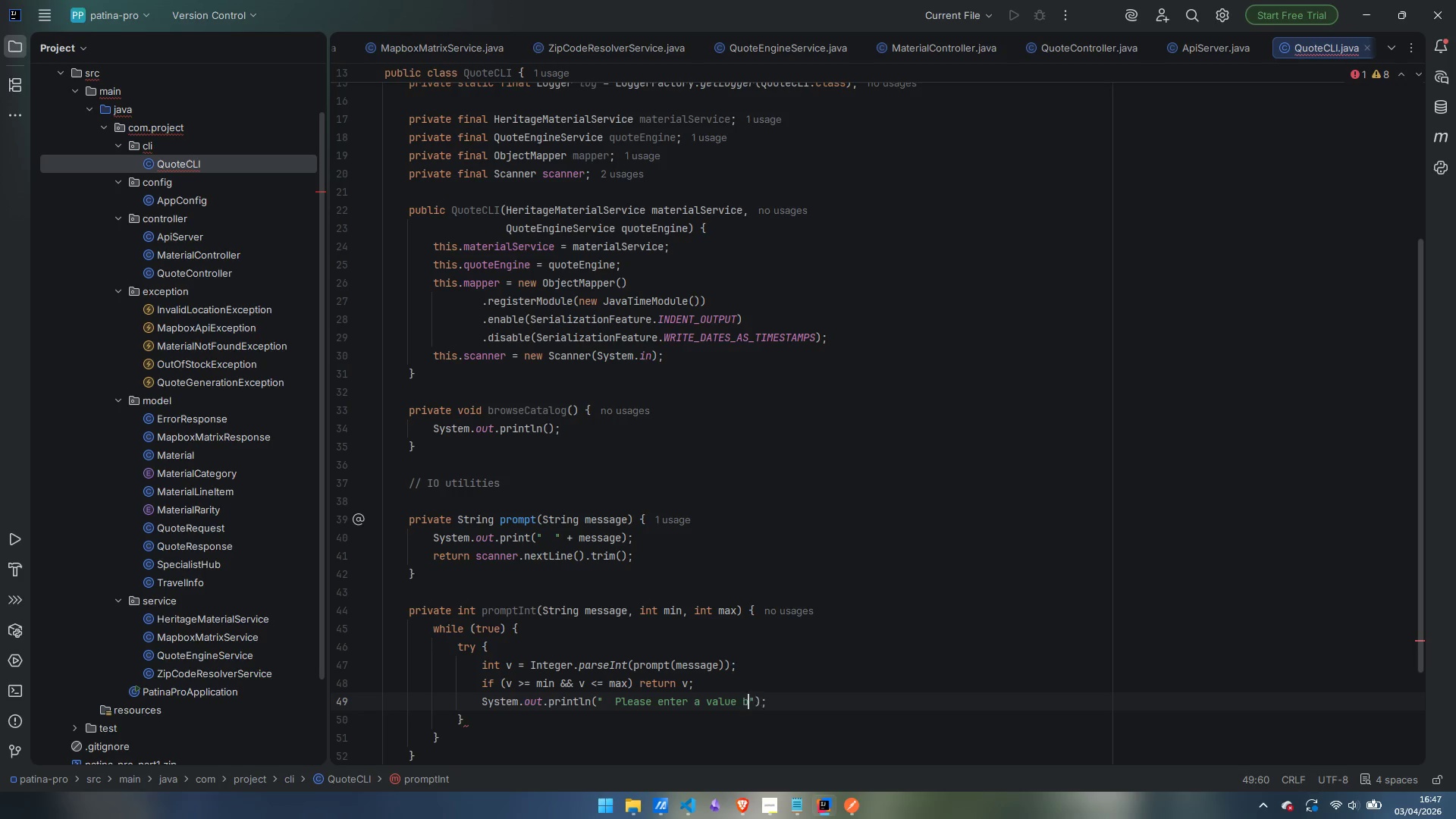 
key(Control+E)
 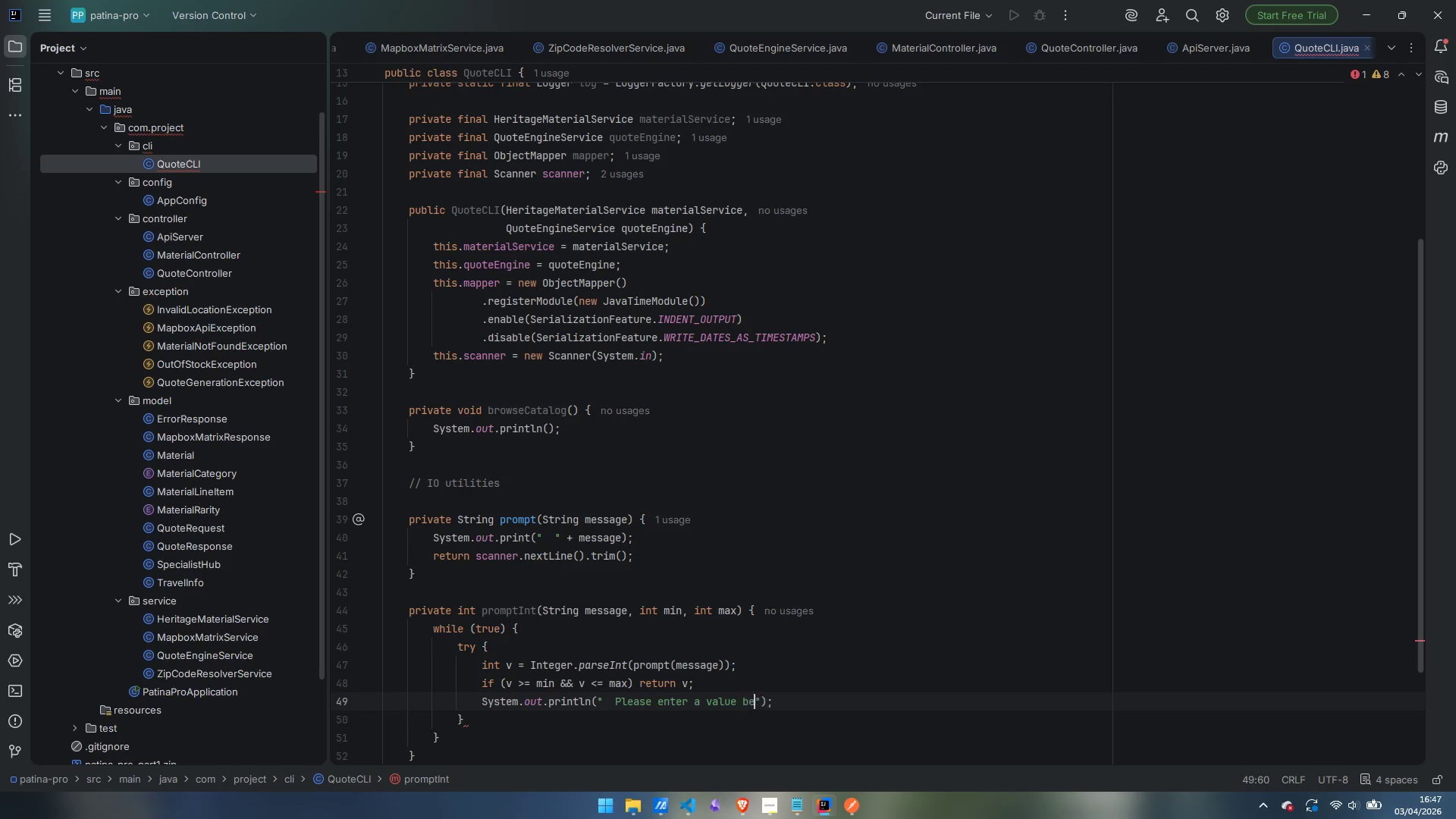 
key(Control+T)
 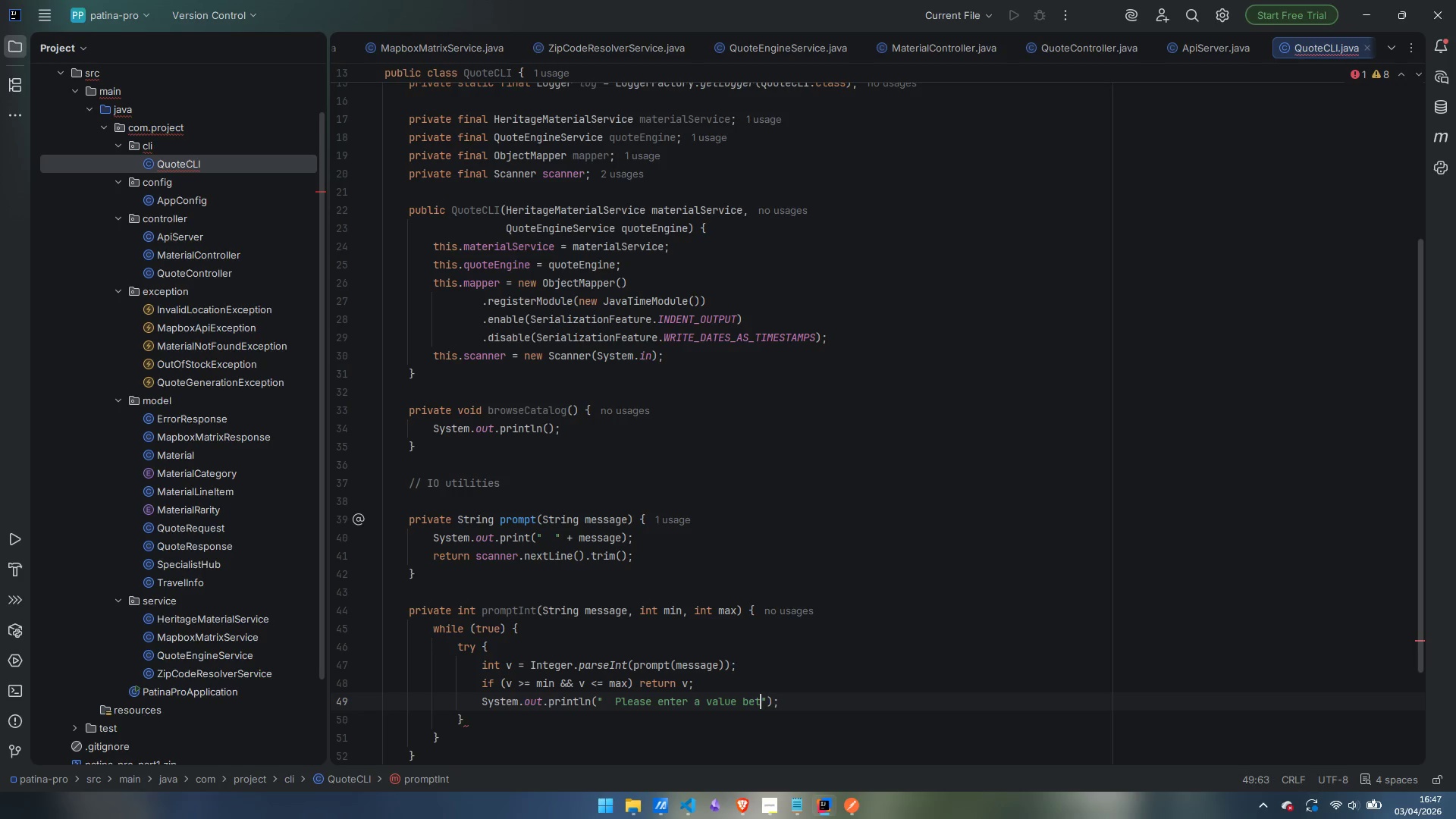 
key(Control+W)
 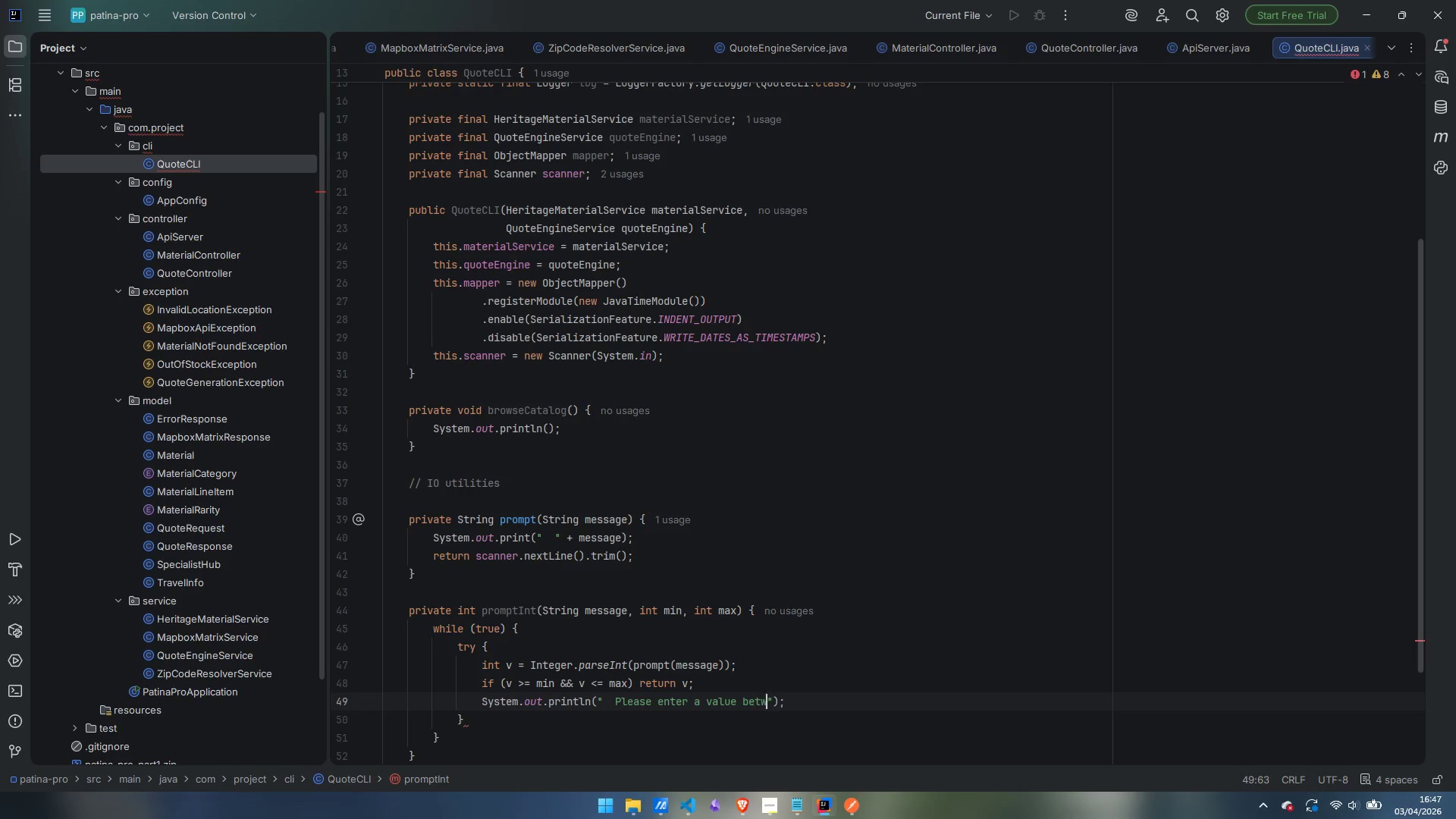 
key(Control+E)
 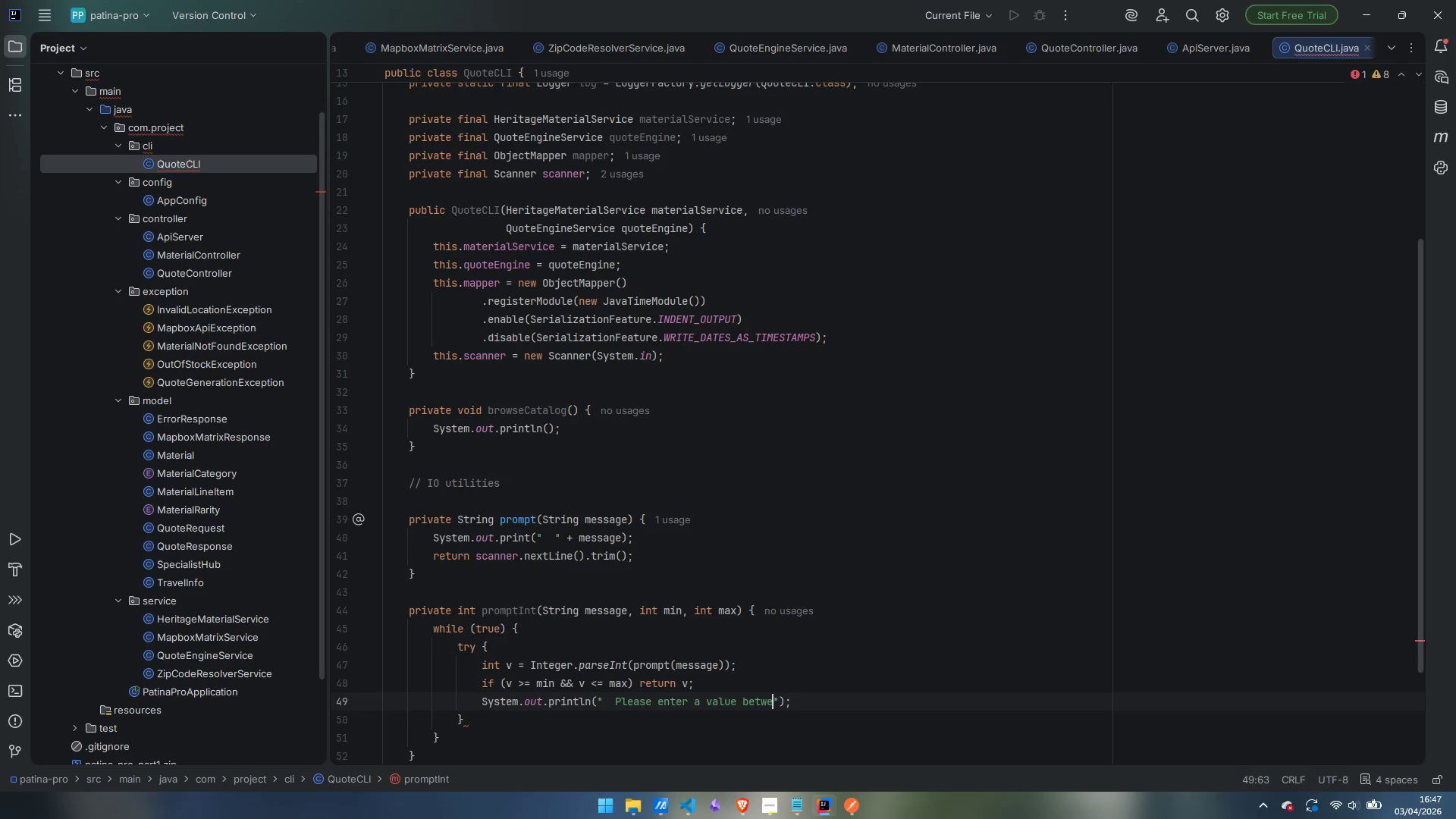 
key(Control+E)
 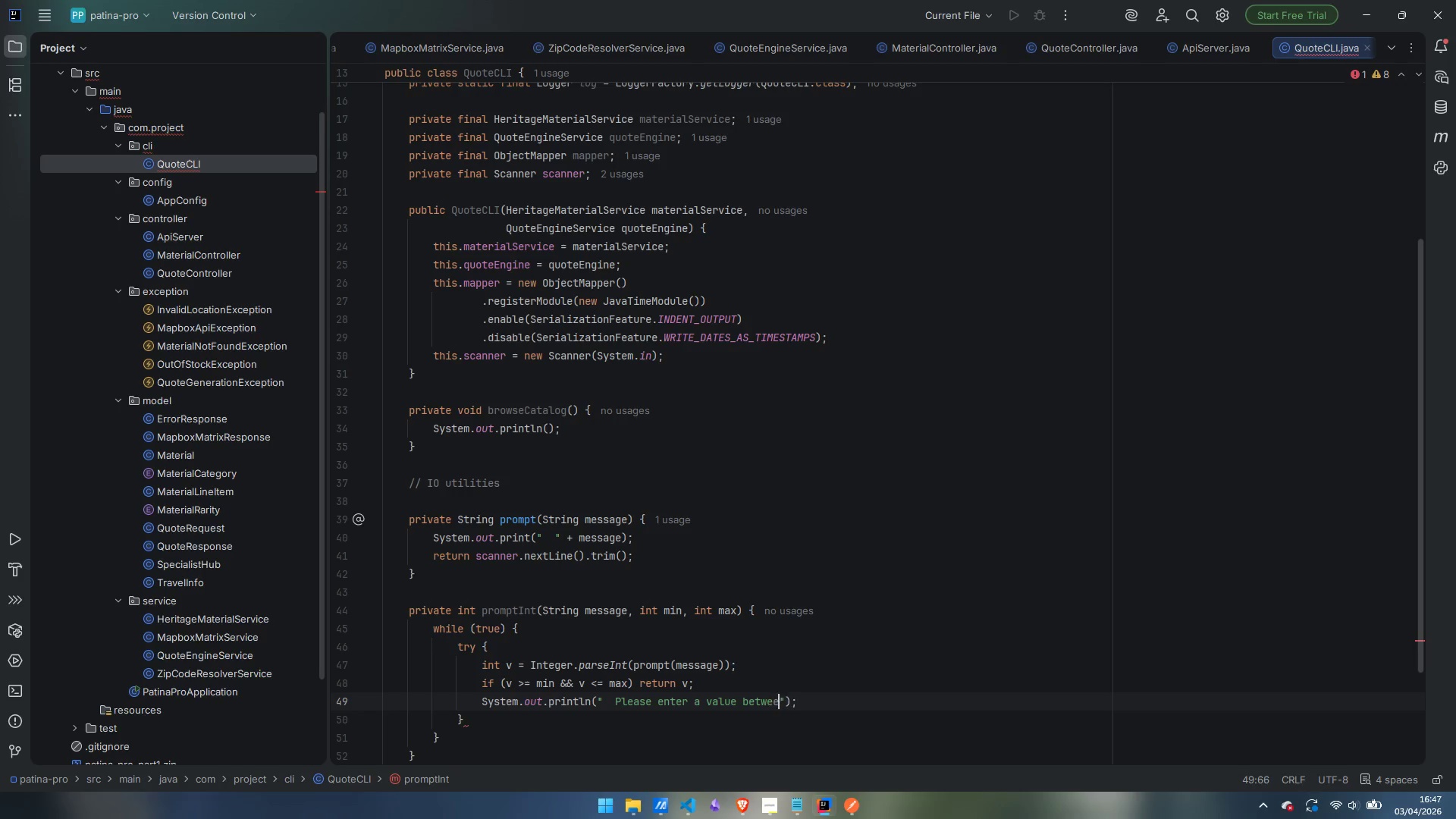 
key(Control+N)
 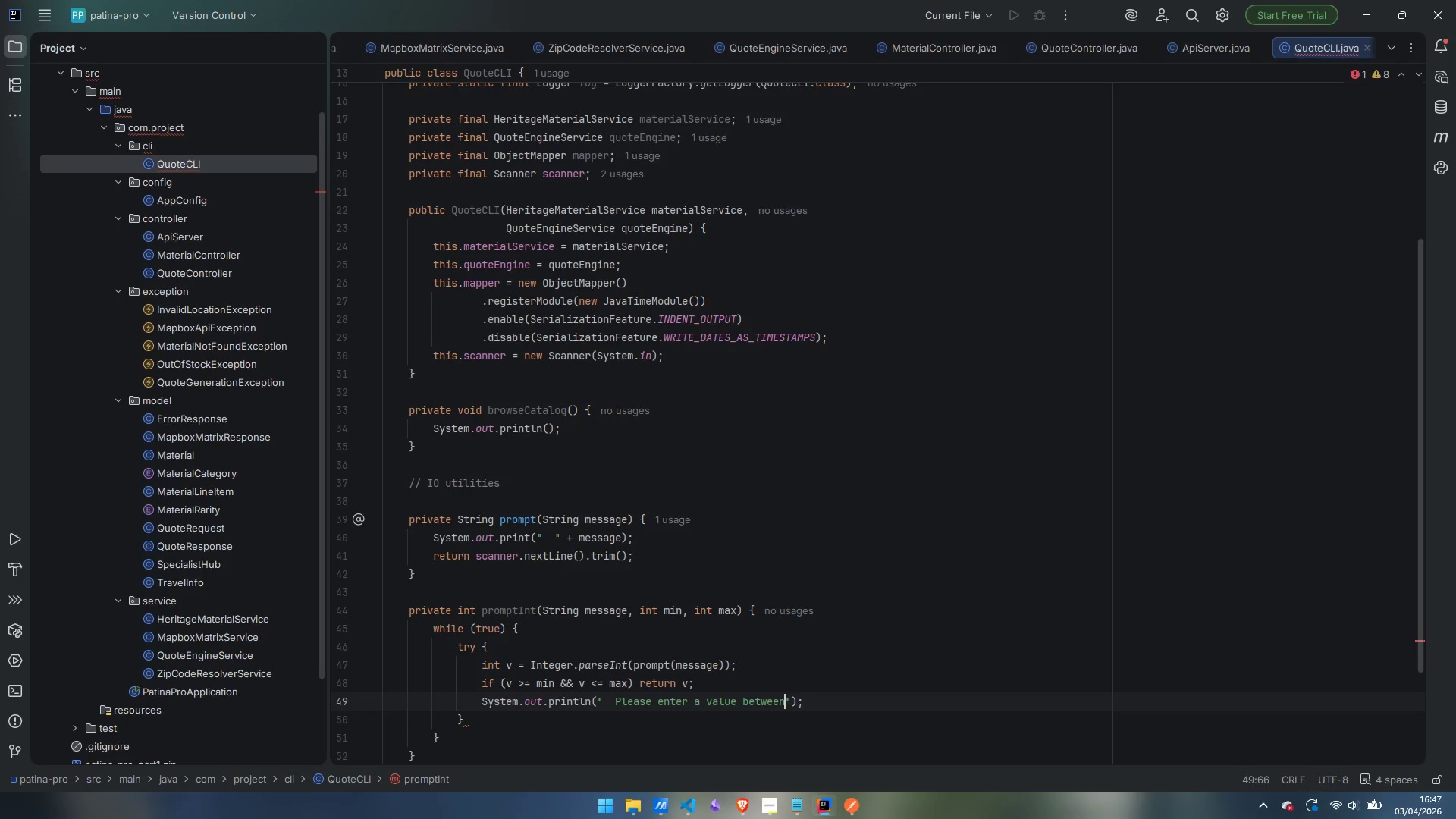 
key(Control+Space)
 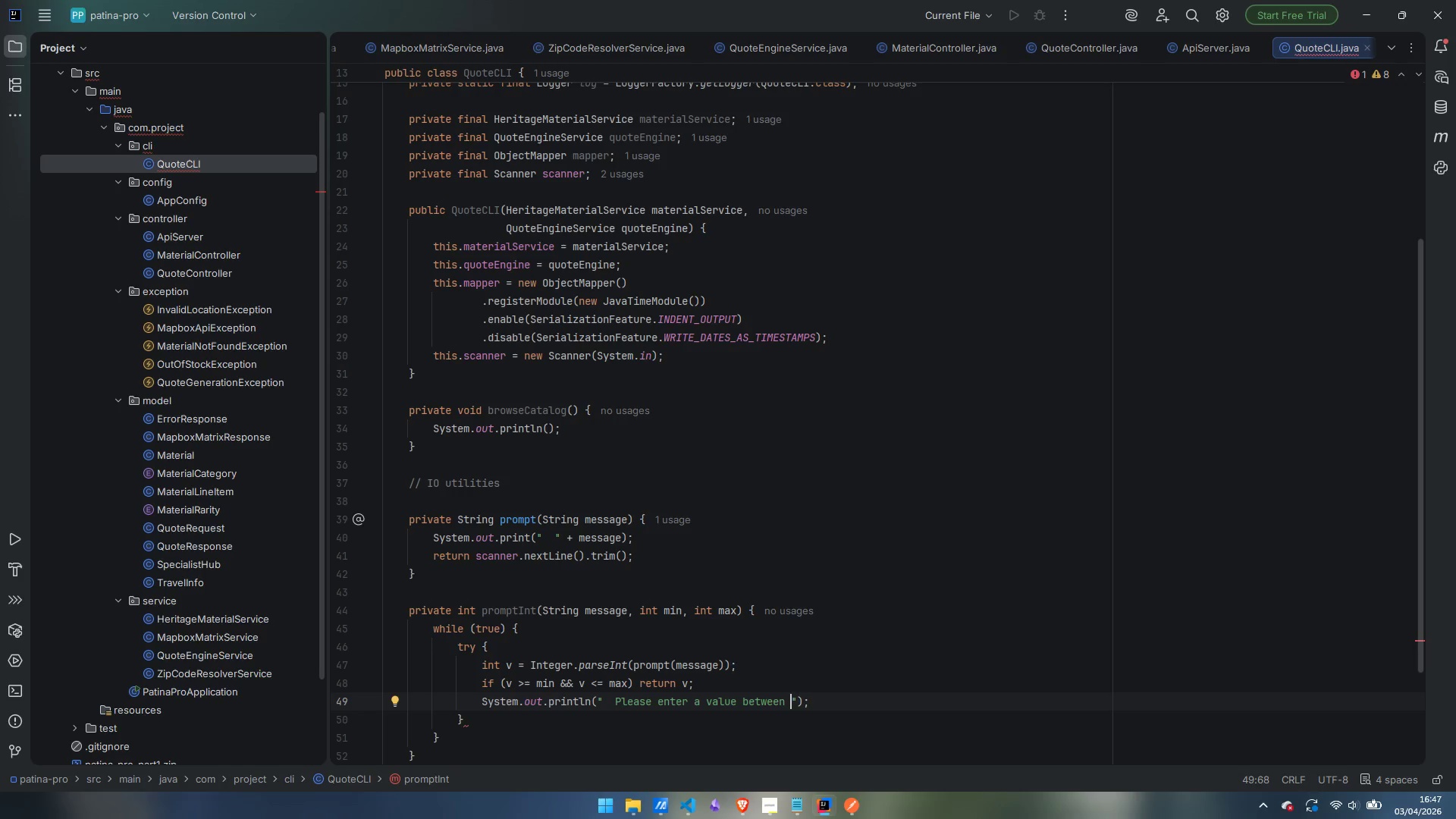 
key(ArrowRight)
 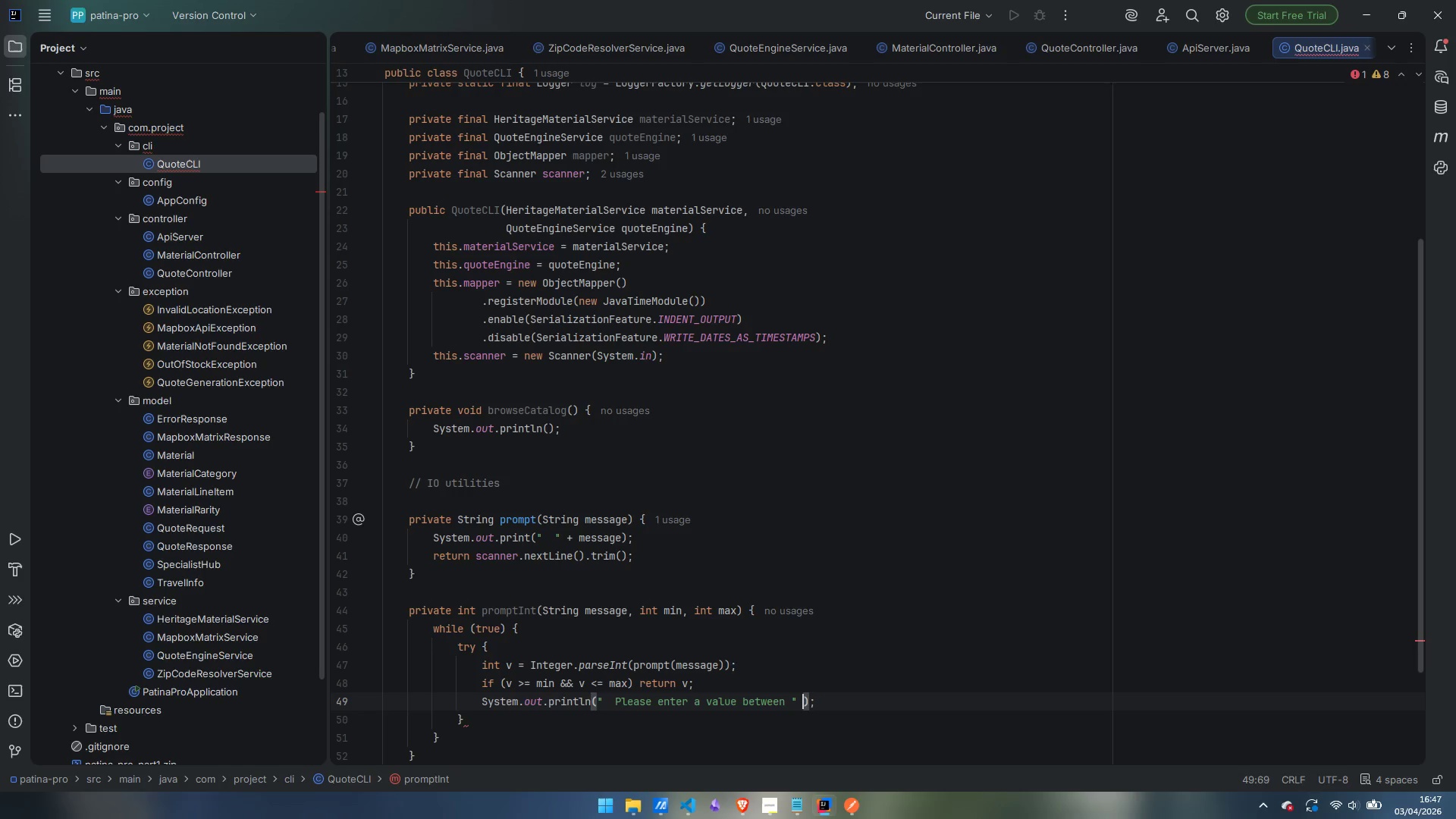 
type( + min + " and )
 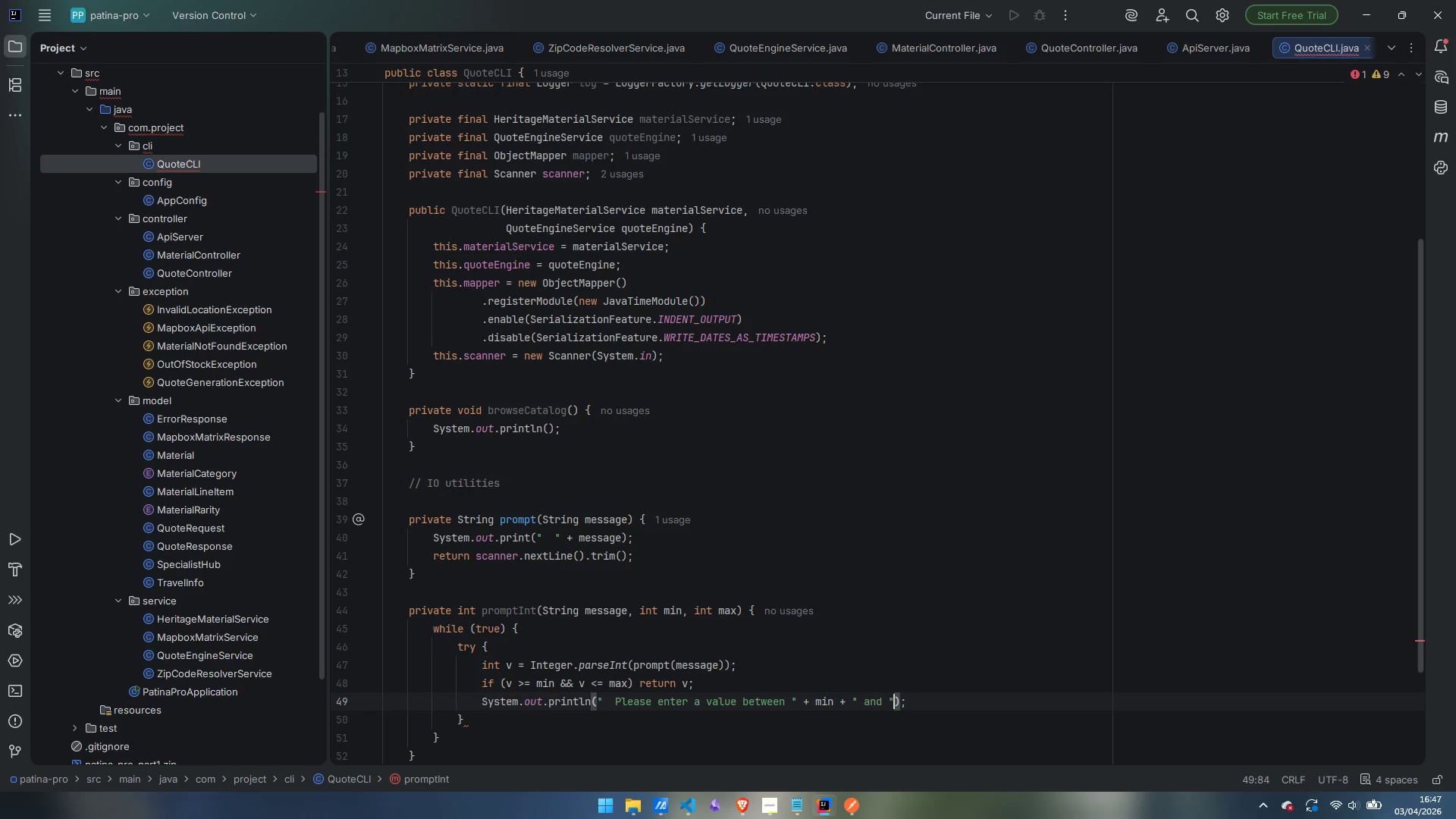 
 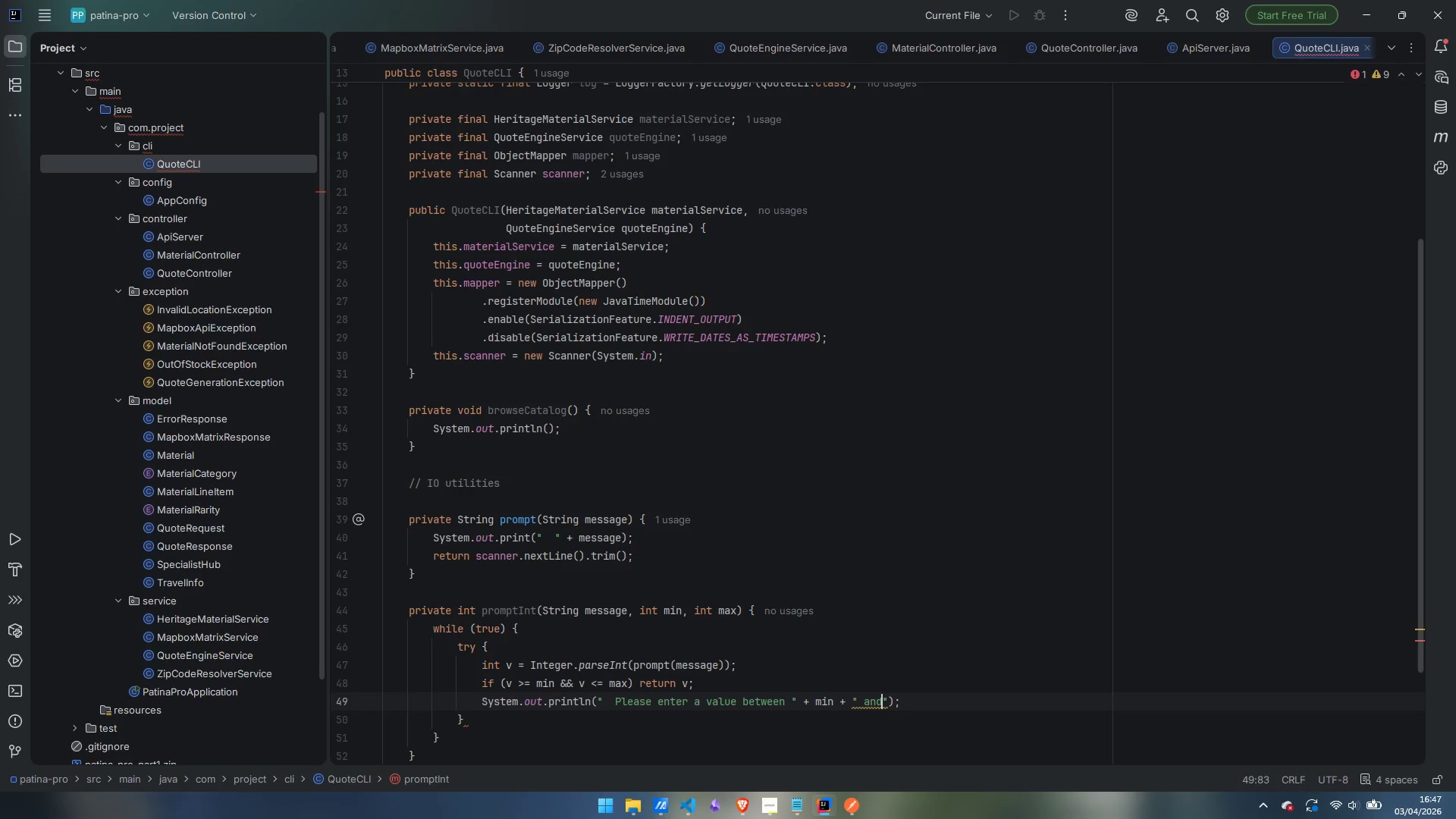 
key(ArrowRight)
 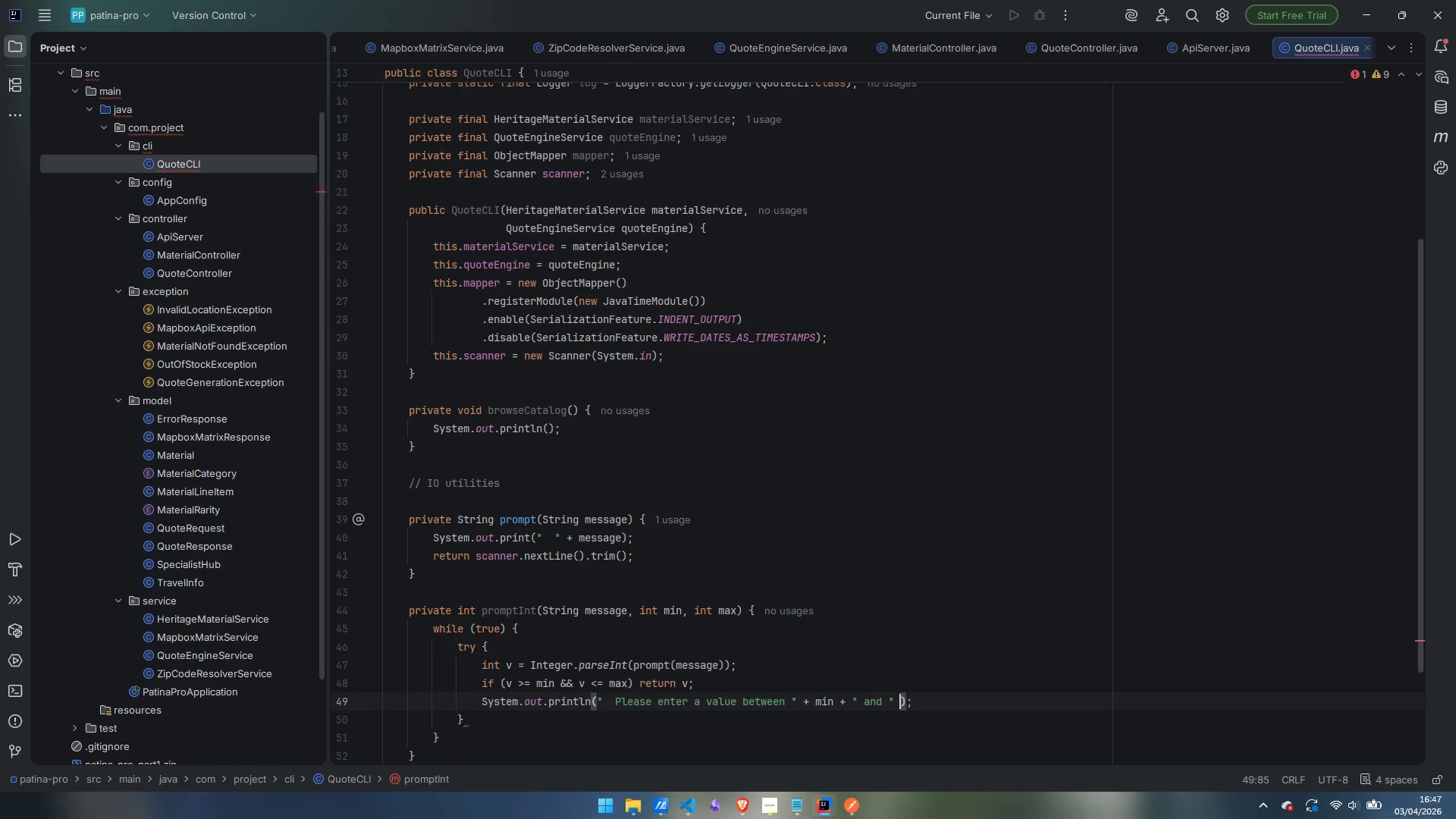 
type( + max + ">)
 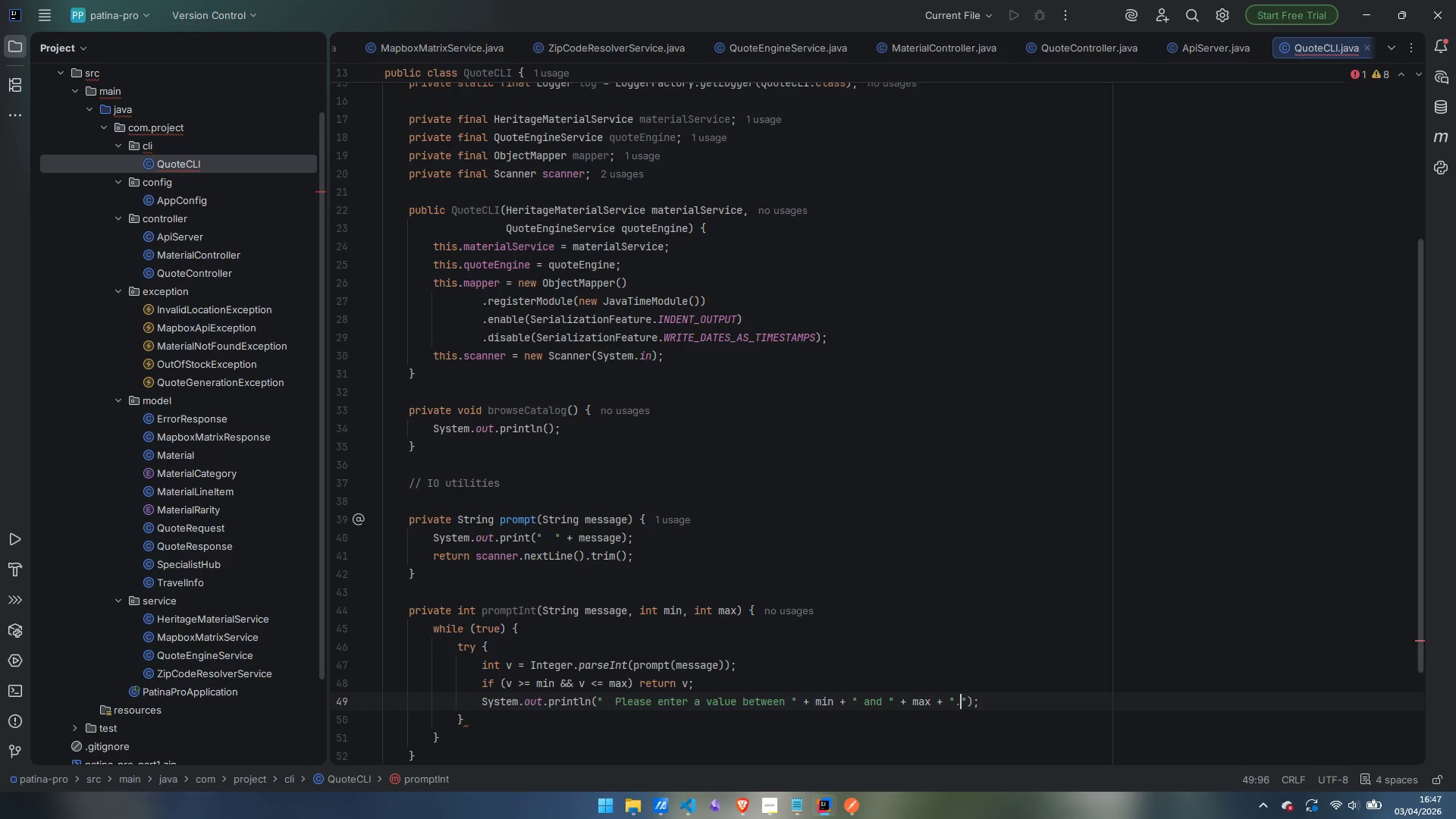 
key(Shift+ArrowRight)
 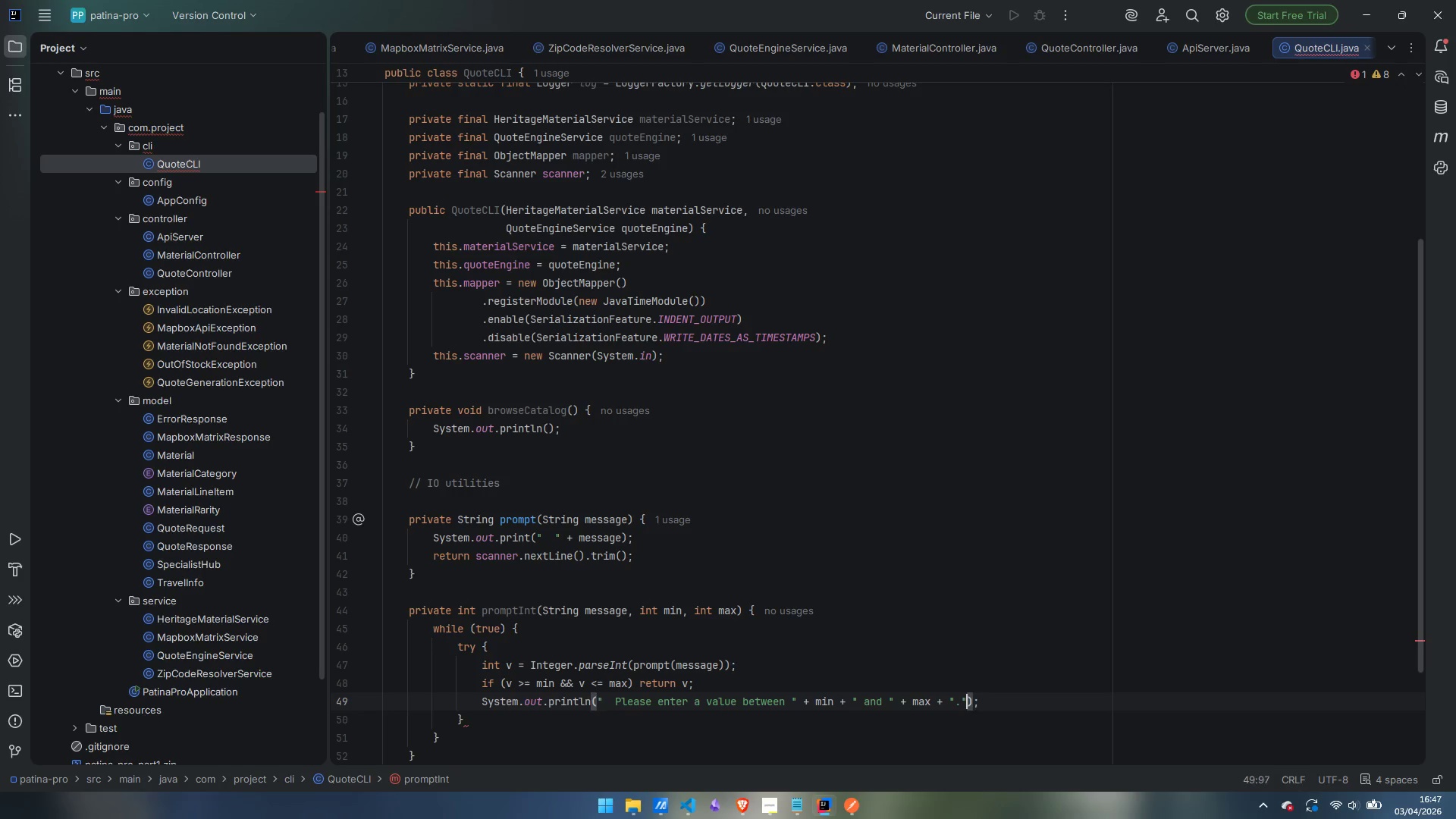 
key(Shift+ArrowRight)
 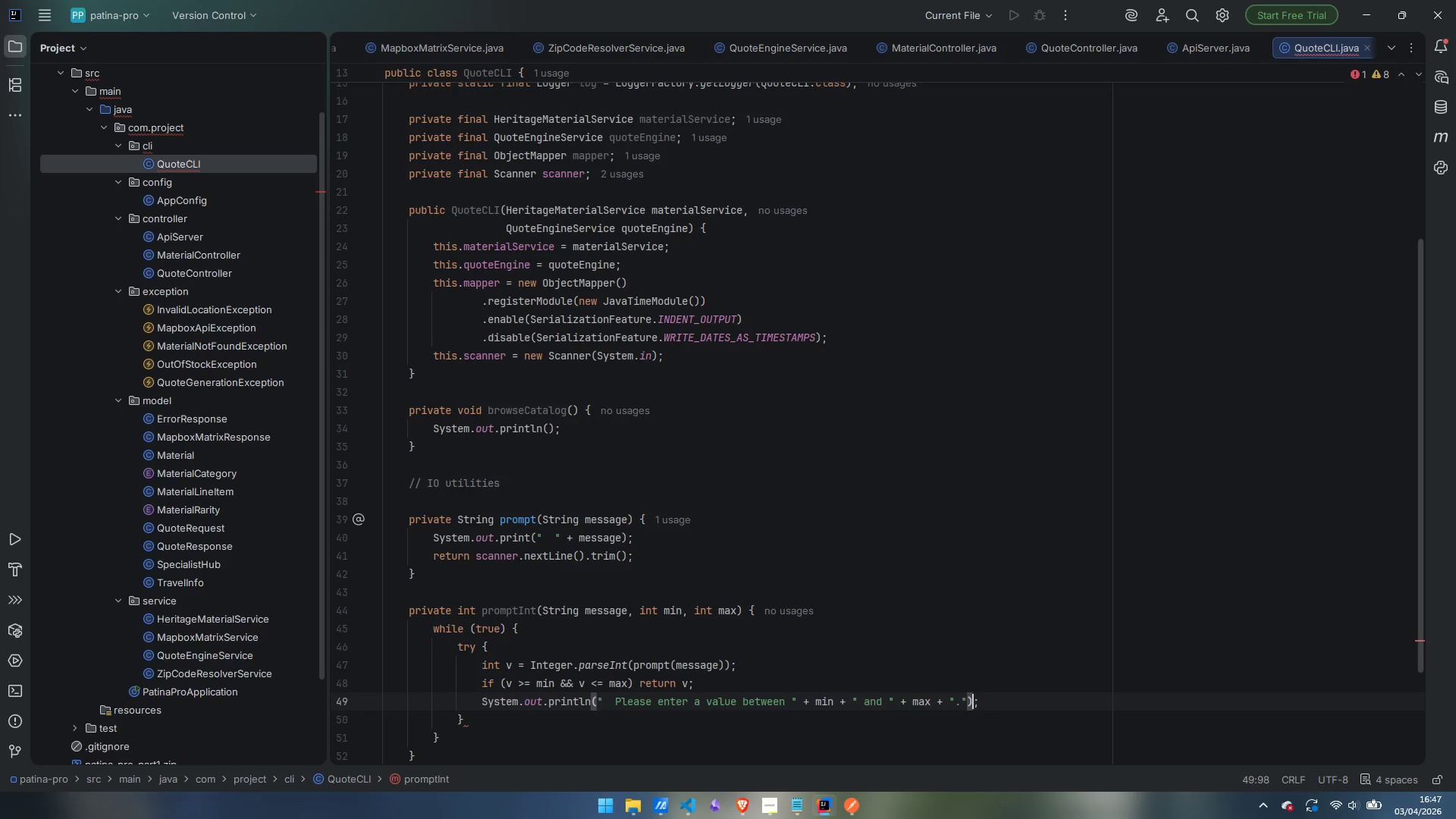 
key(ArrowRight)
 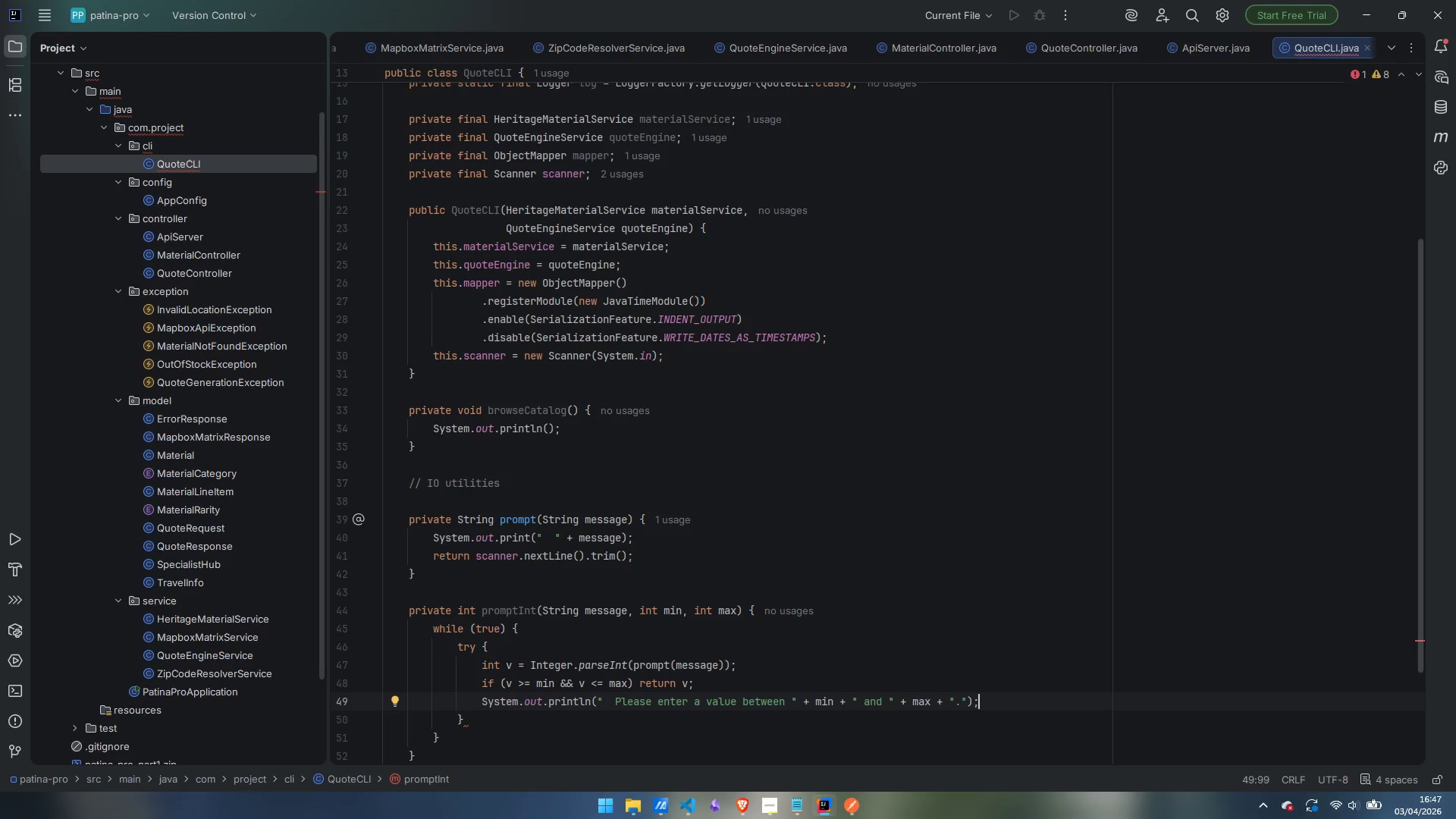 
key(ArrowDown)
 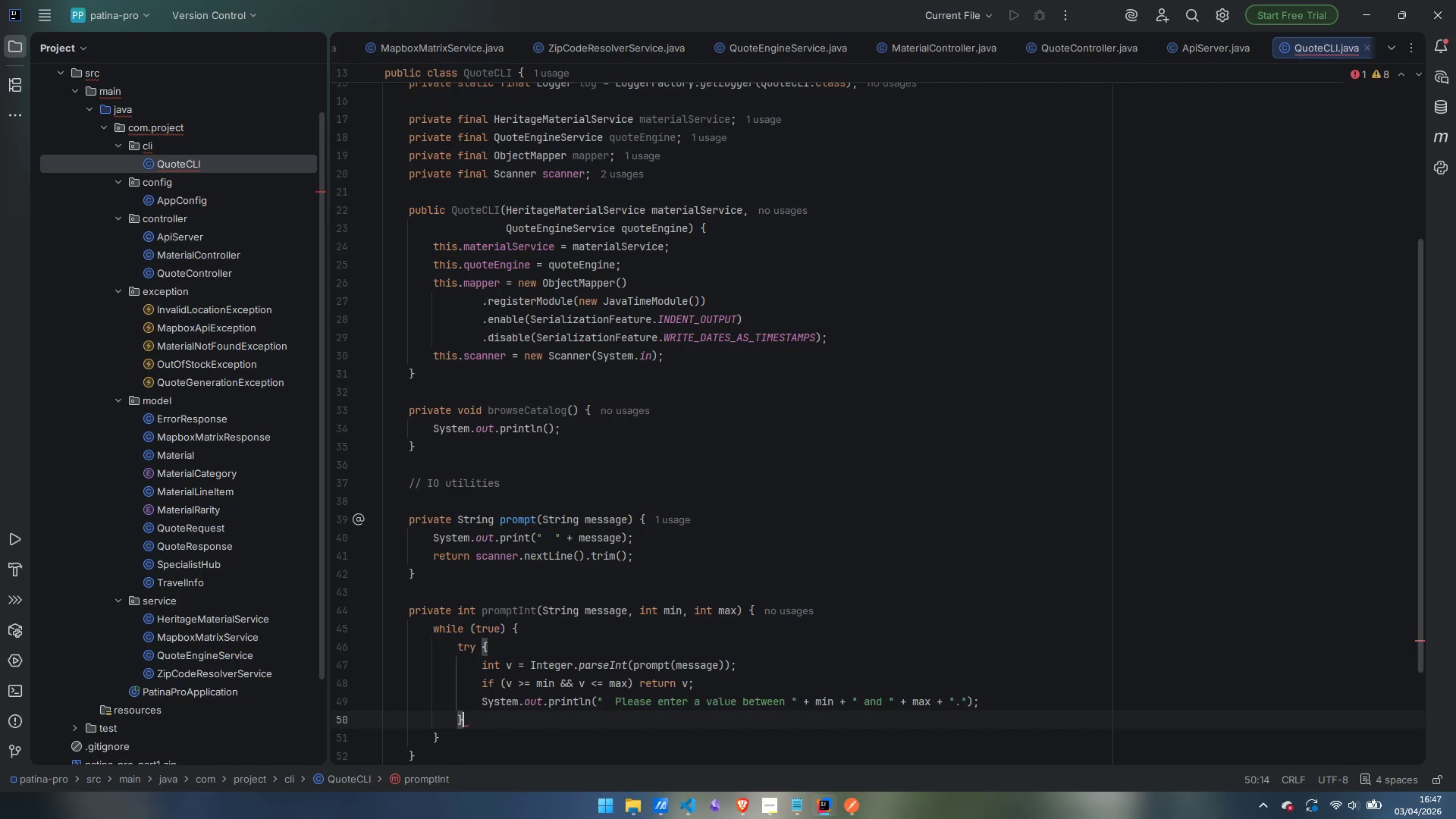 
type( cat)
 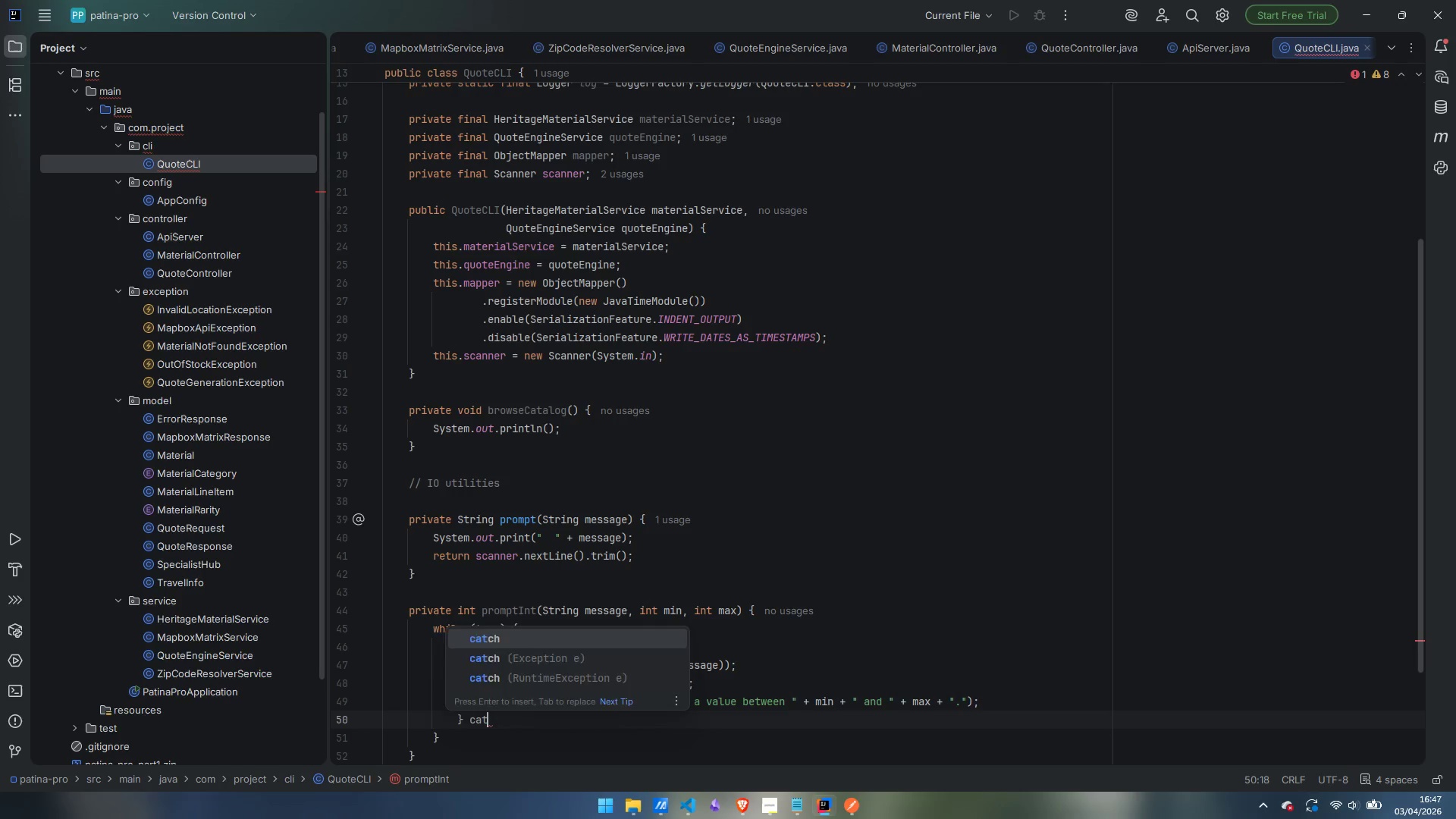 
key(Enter)
 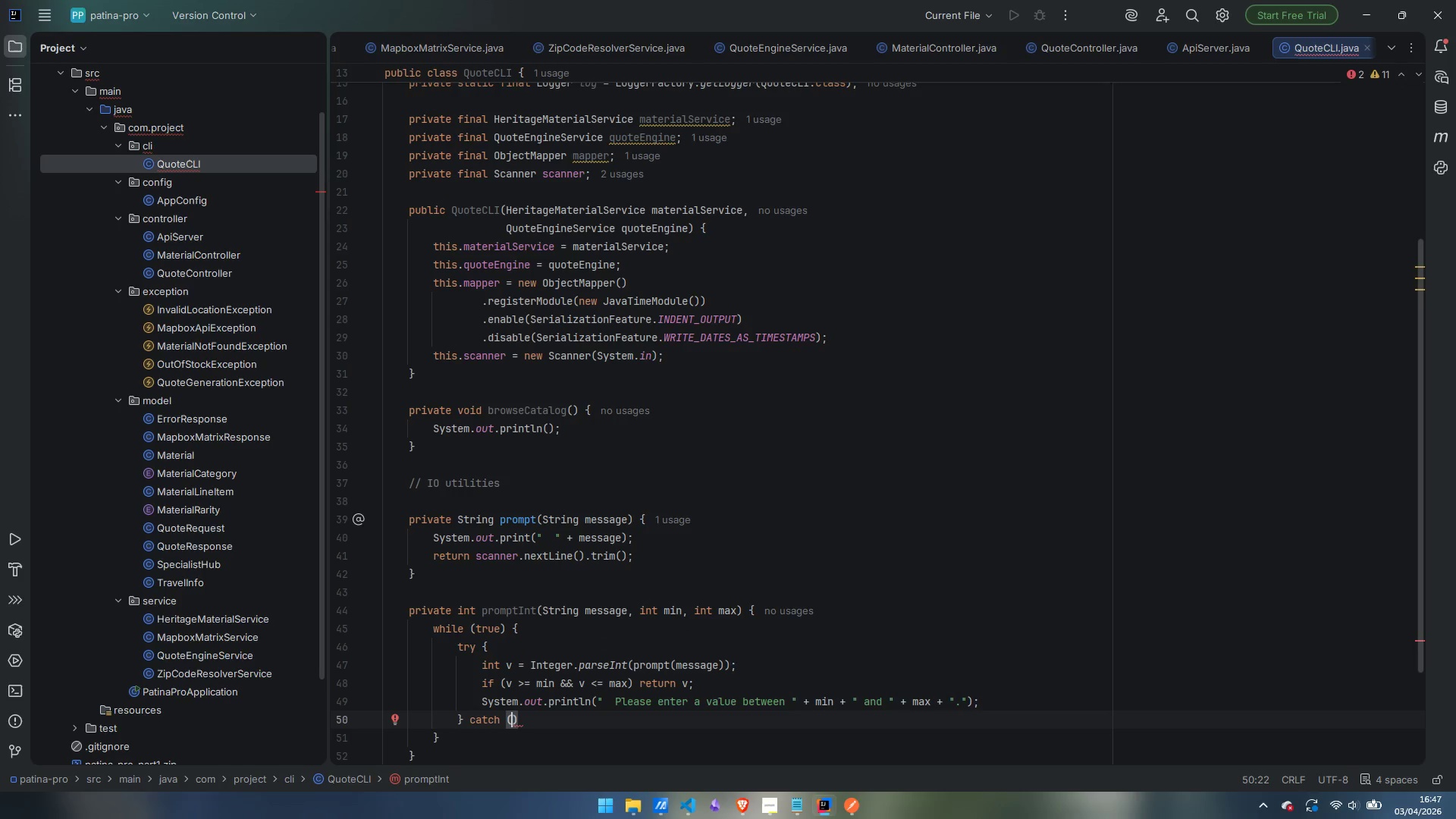 
type(NumberFol)
key(Backspace)
type(rmatException e)
 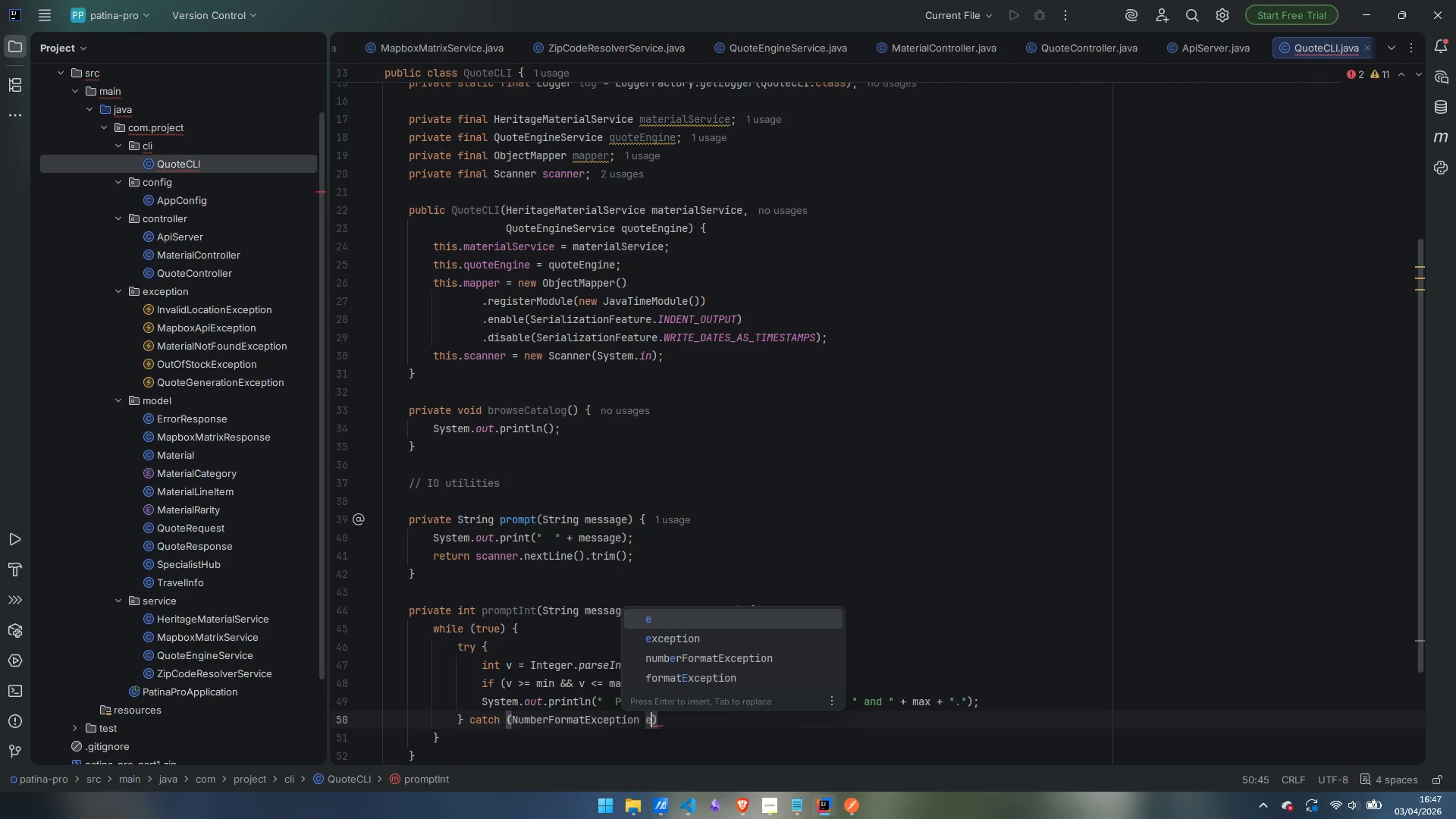 
key(ArrowRight)
 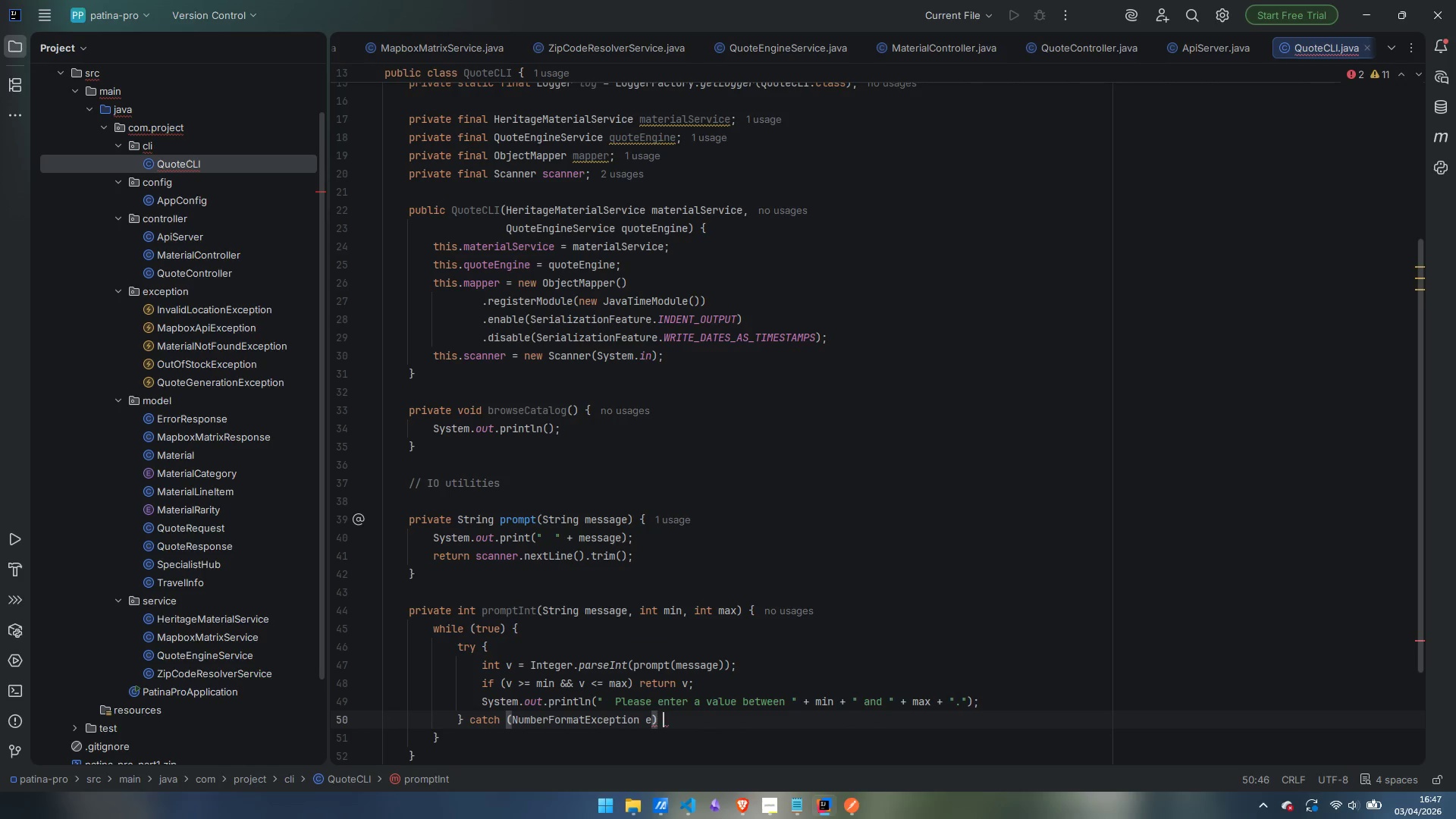 
key(Space)
 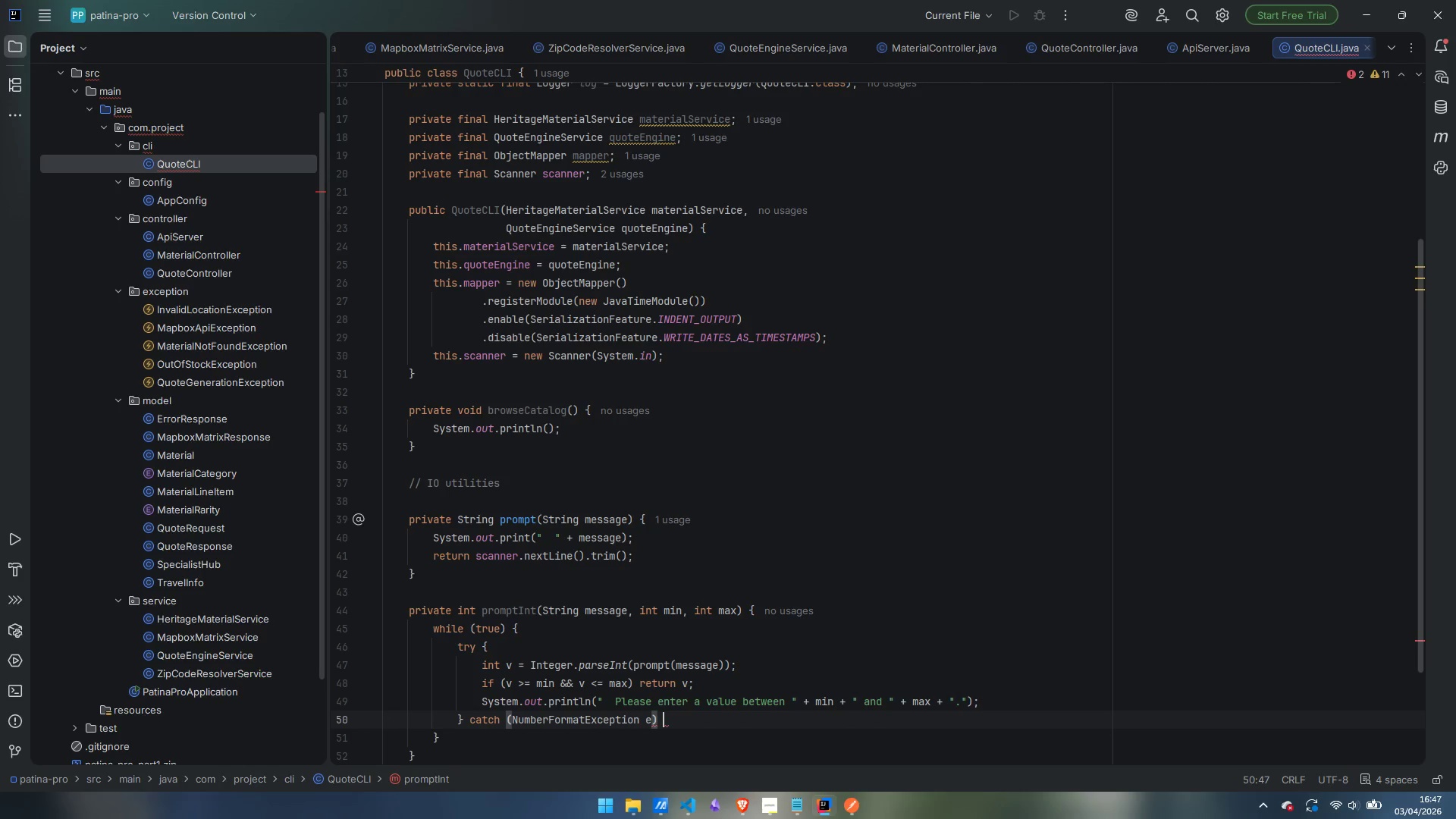 
key(Shift+ShiftLeft)
 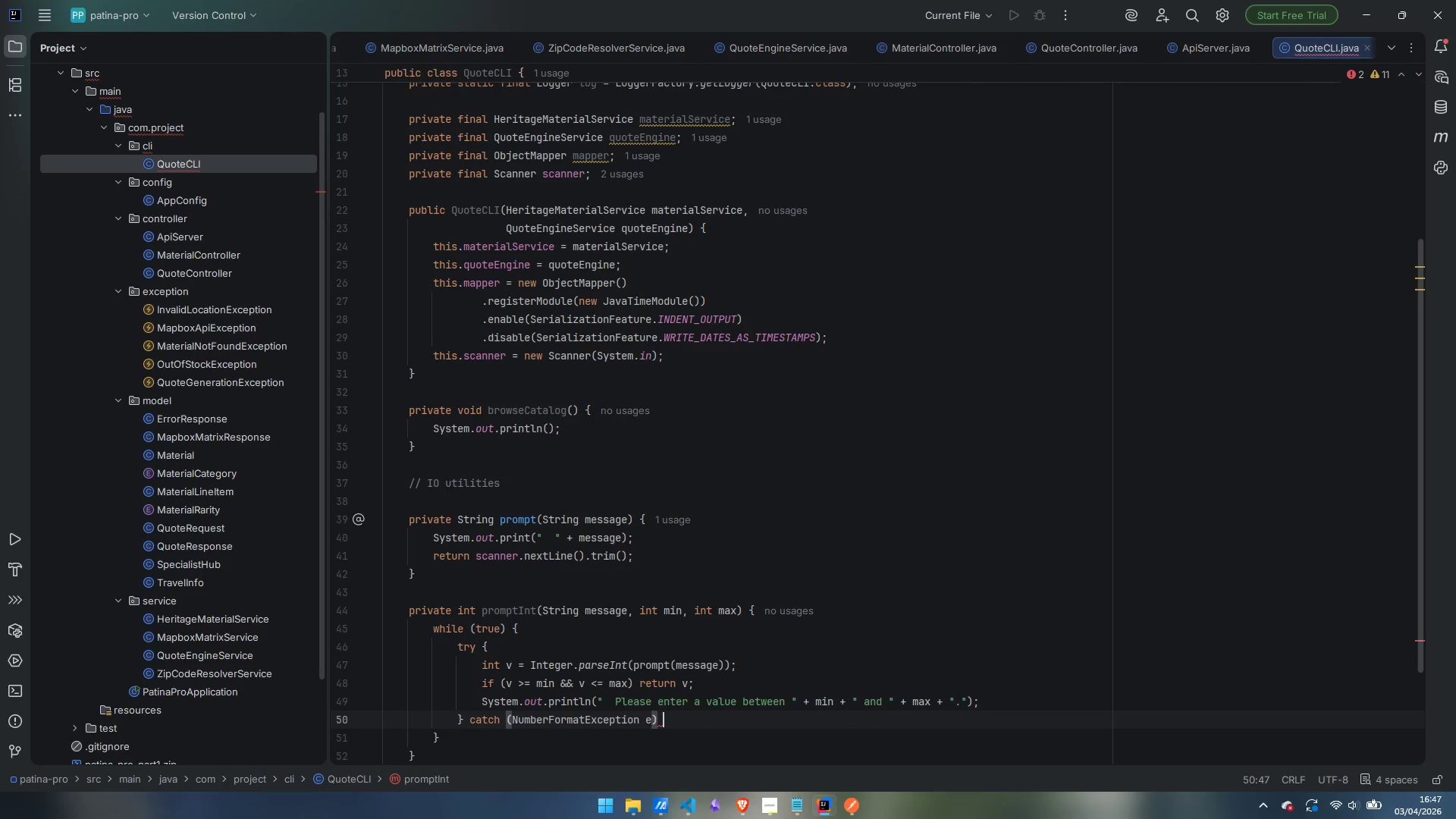 
key(Shift+BracketLeft)
 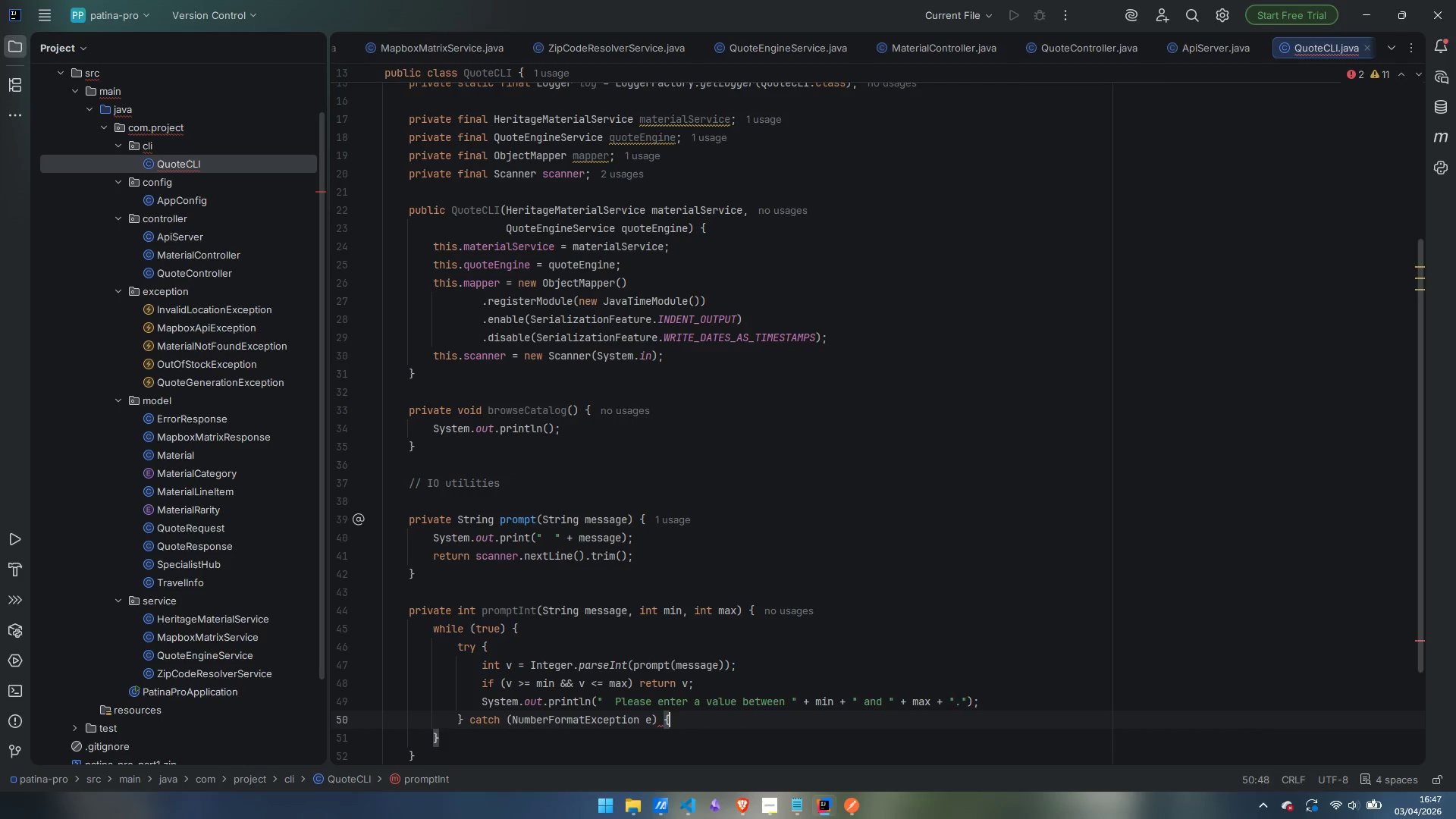 
key(Enter)
 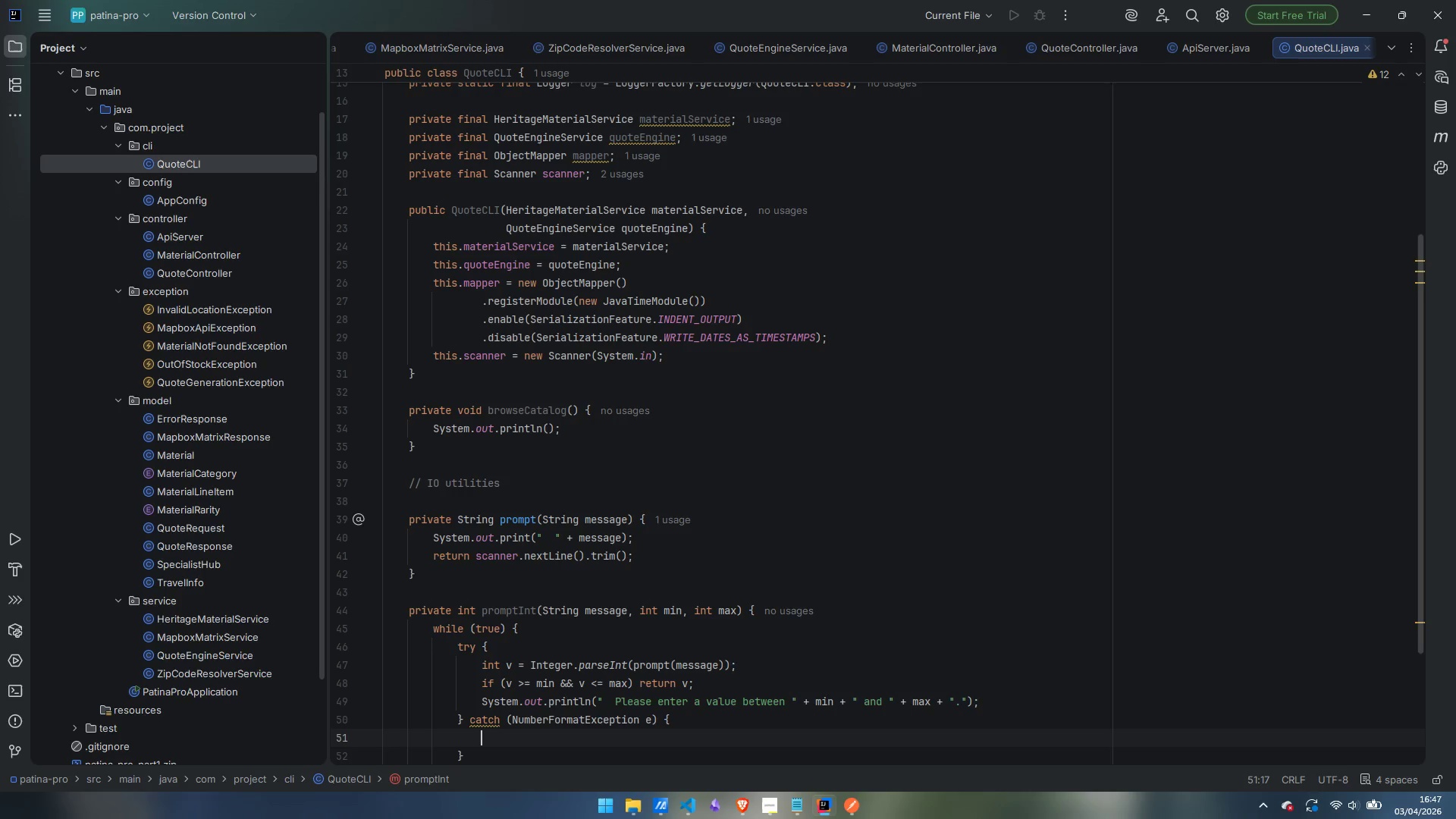 
type(sout)
key(Tab)
type("  Please enter a valid integer.)
 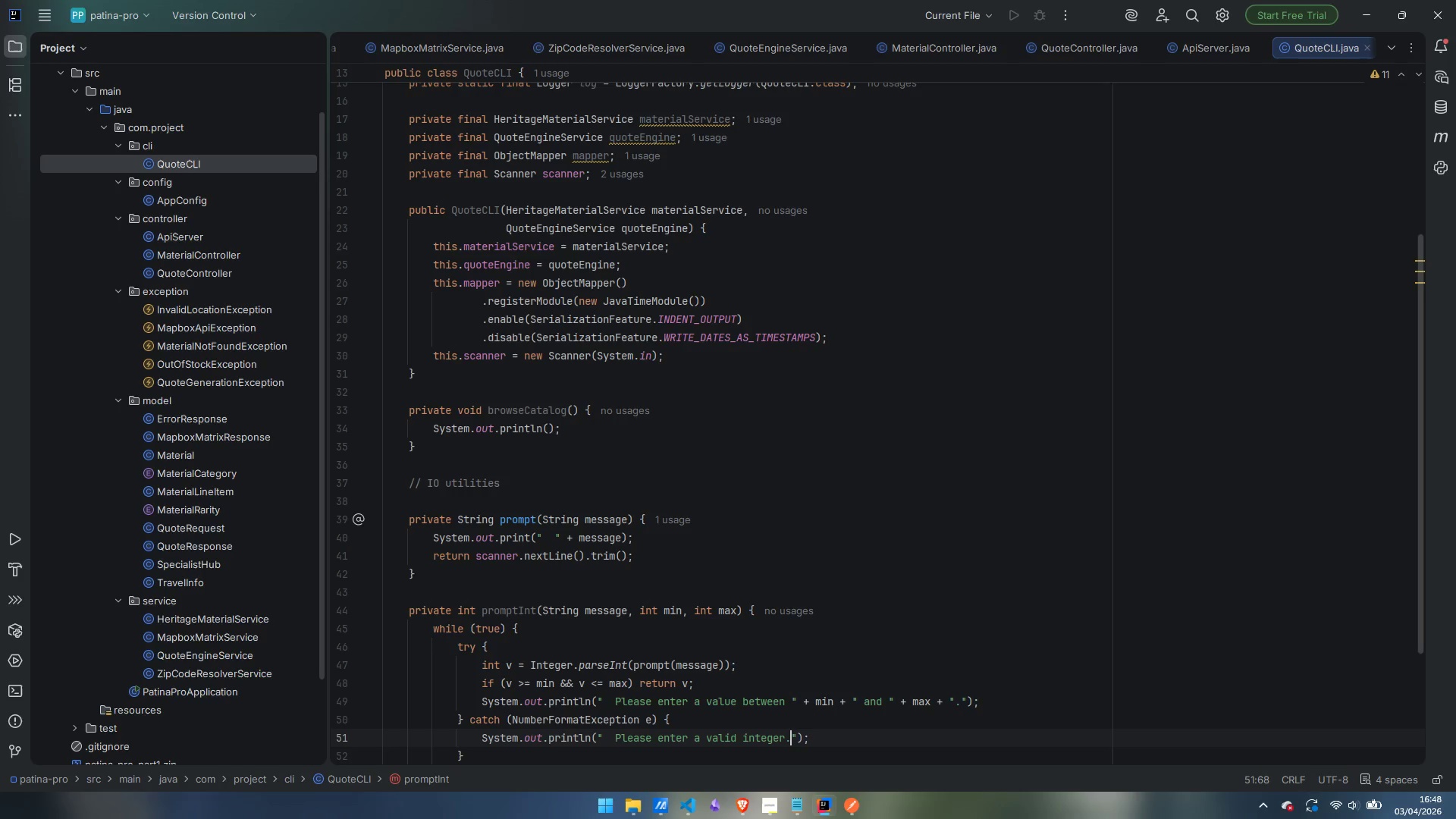 
key(ArrowDown)
 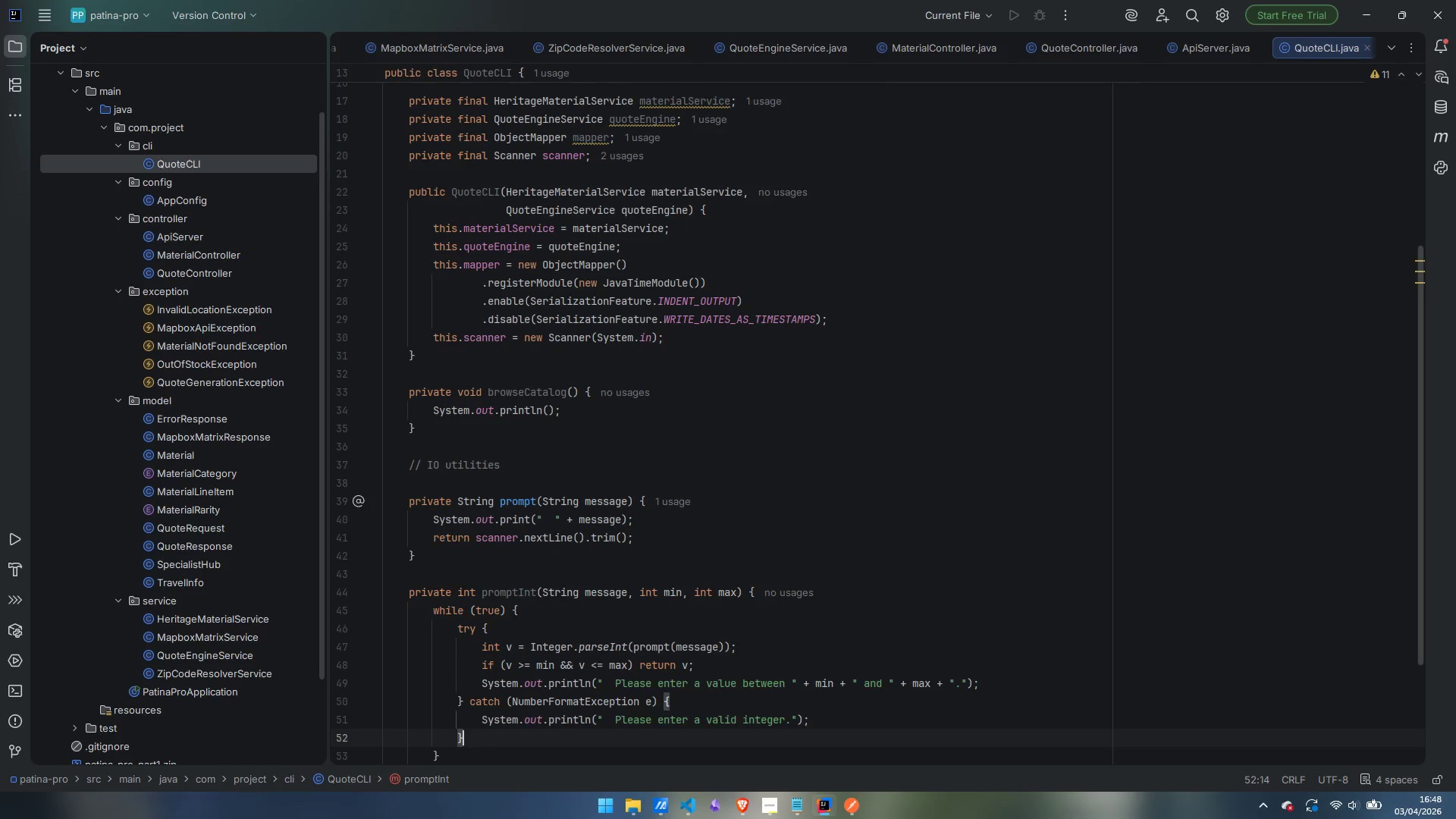 
key(ArrowDown)
 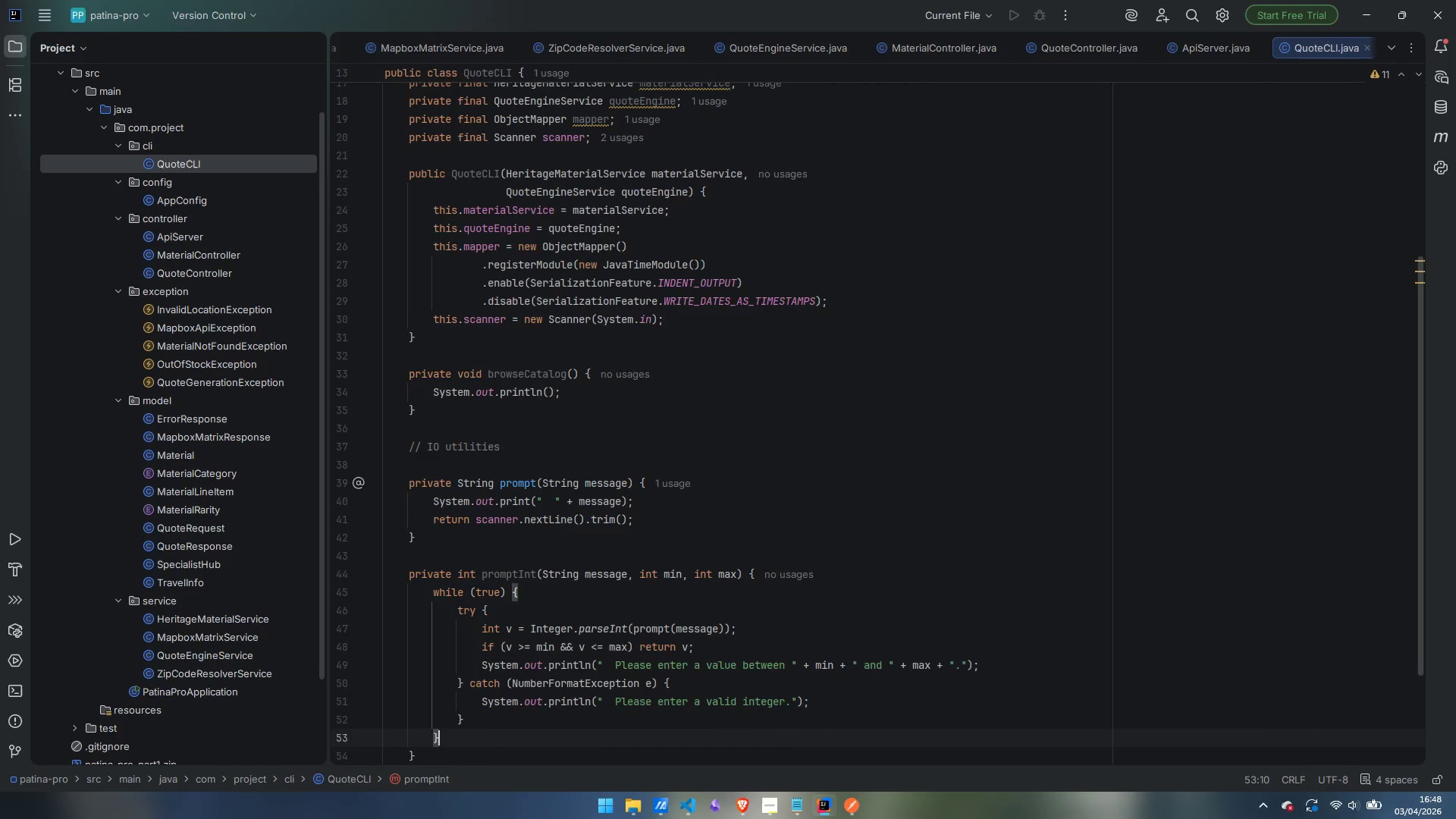 
key(ArrowDown)
 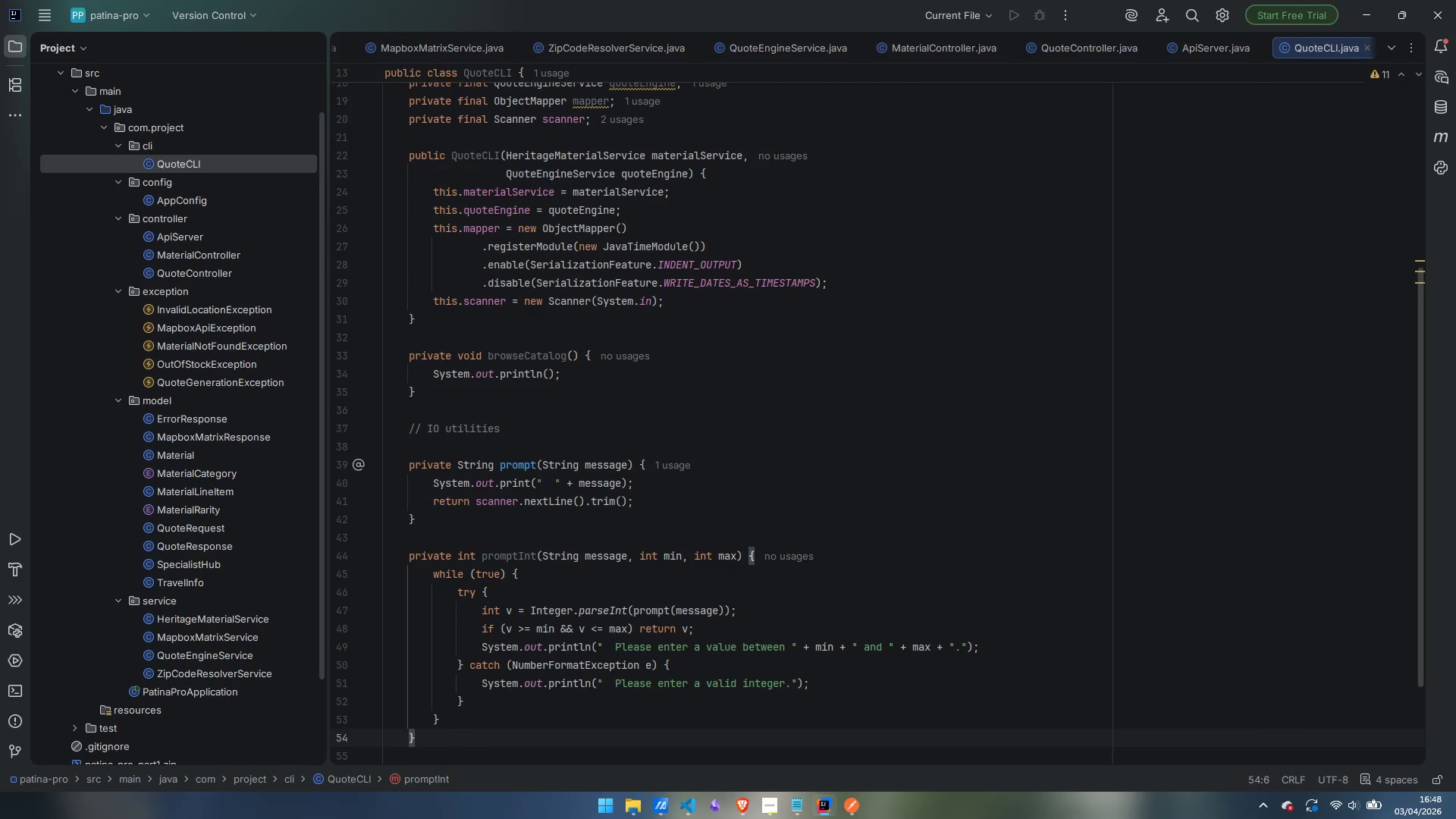 
key(Enter)
 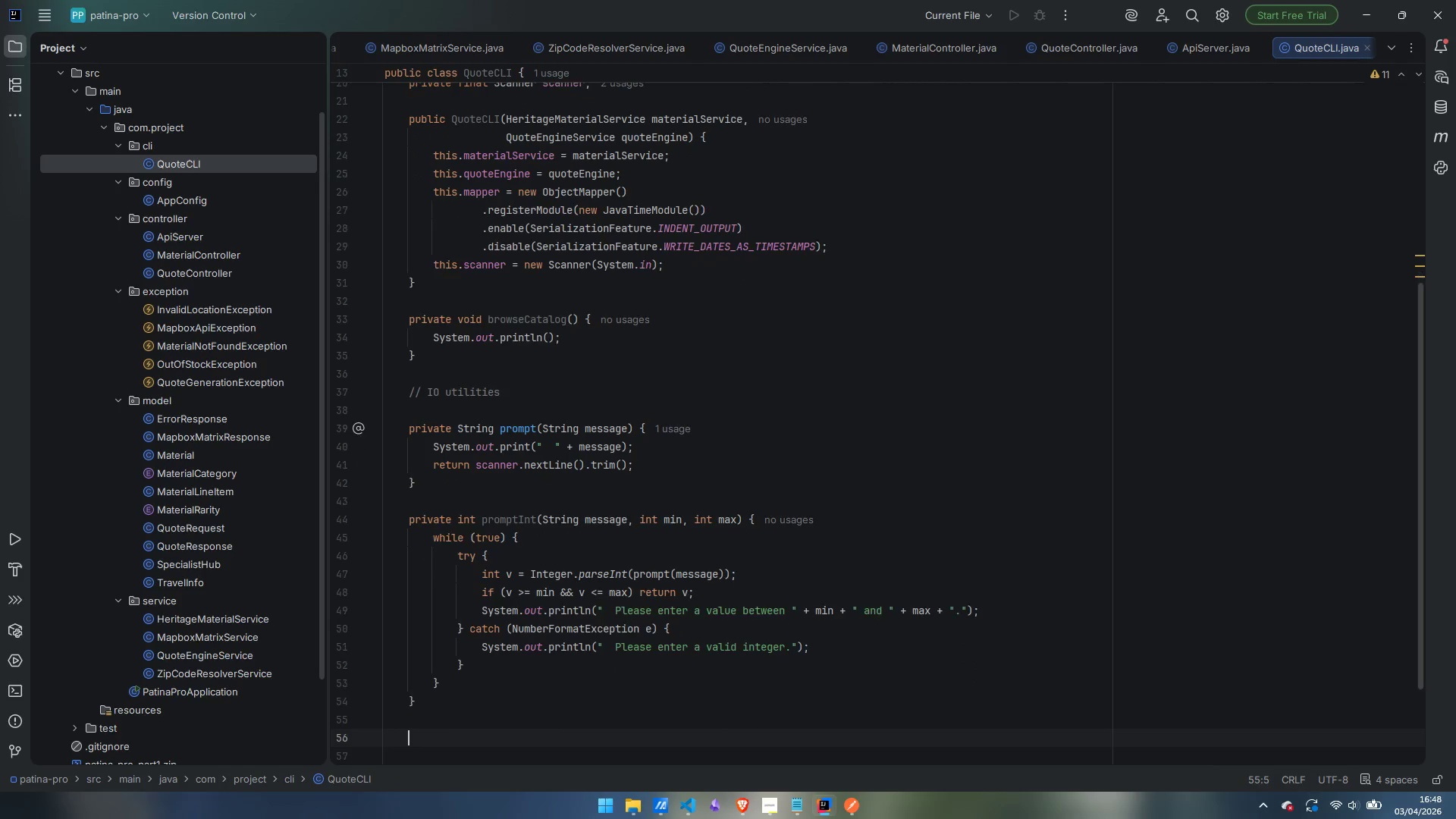 
key(Enter)
 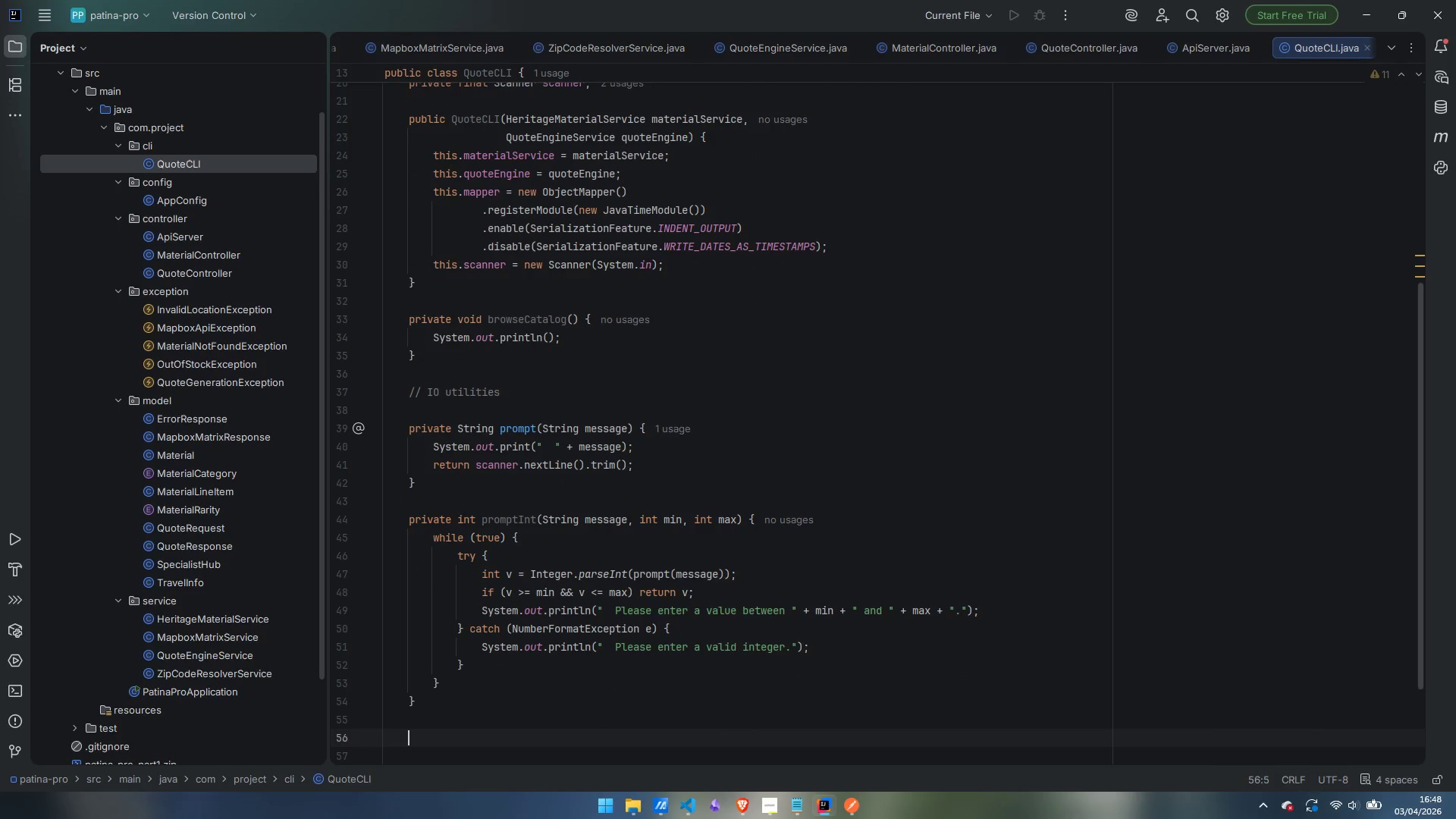 
type(private double promptDouble(String message, double min, double max)
 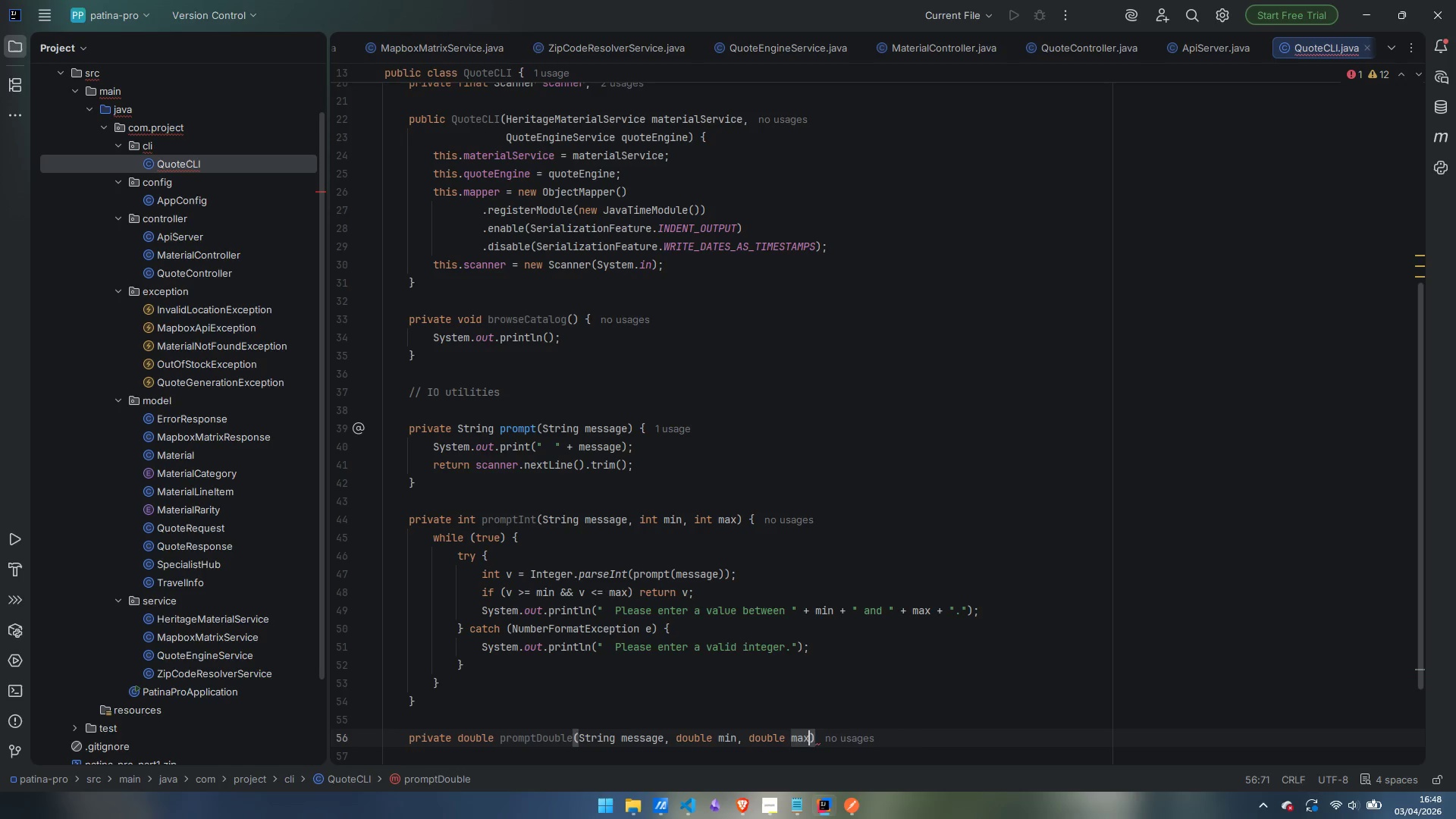 
 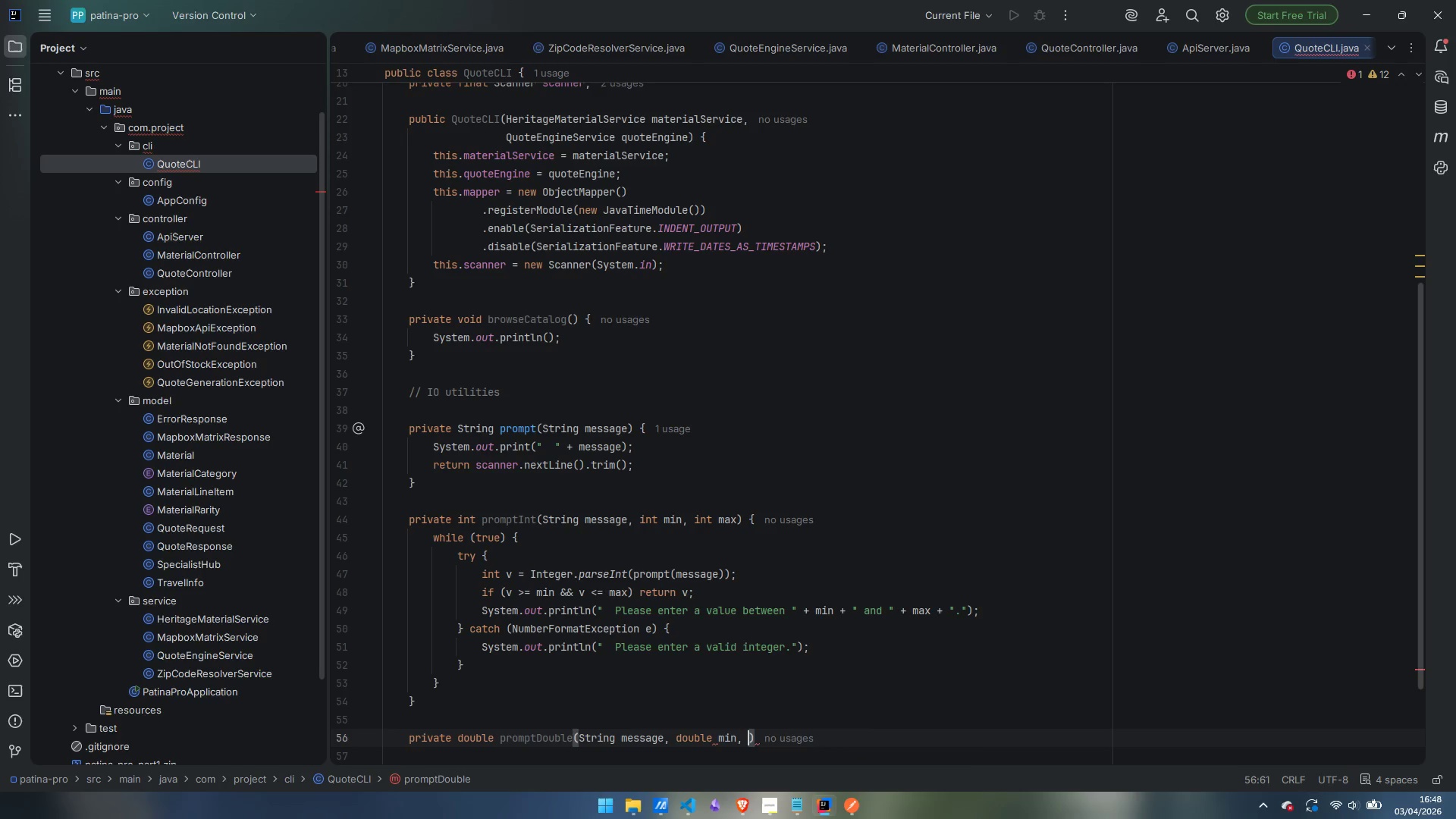 
key(ArrowRight)
 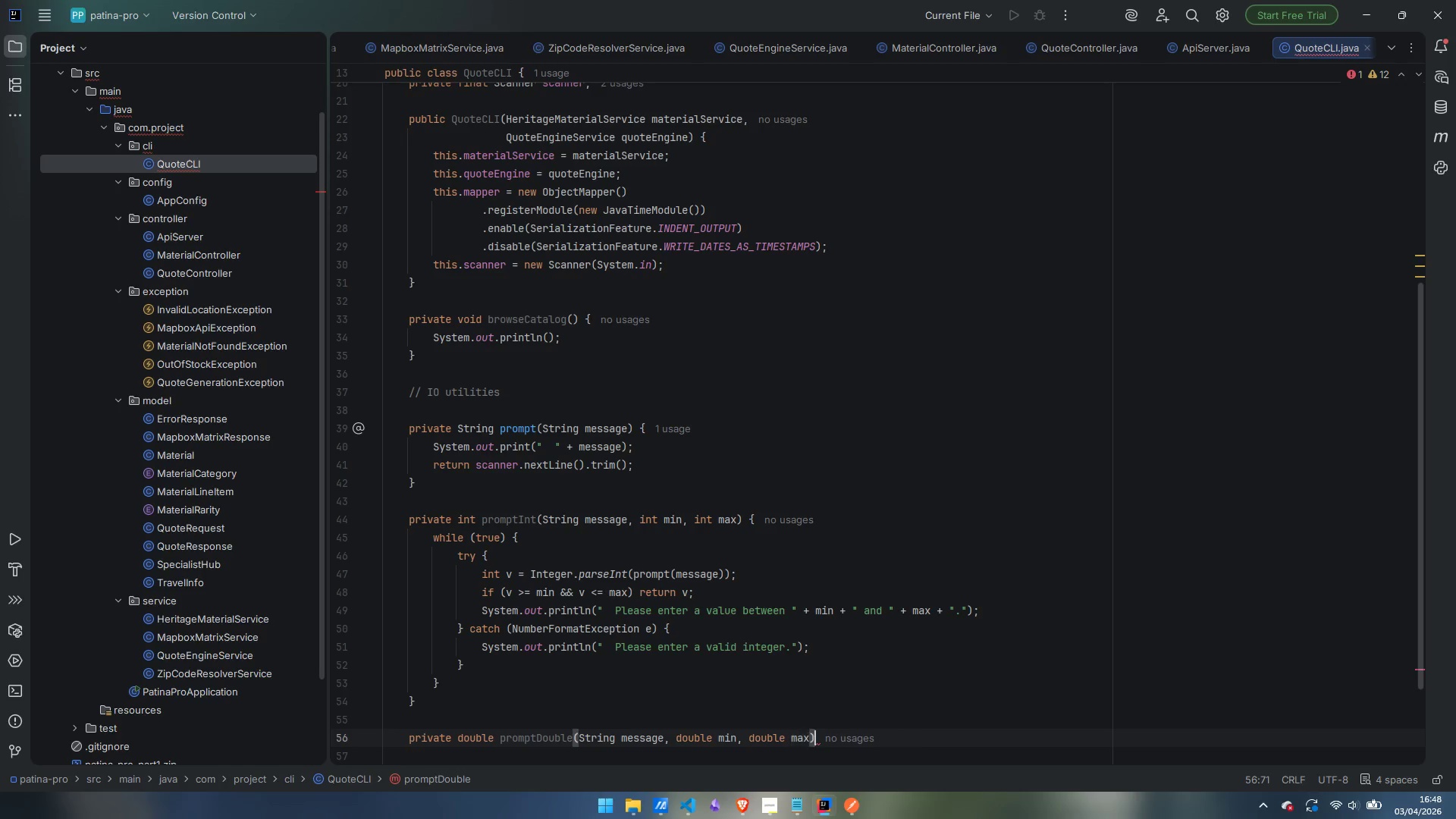 
key(Space)
 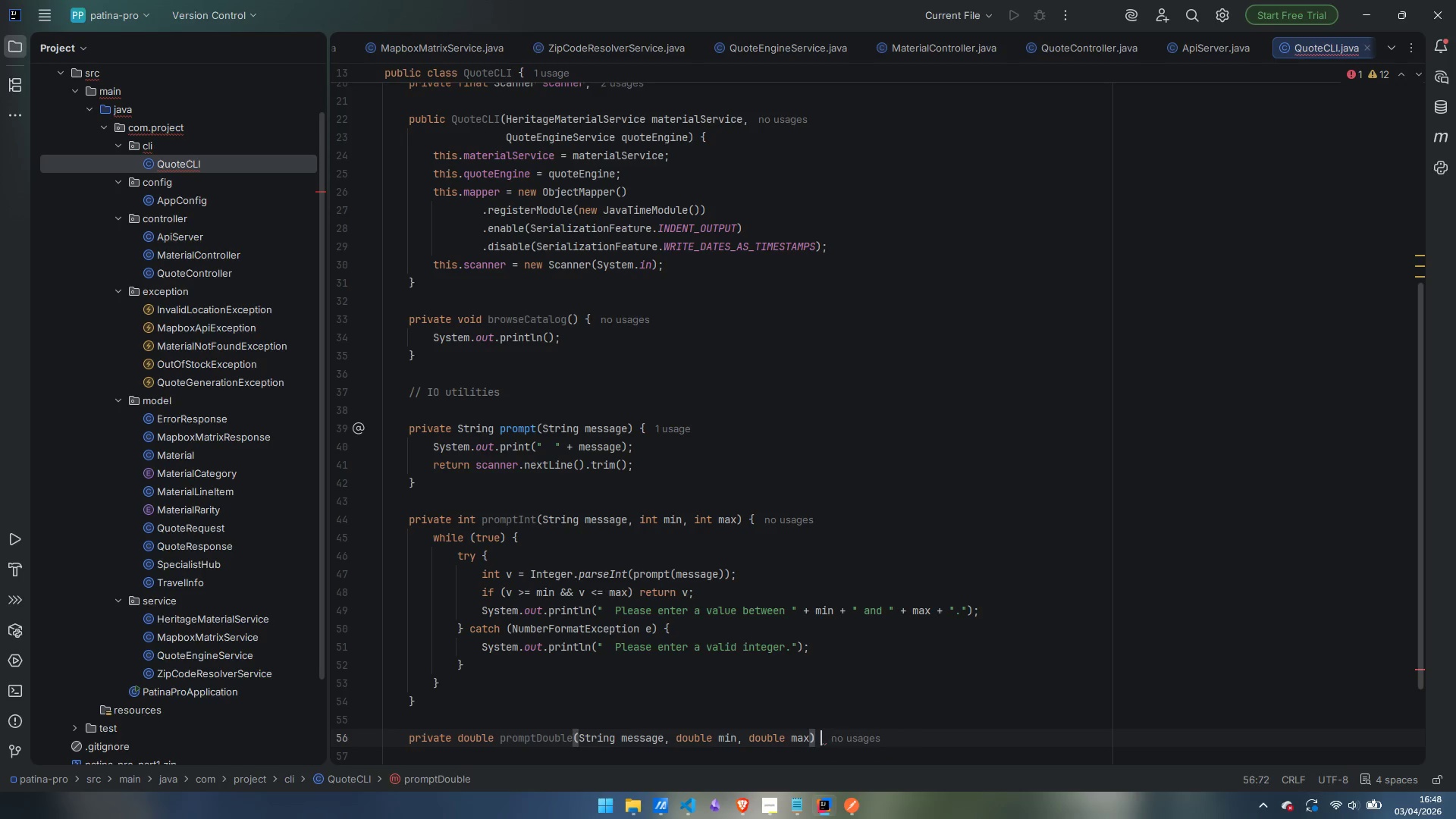 
key(Shift+ShiftLeft)
 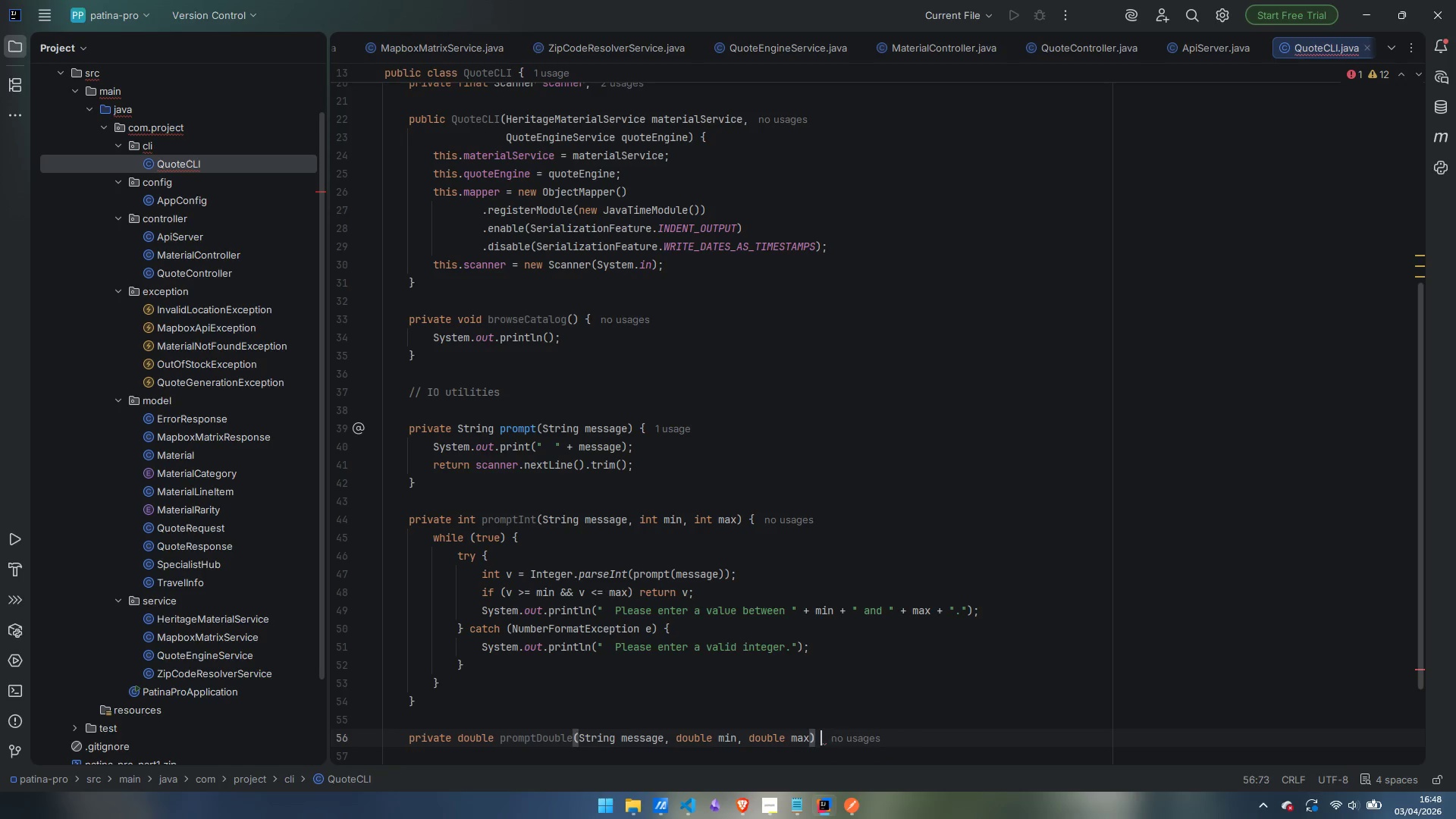 
key(Shift+BracketLeft)
 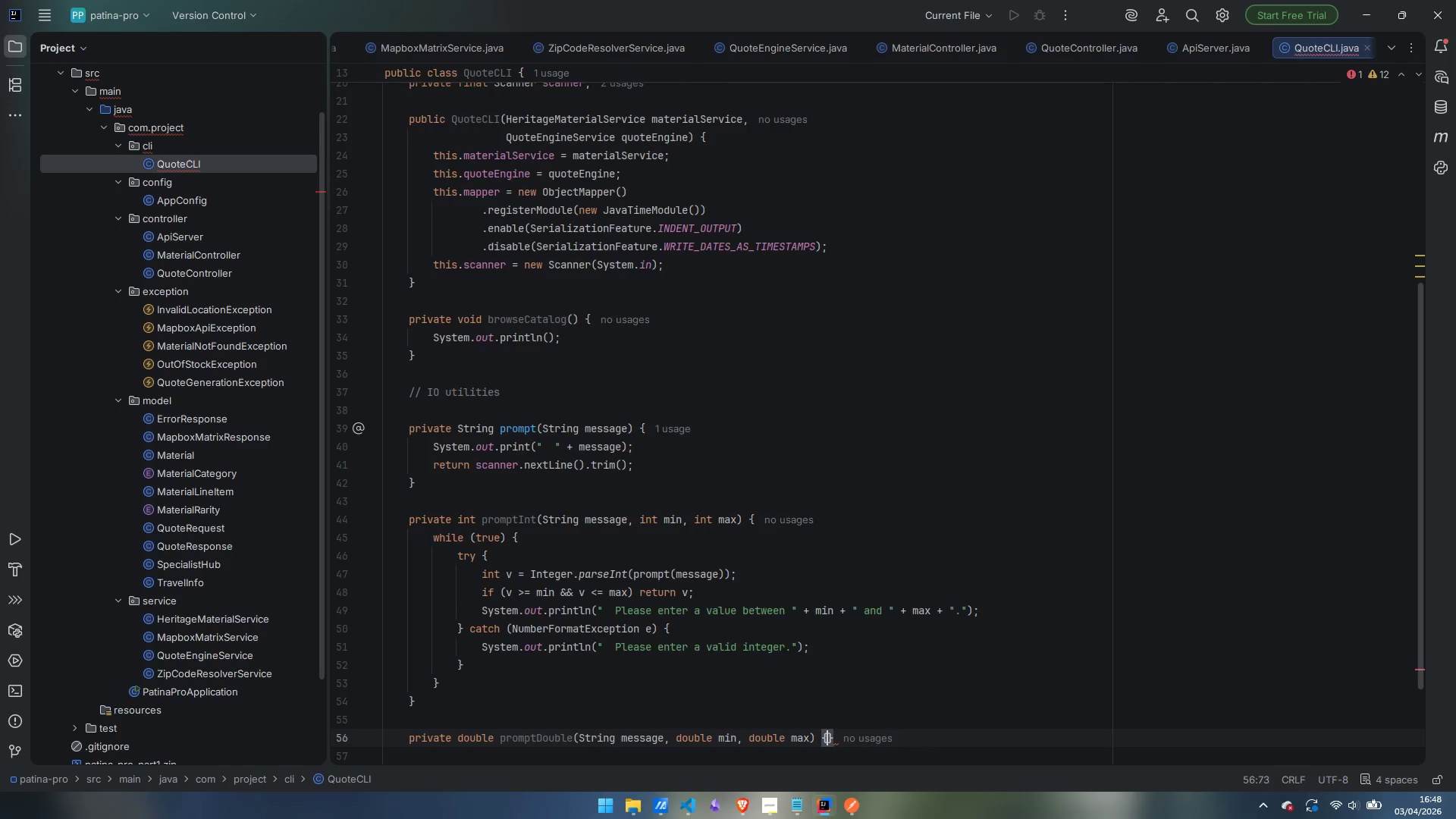 
key(Enter)
 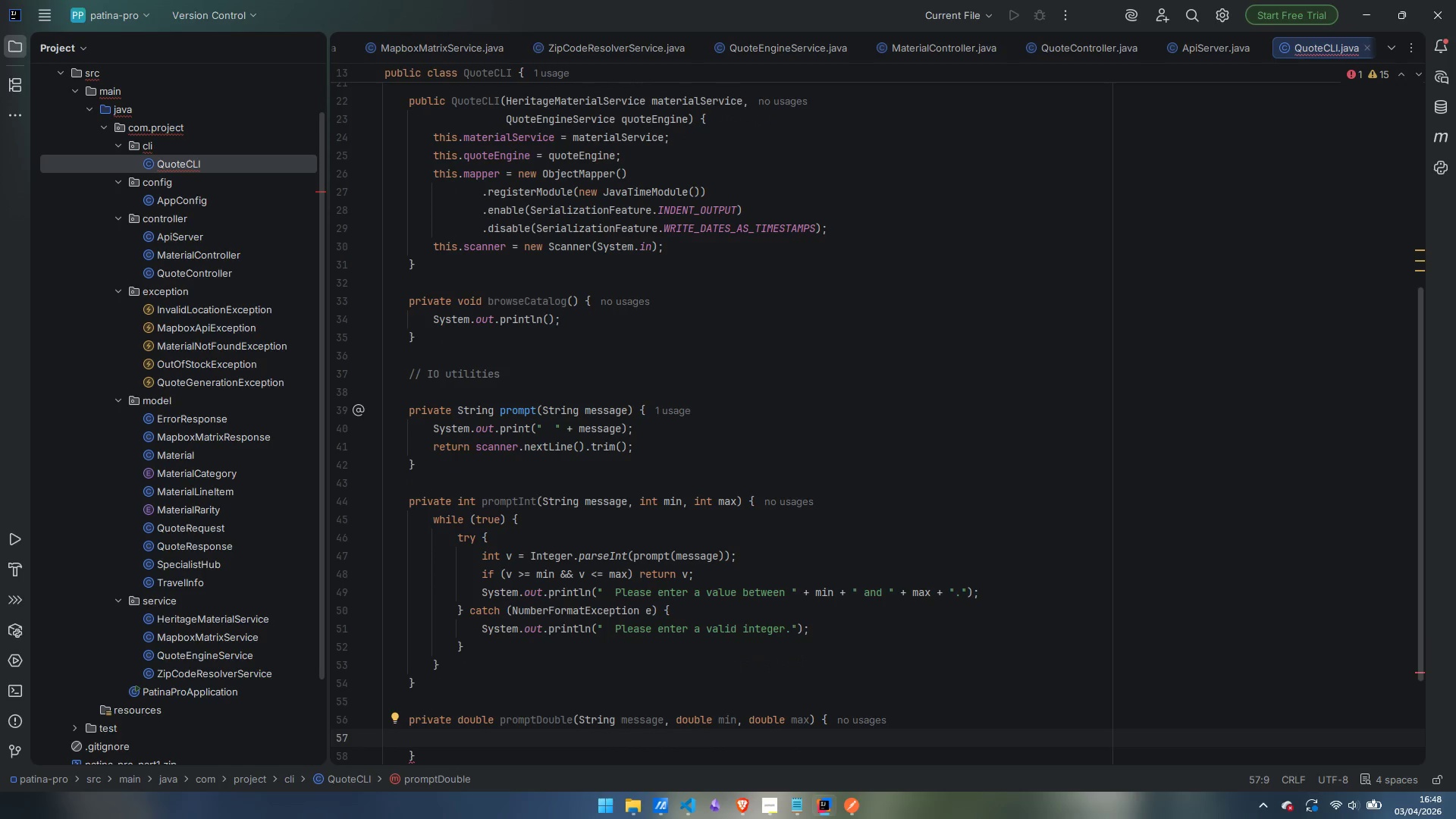 
type(while(true)
 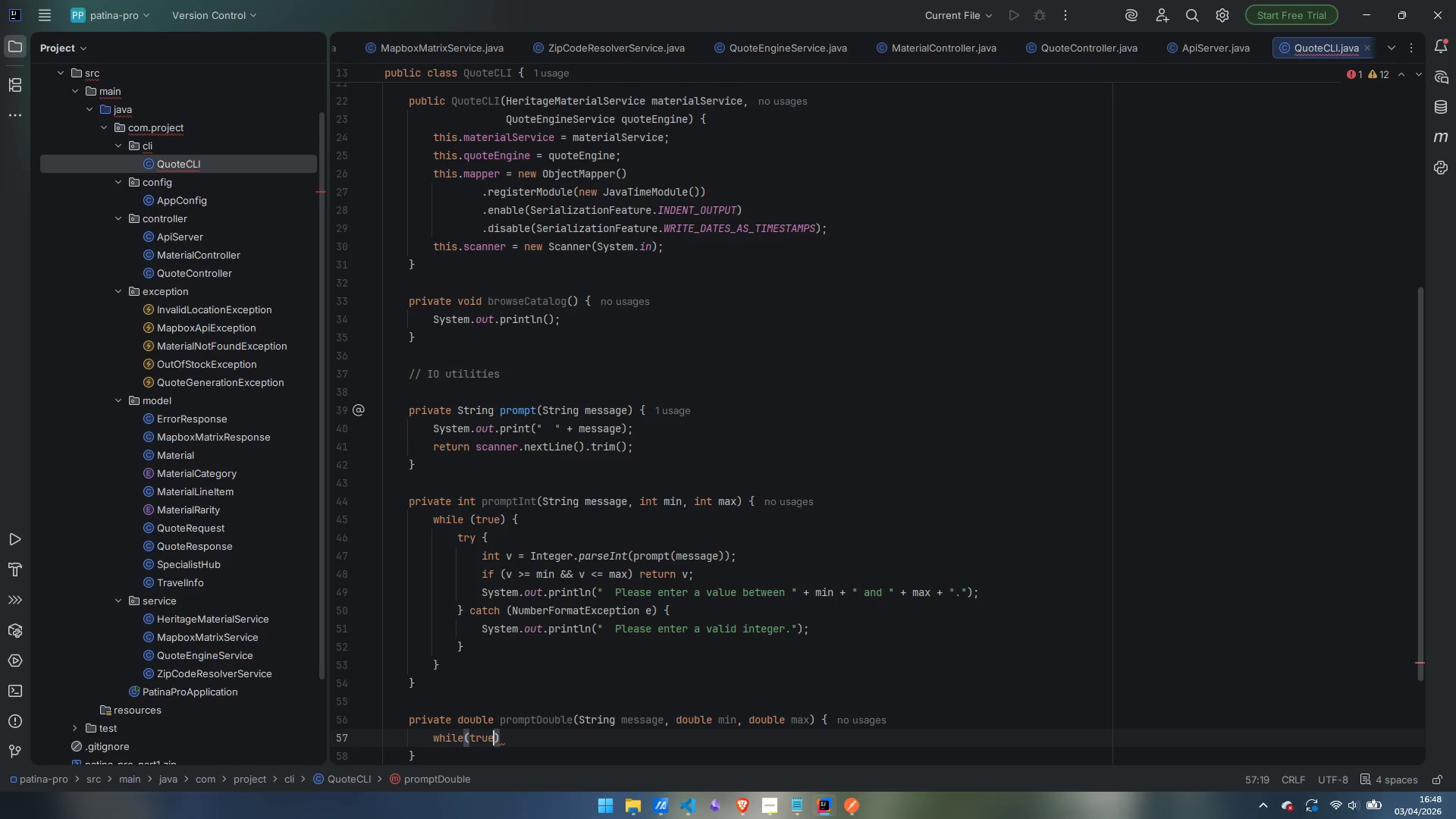 
key(ArrowRight)
 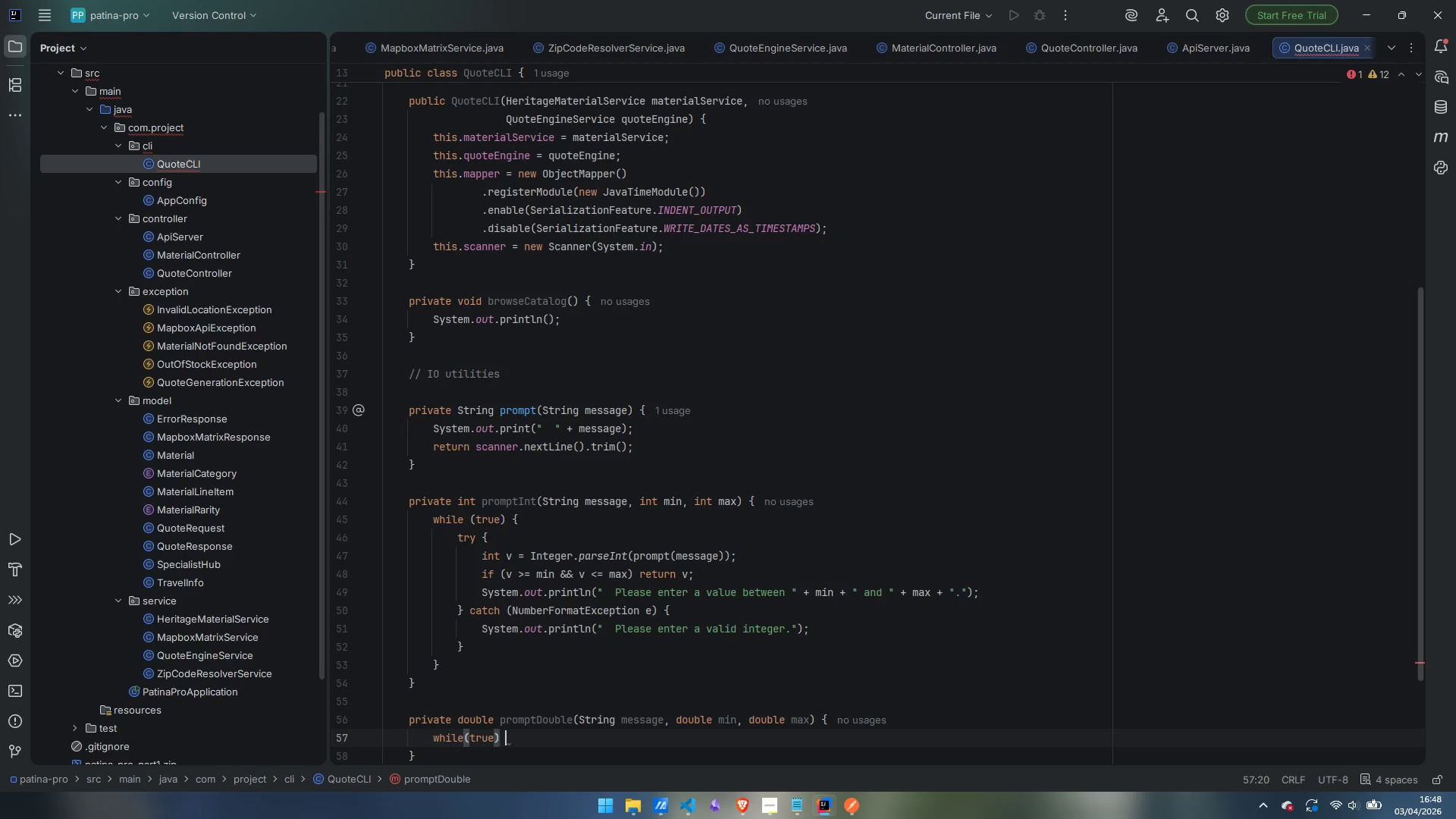 
key(Space)
 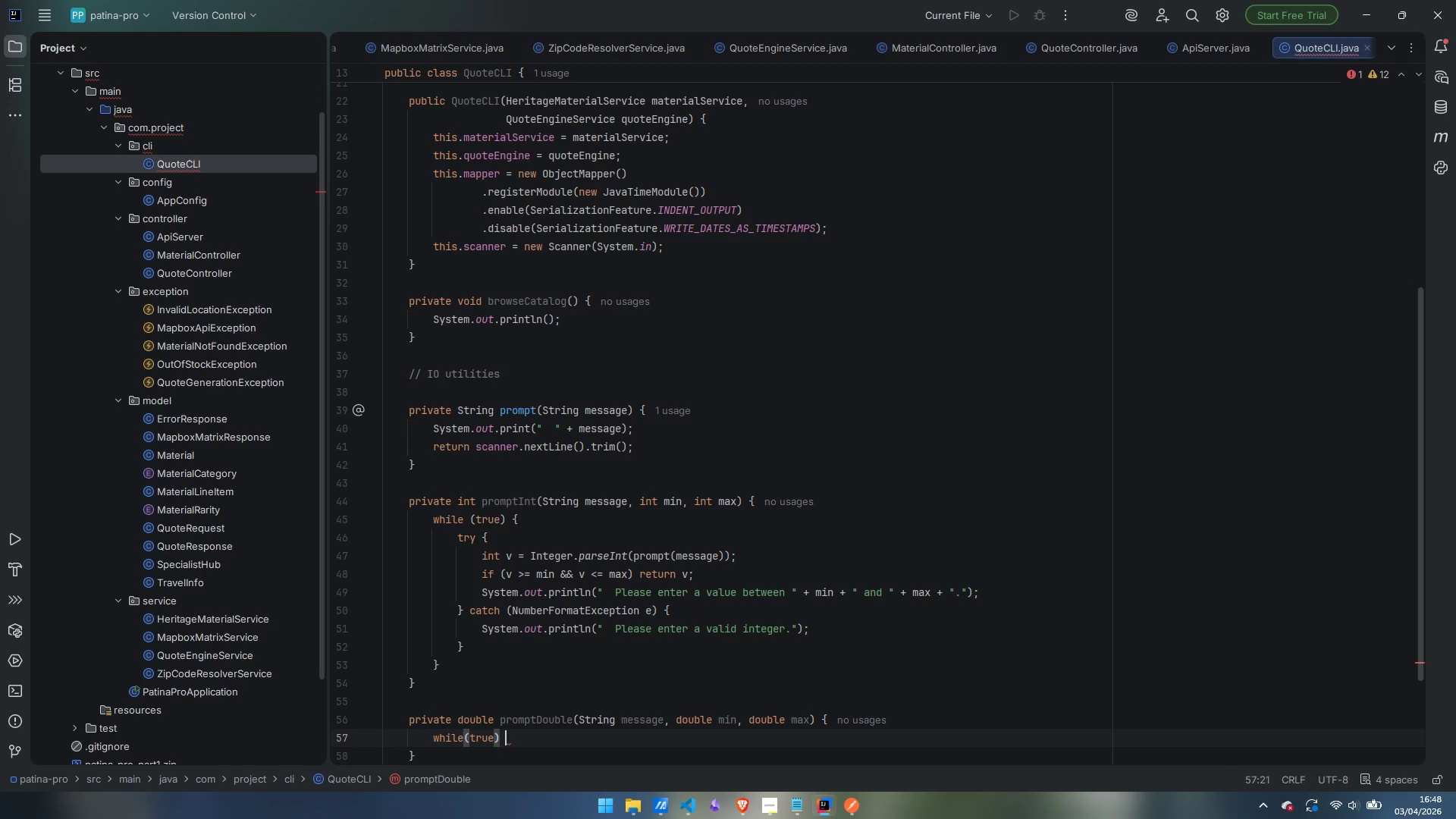 
key(Shift+ShiftLeft)
 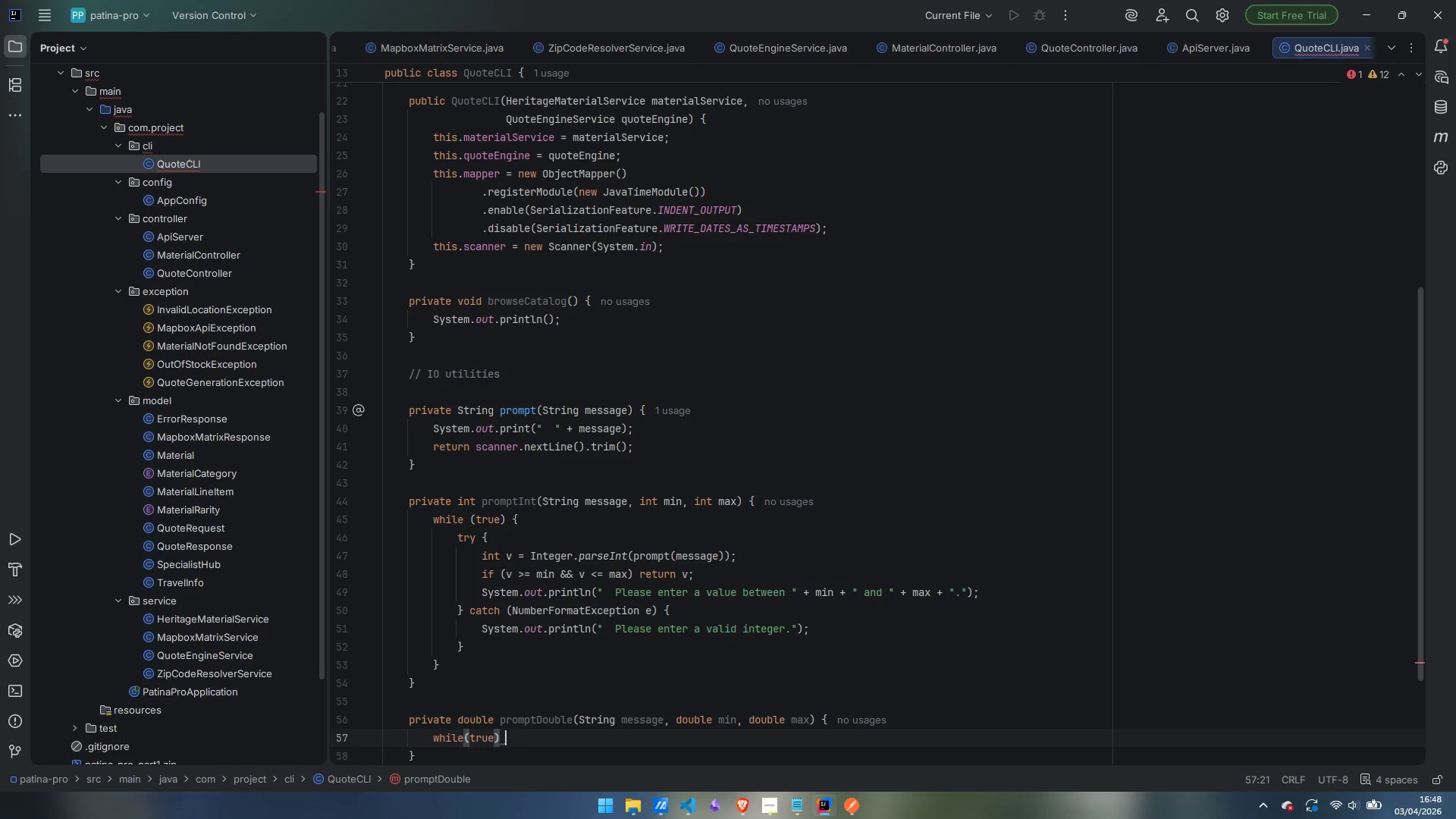 
key(Shift+BracketLeft)
 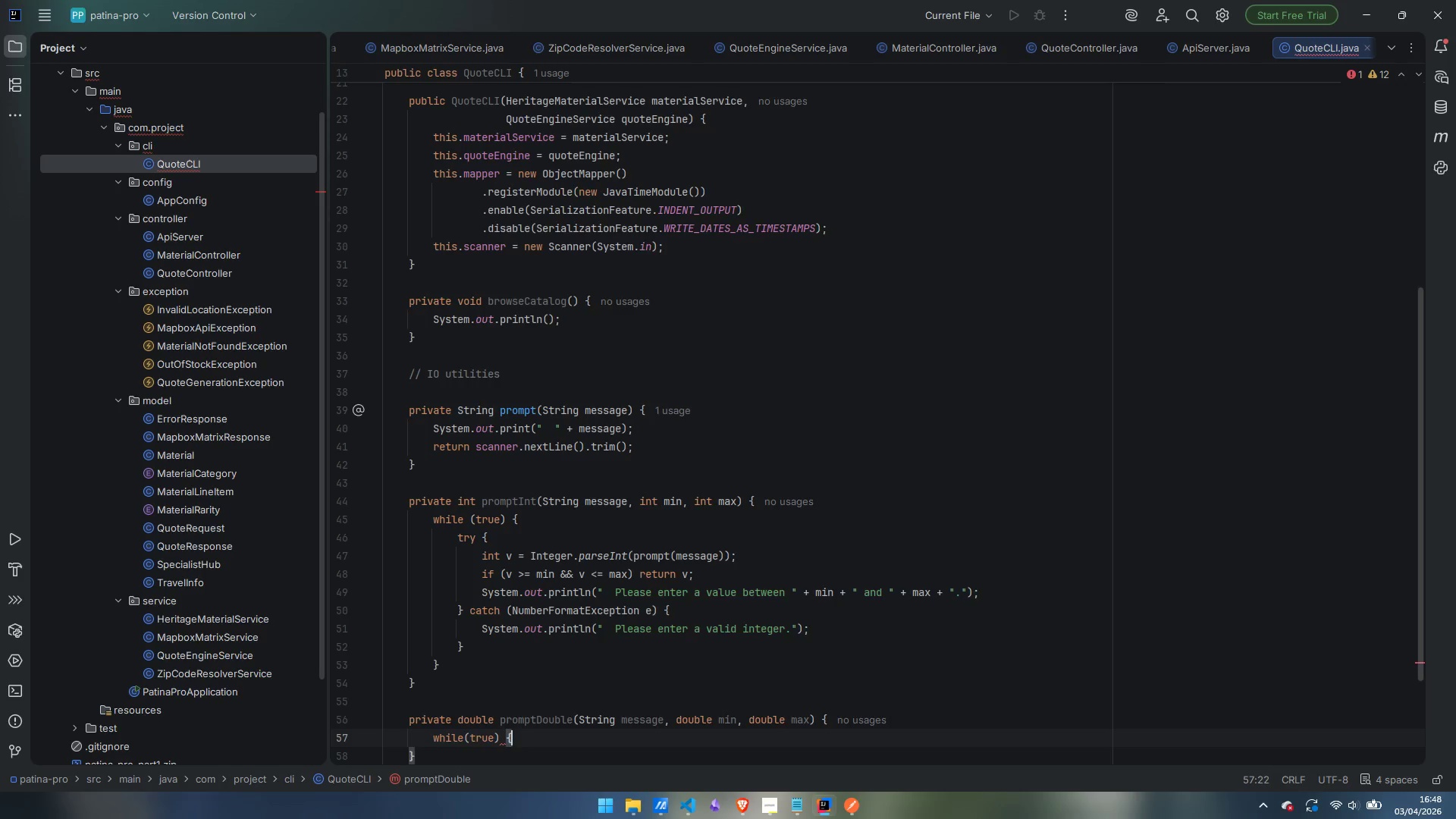 
key(Enter)
 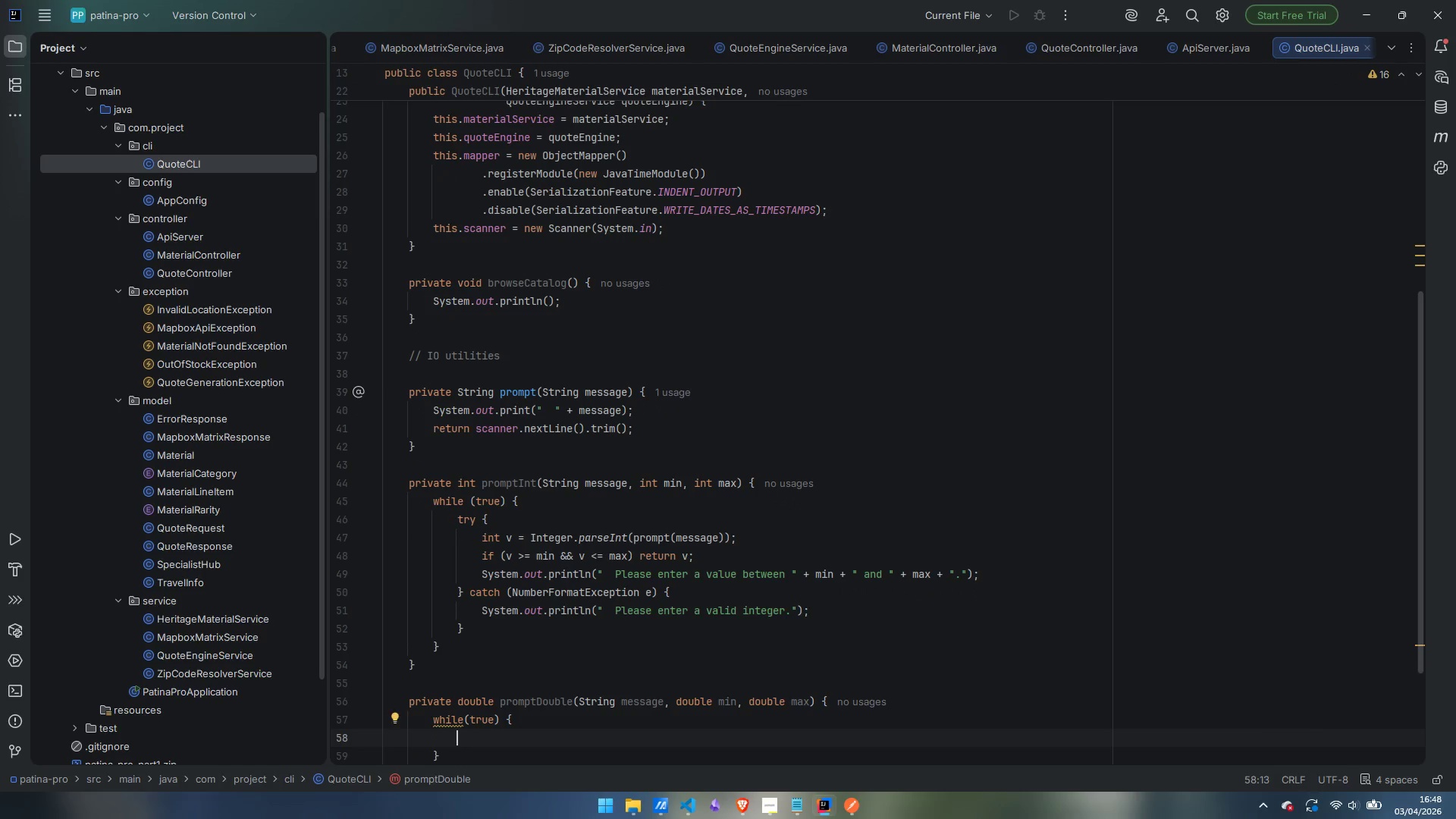 
type(try {)
 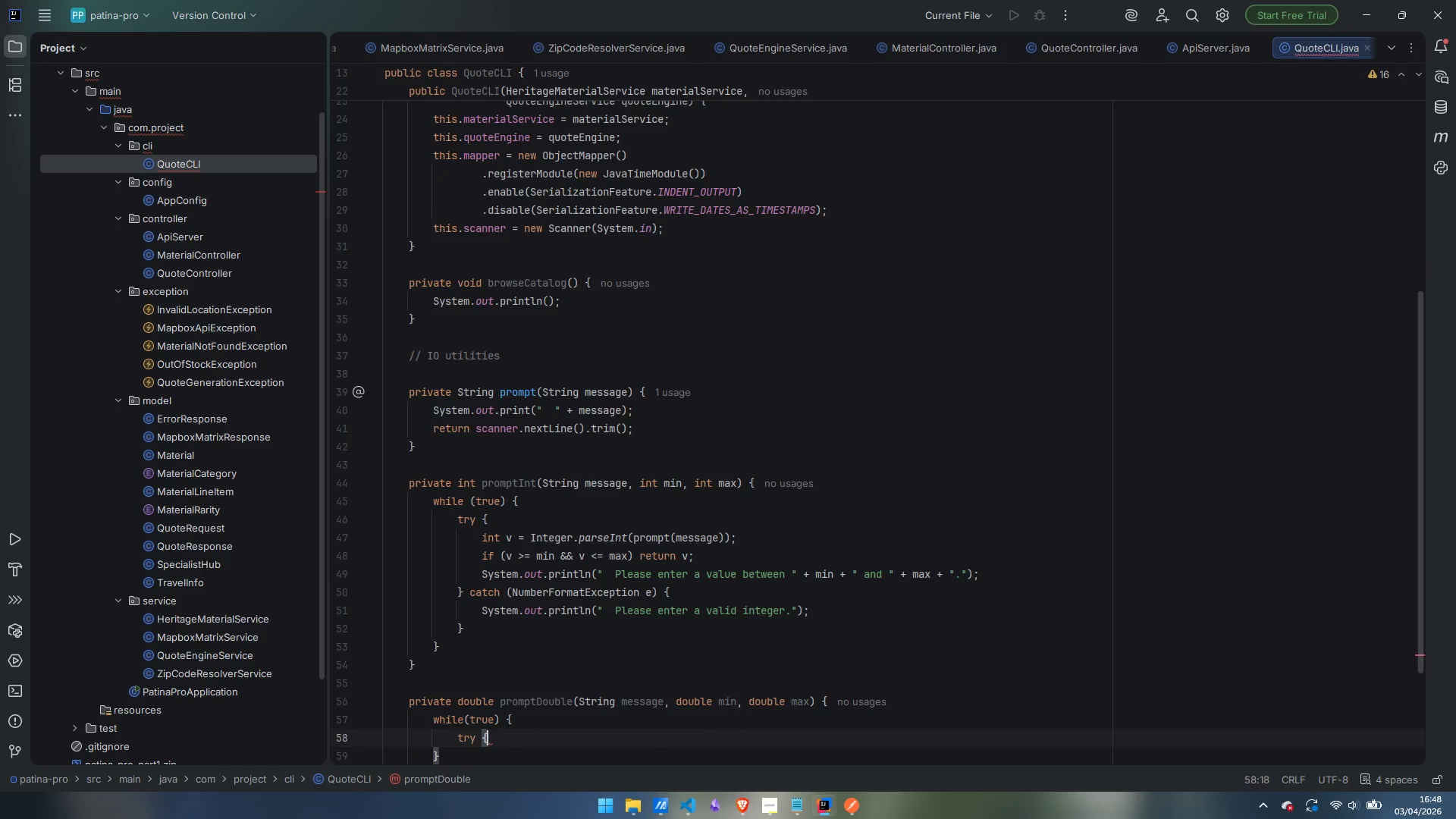 
key(Enter)
 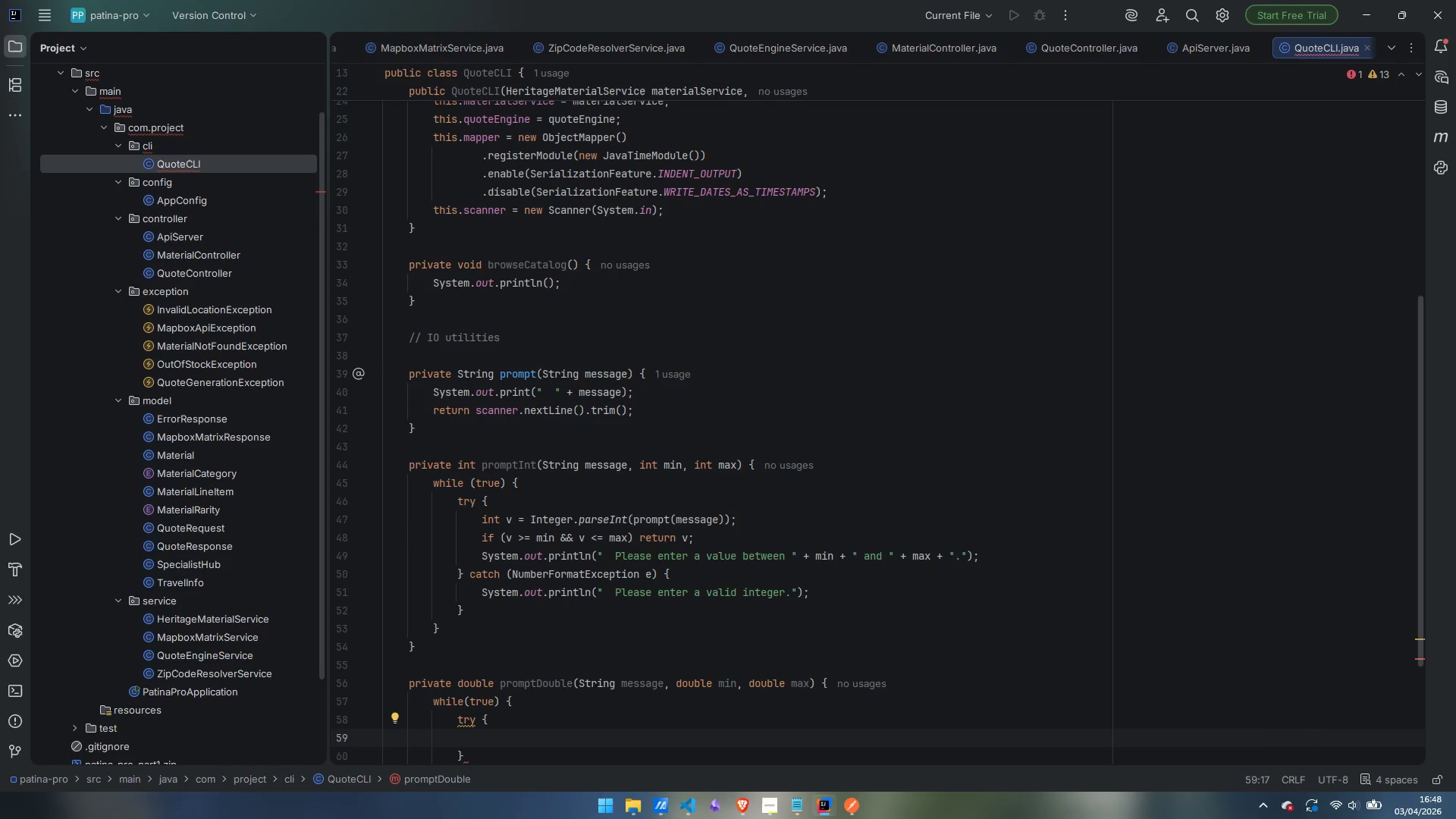 
type(double v = DOuble)
 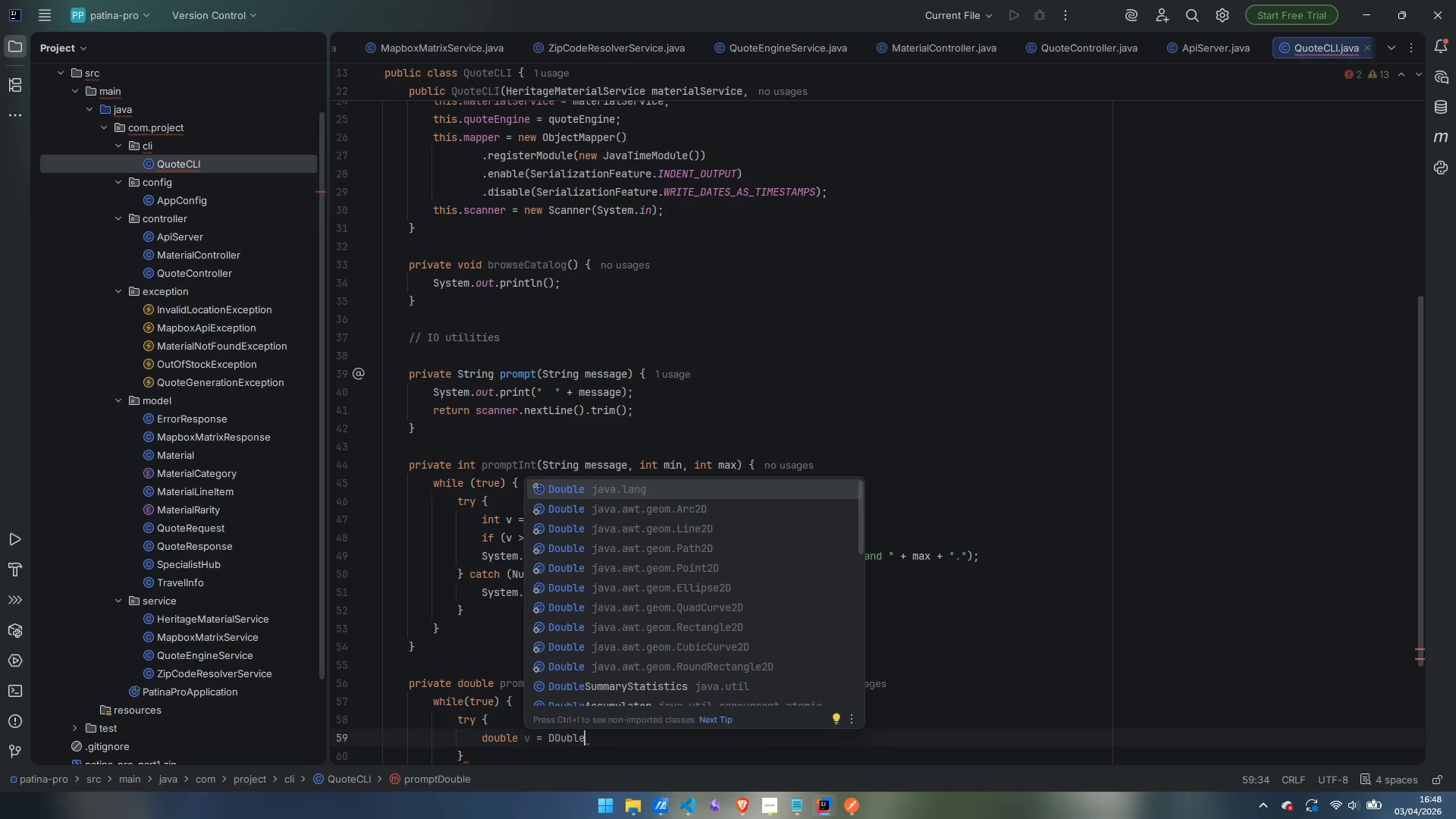 
key(Enter)
 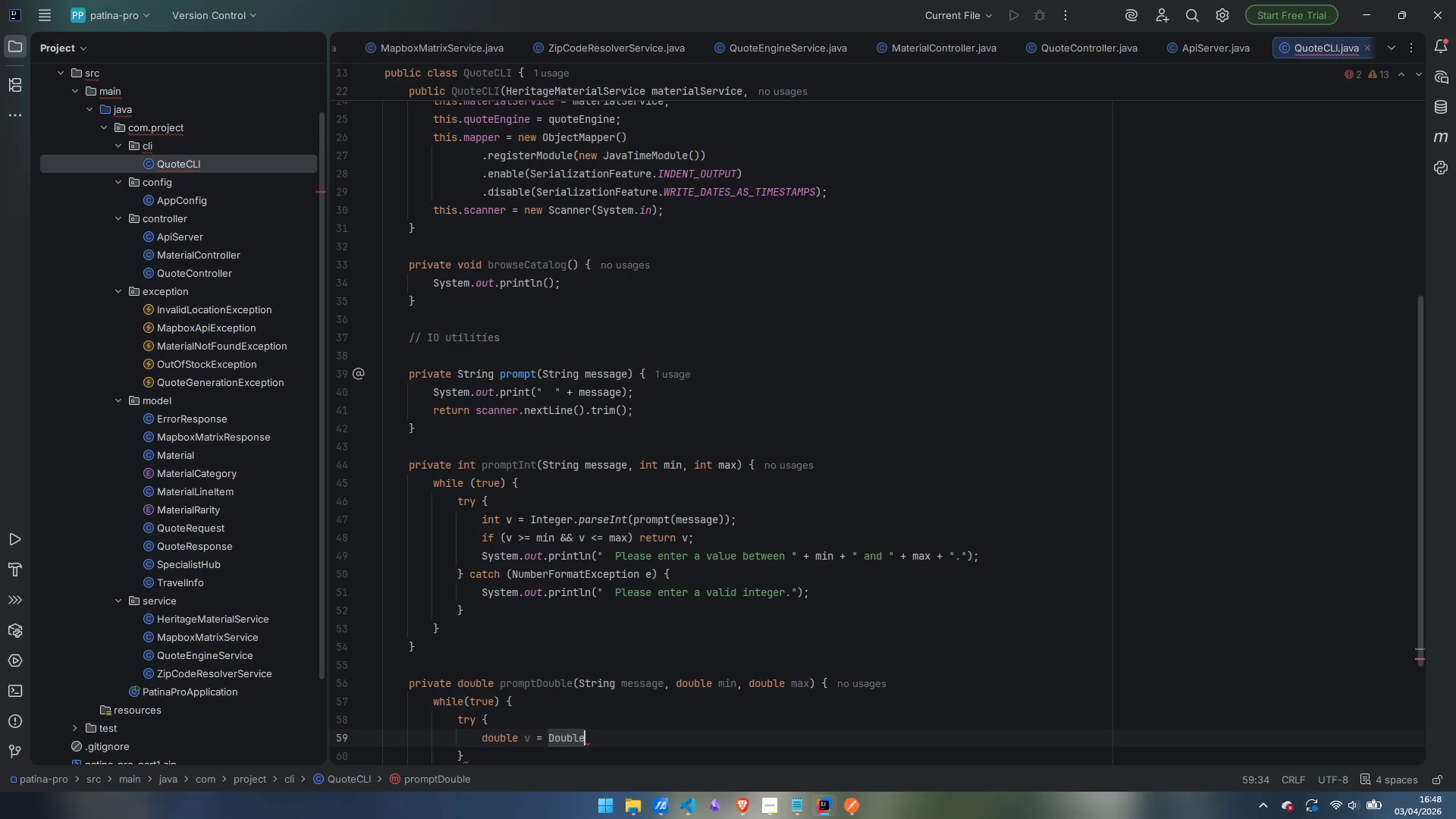 
type(.parseDouble)
 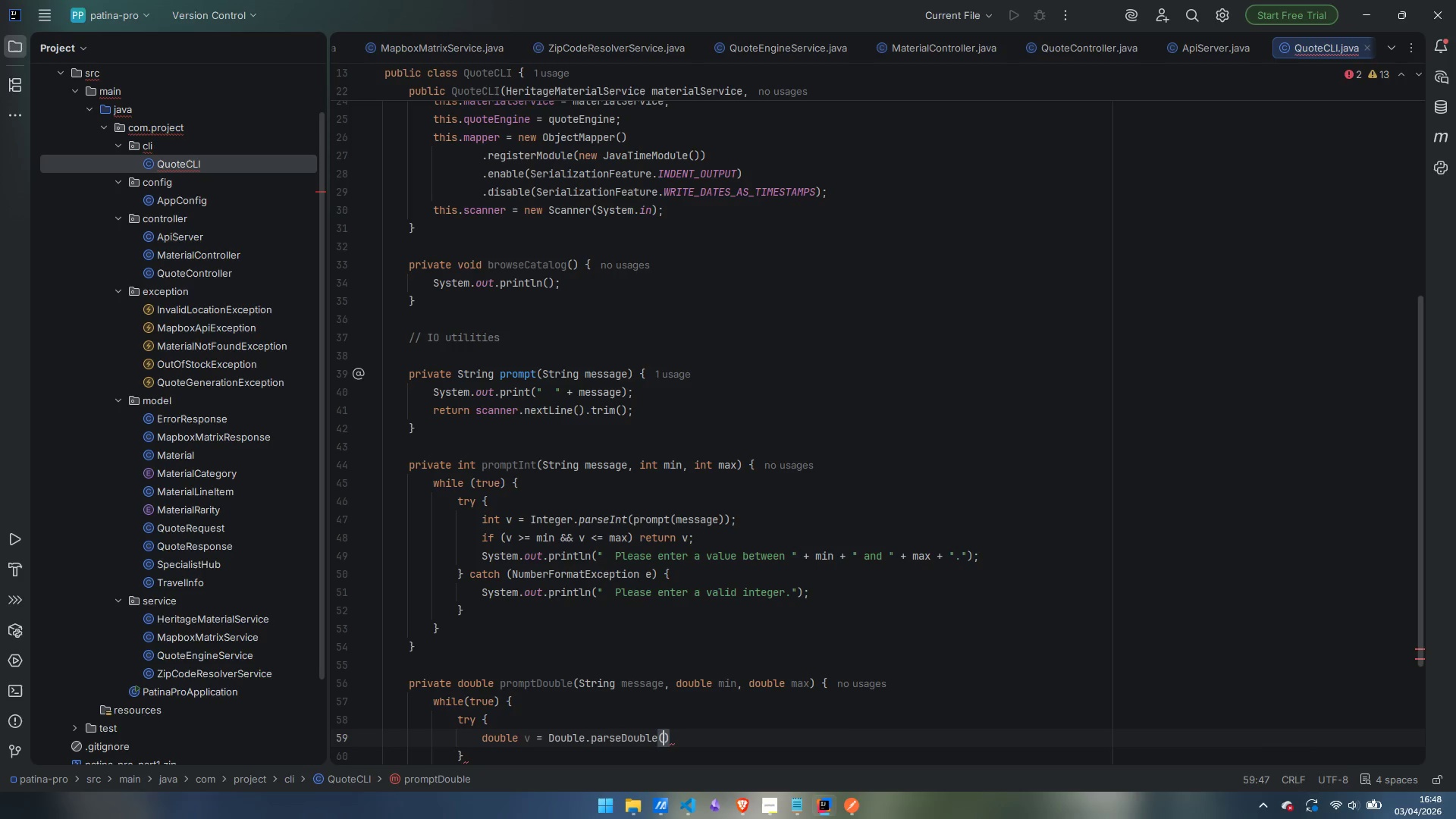 
 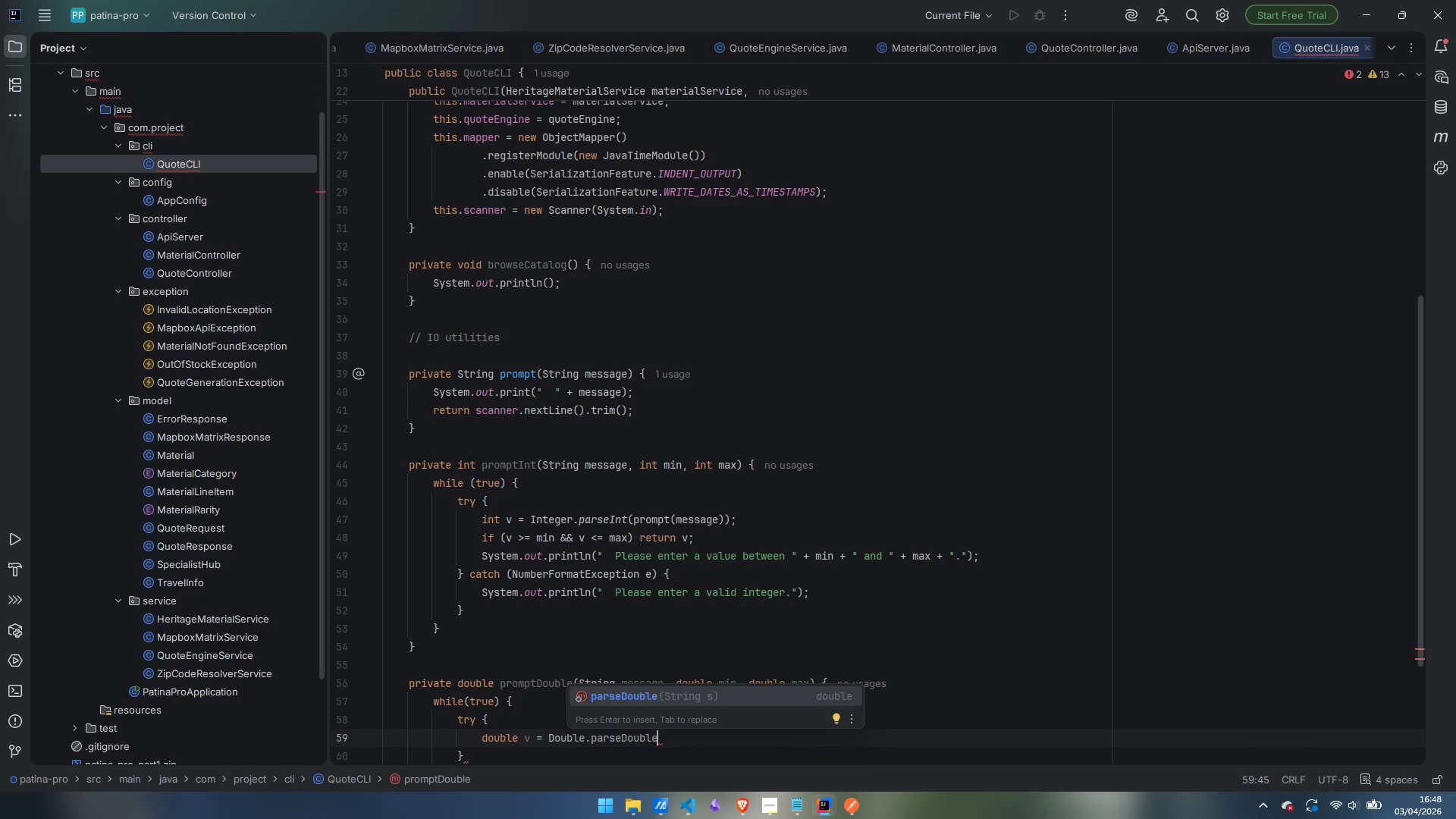 
key(Enter)
 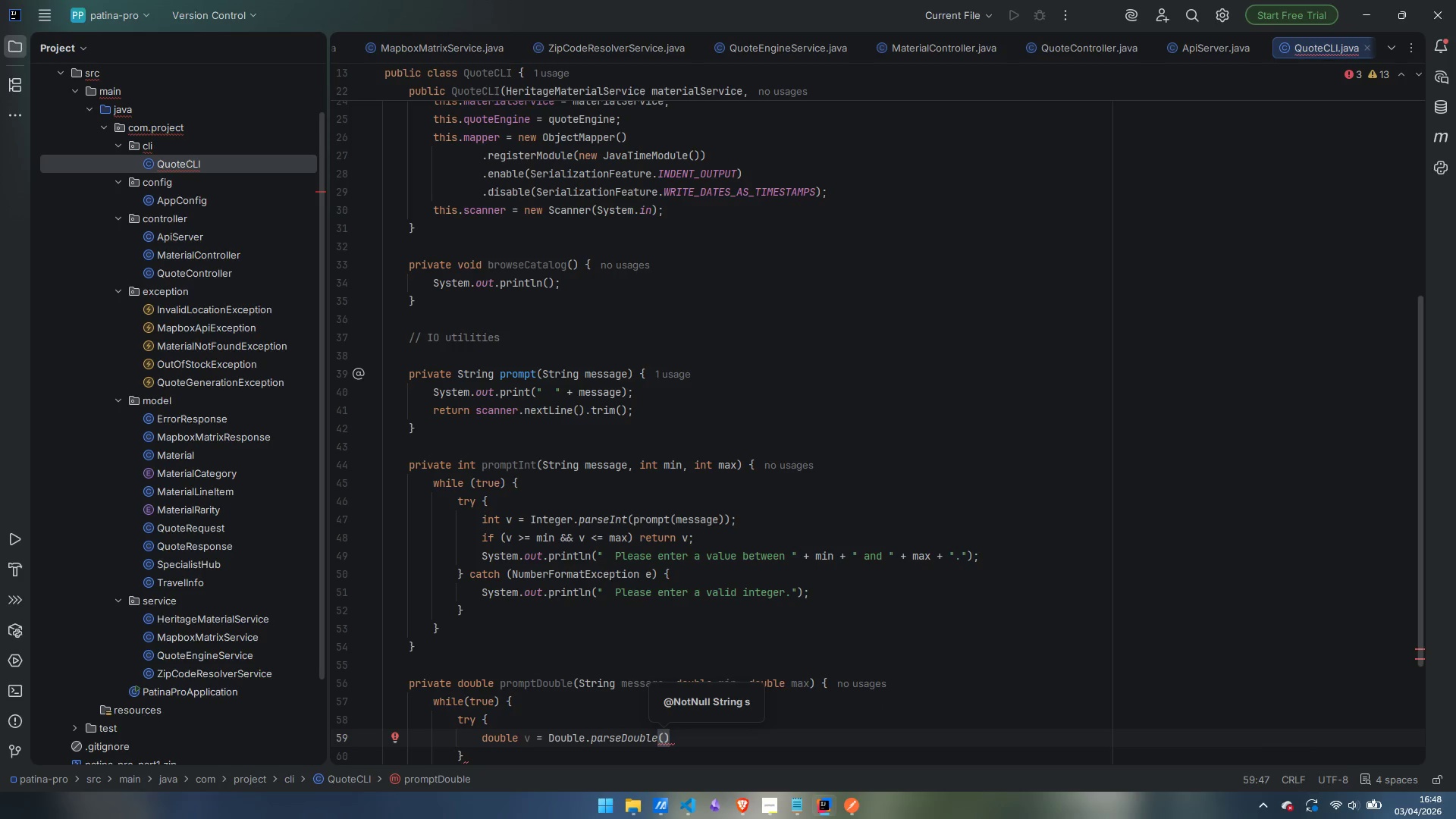 
type(promptM)
key(Backspace)
type((mesage)
key(Backspace)
key(Backspace)
key(Backspace)
type(sage)
 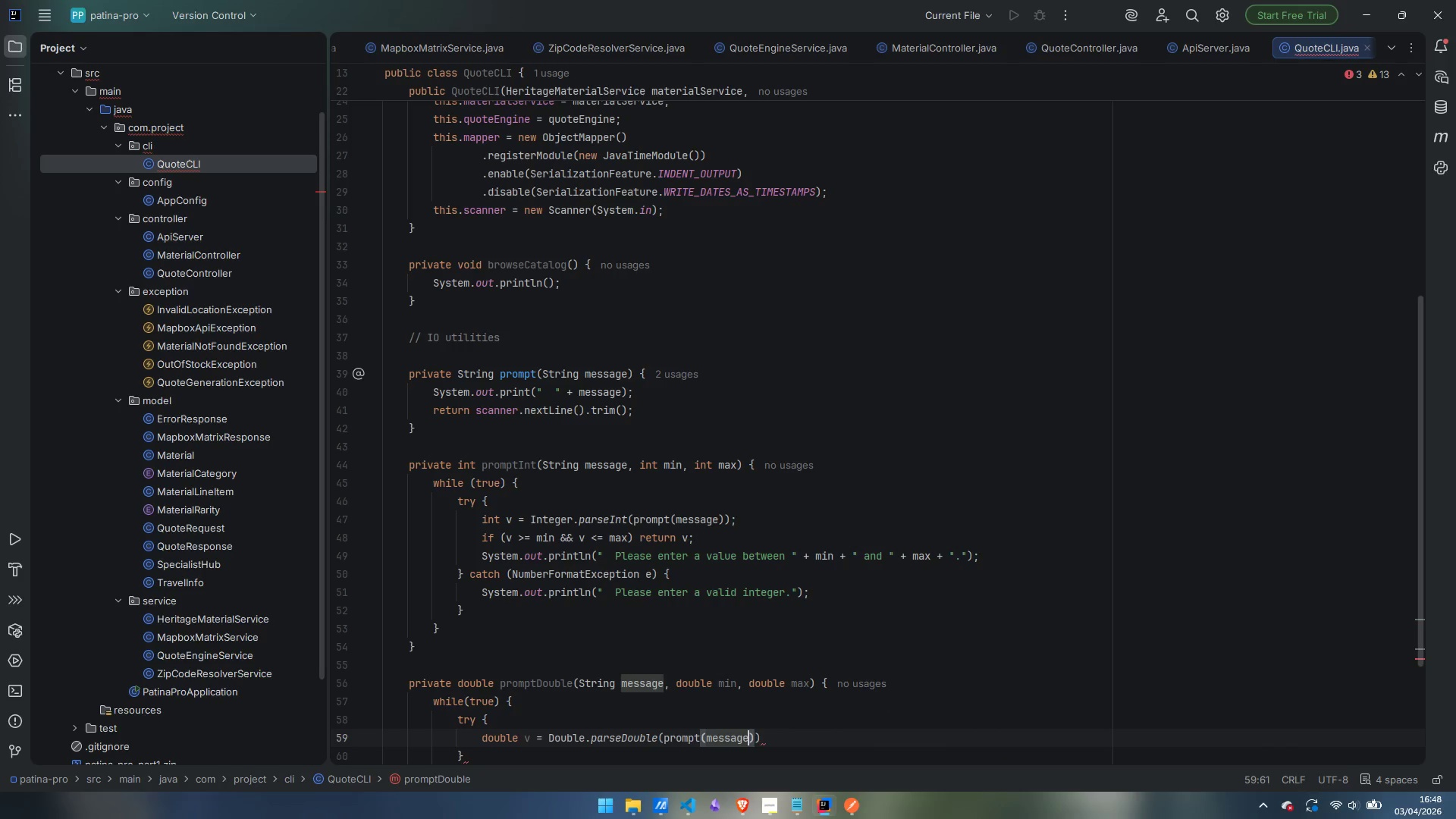 
key(ArrowRight)
 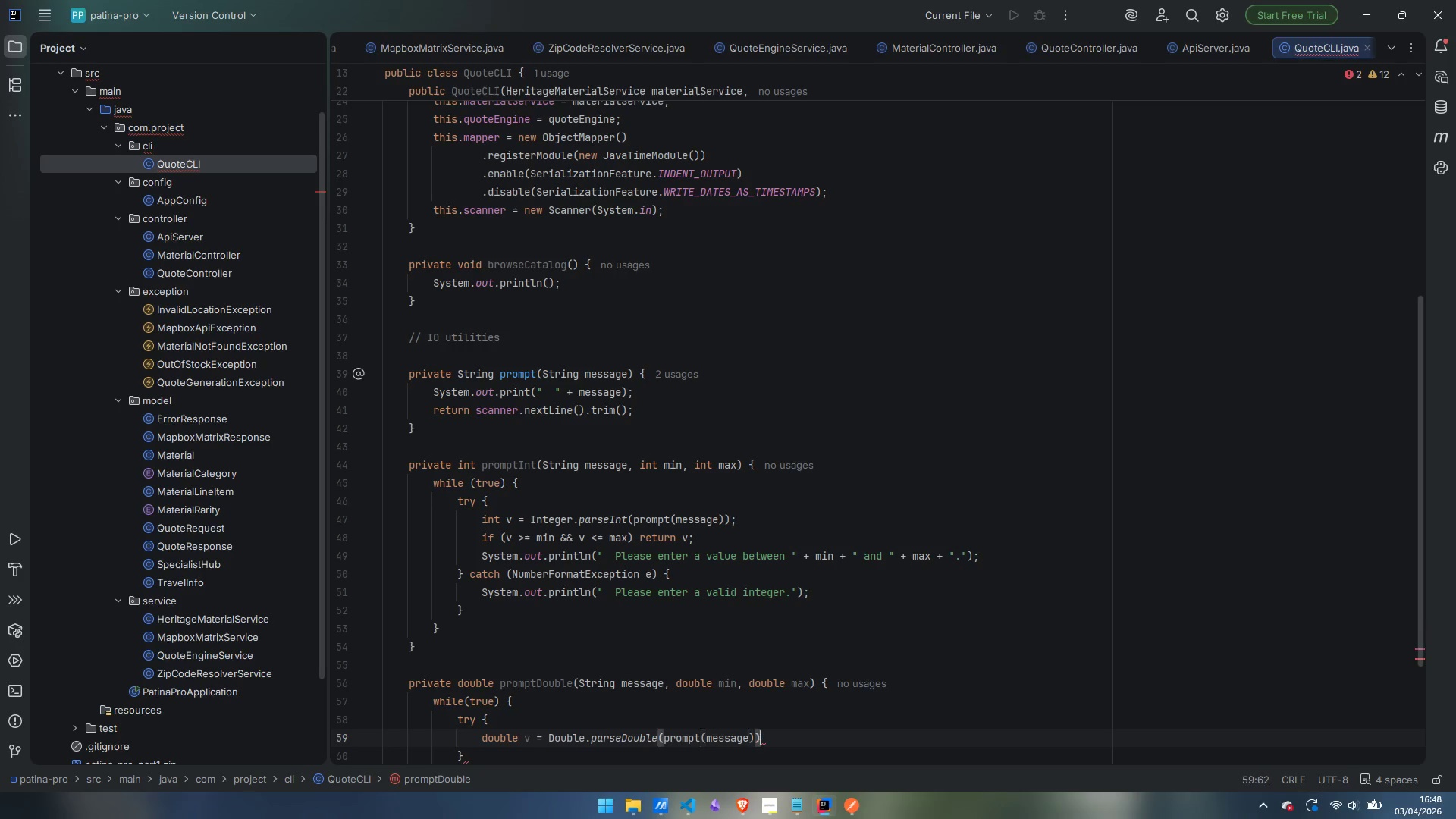 
key(ArrowRight)
 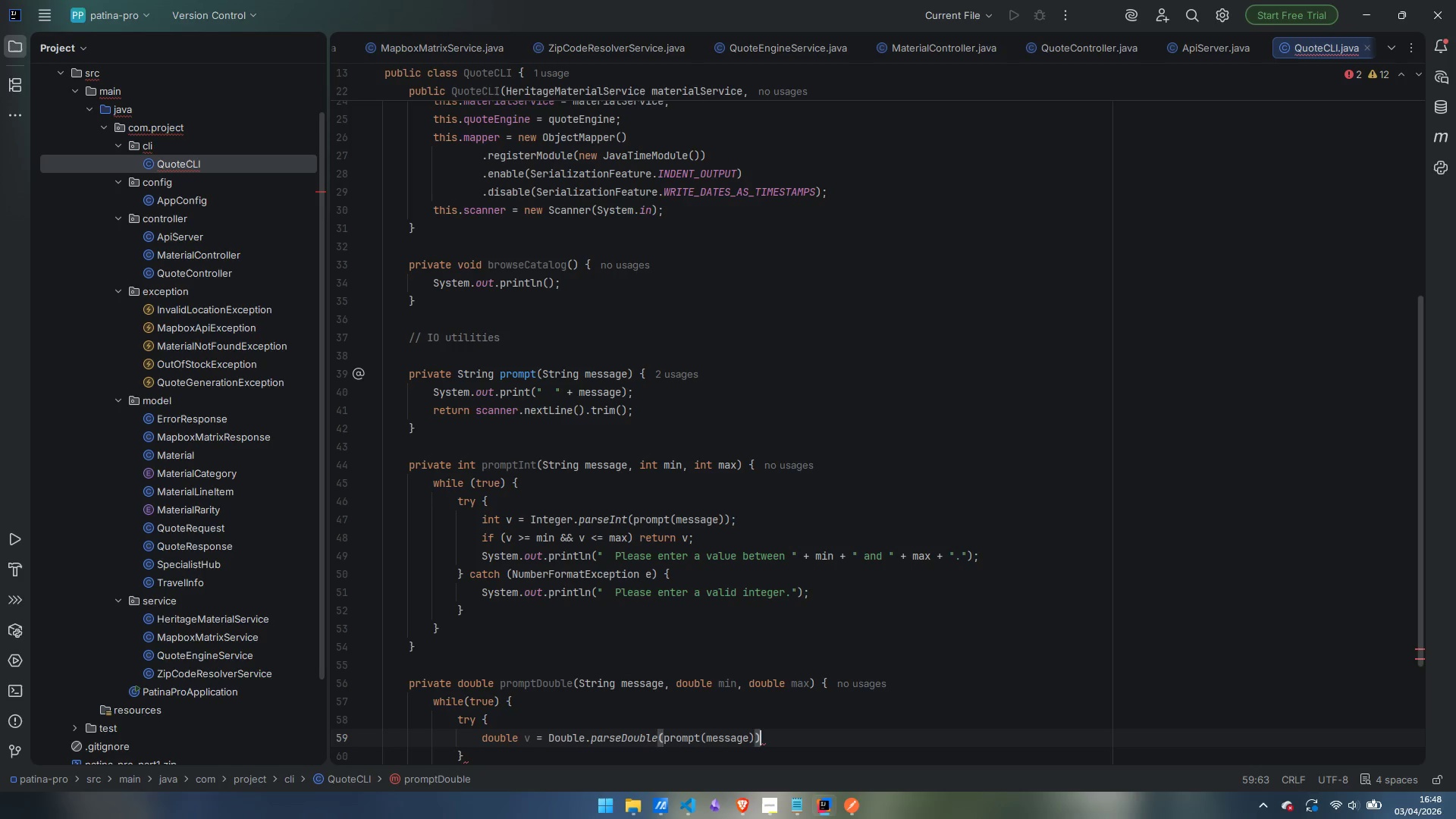 
key(Semicolon)
 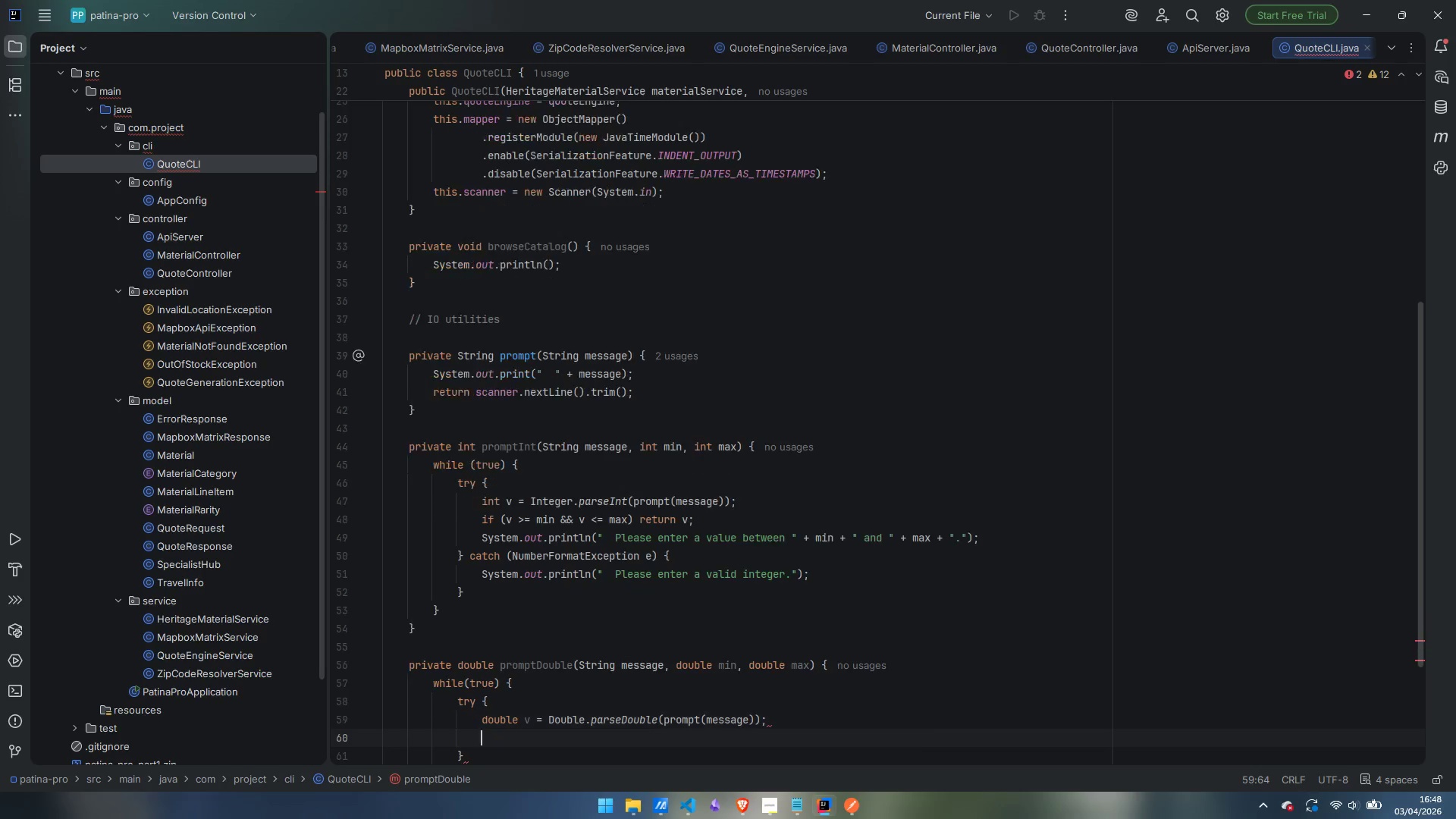 
key(Enter)
 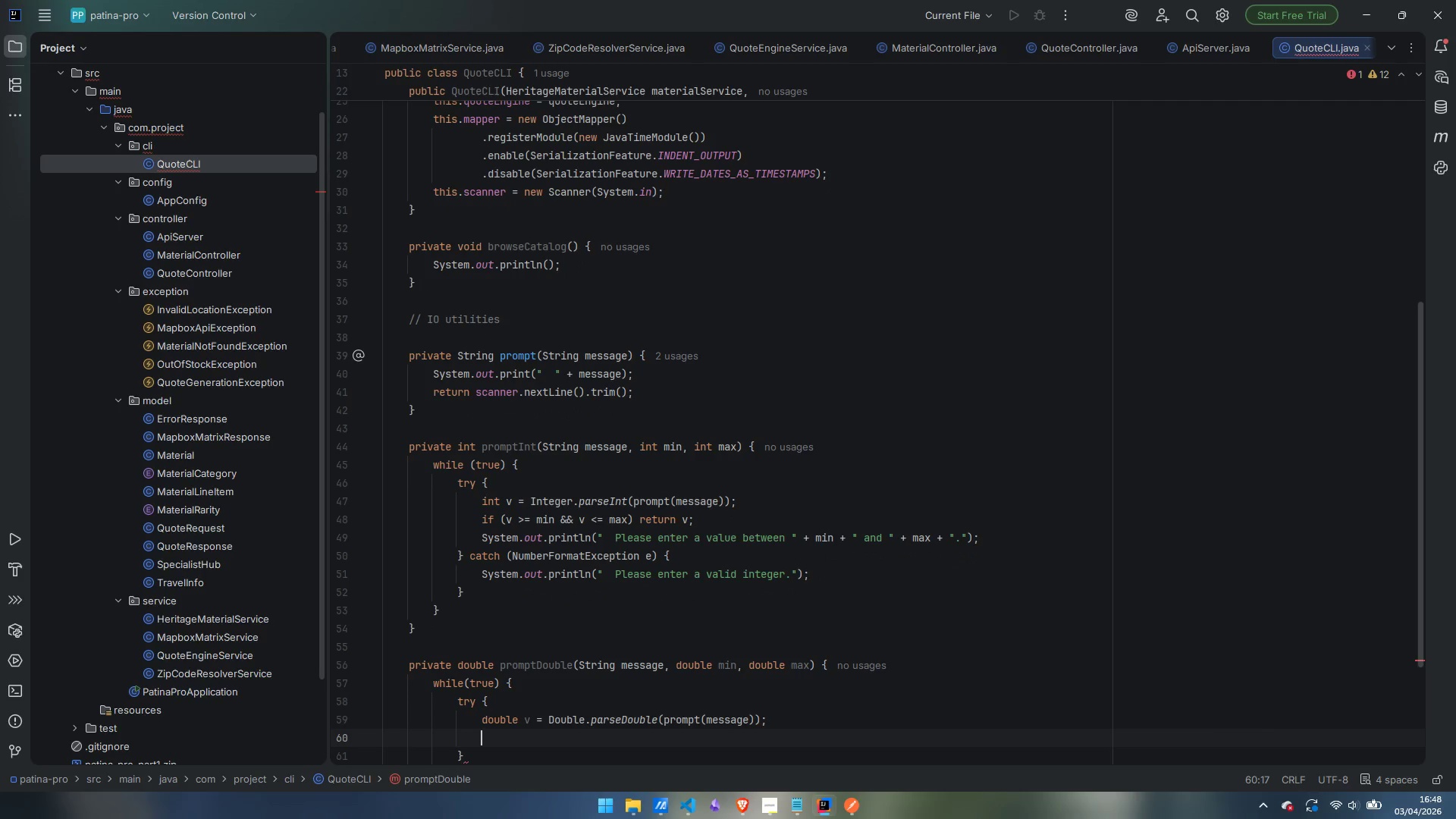 
type(if (v >= min && v <= max)
 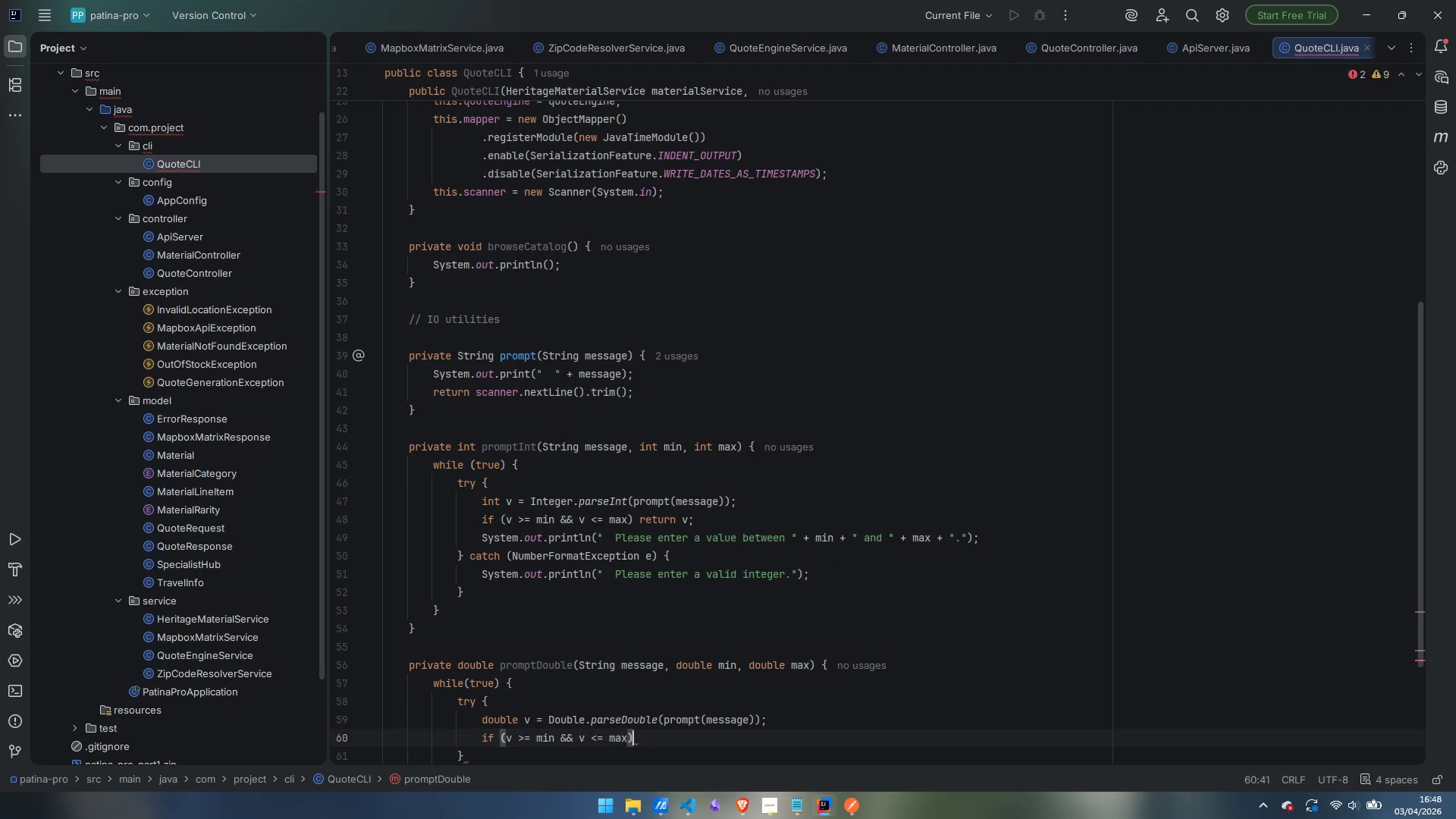 
 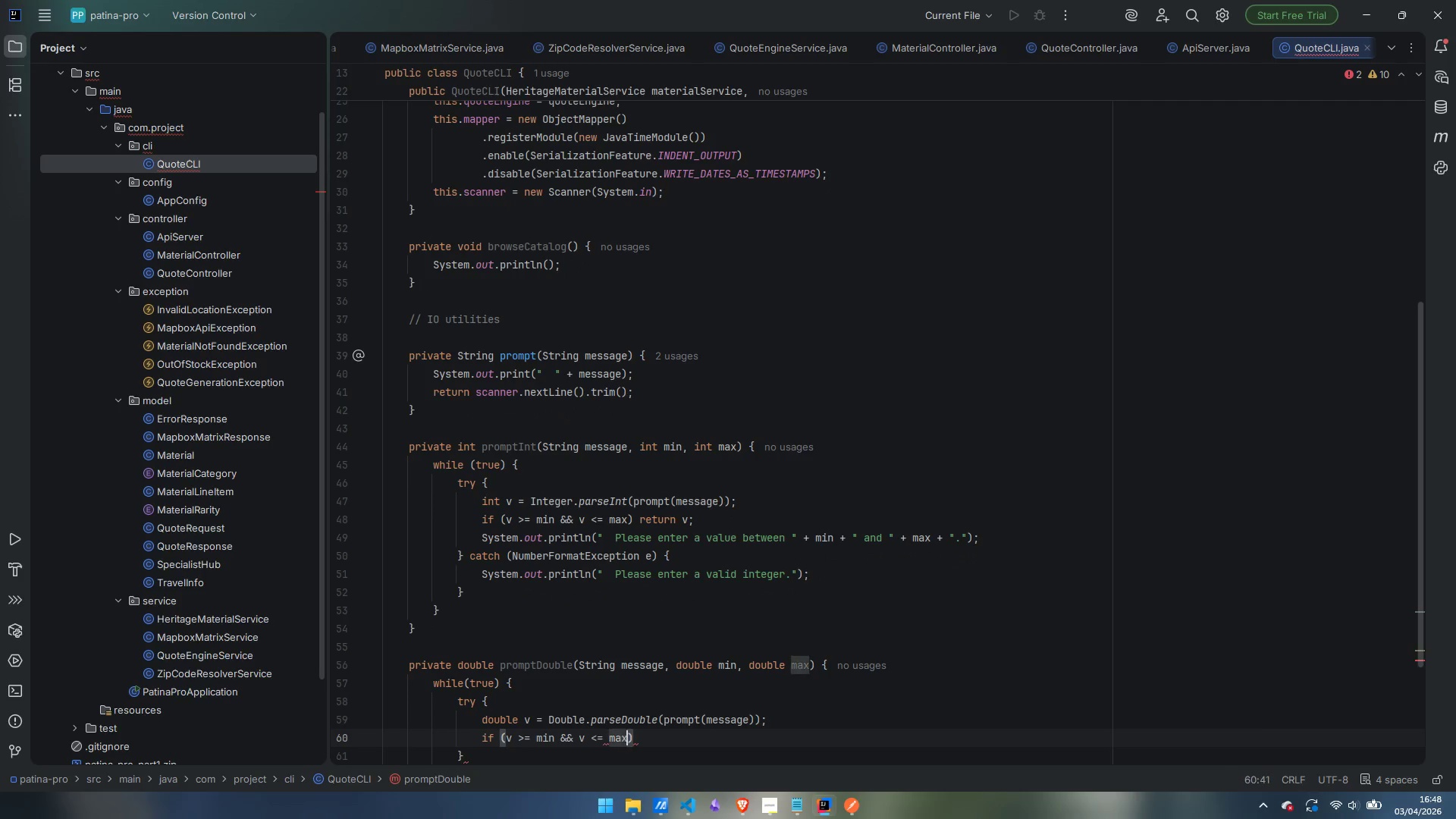 
key(ArrowRight)
 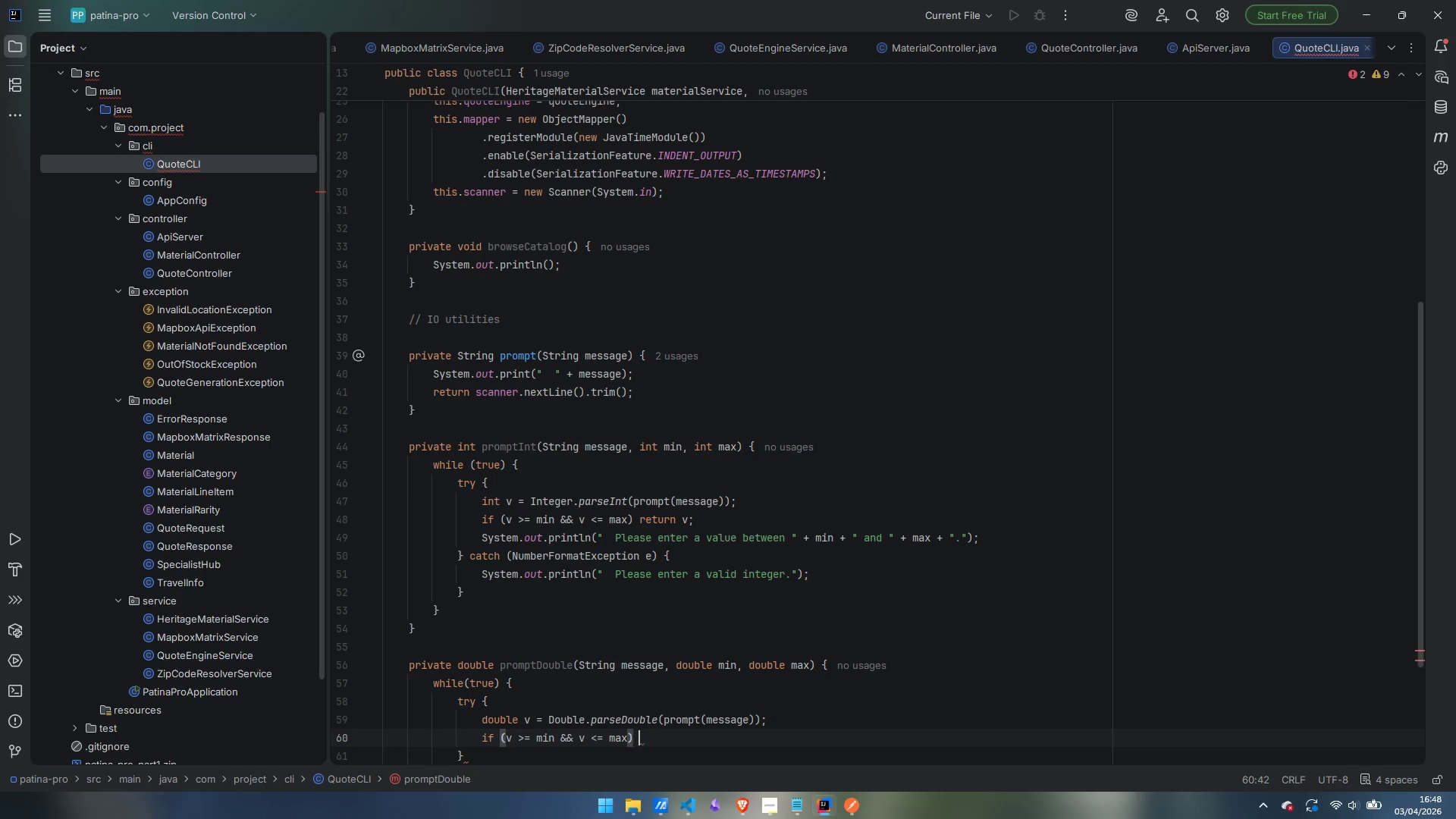 
type( return v;)
 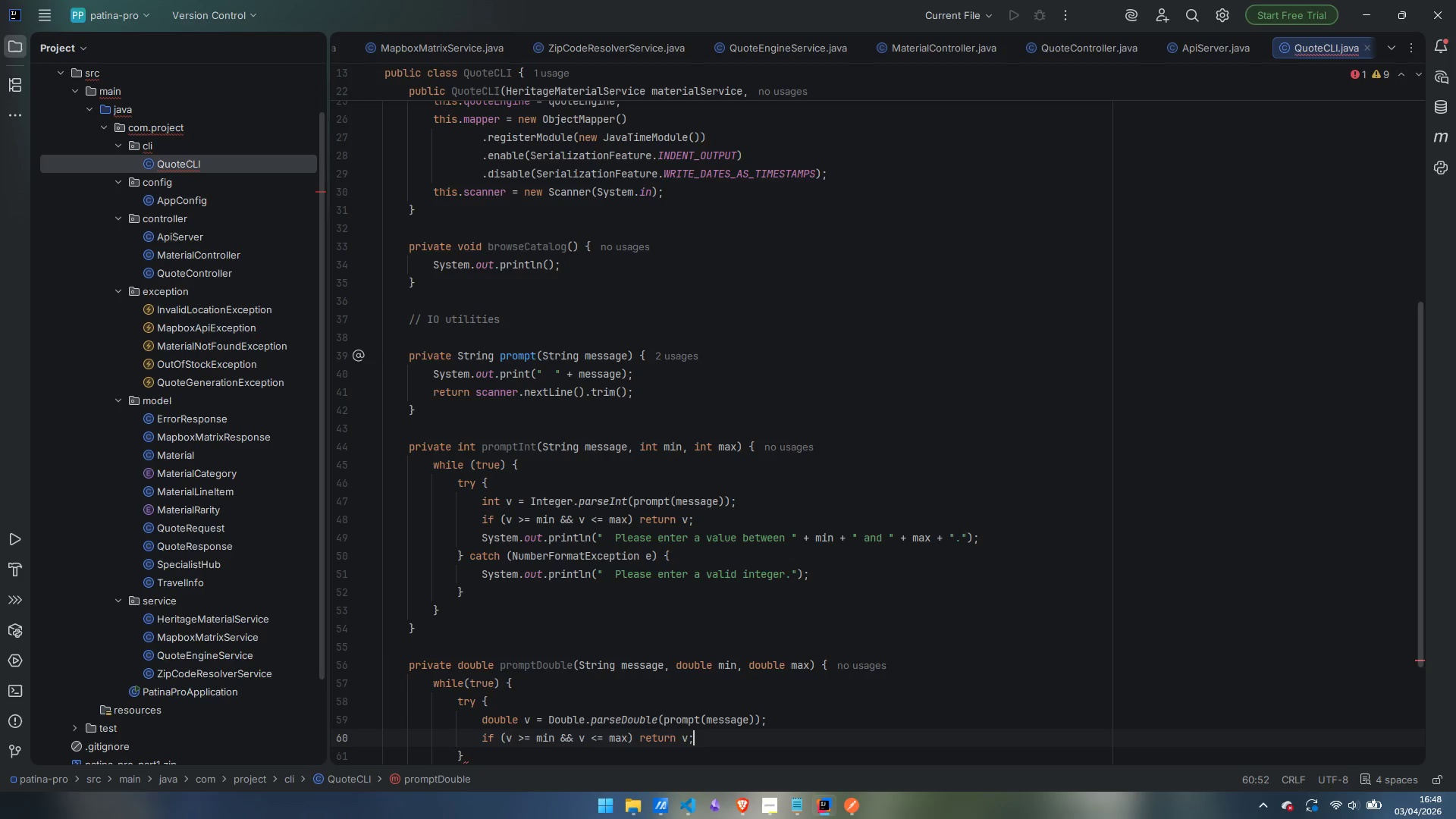 
key(Enter)
 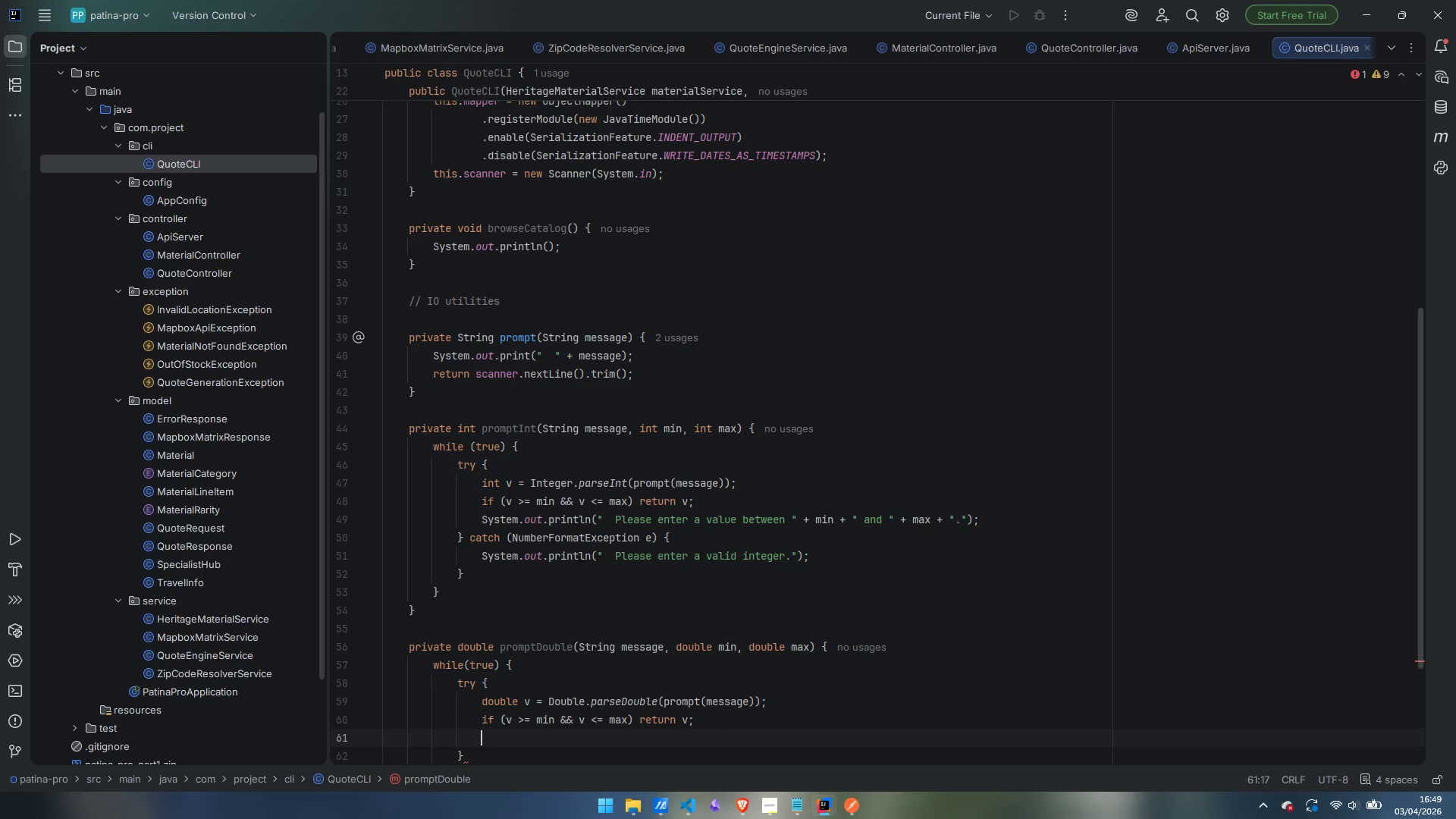 
type(sout)
key(Tab)
type("  Please enter a value between )
 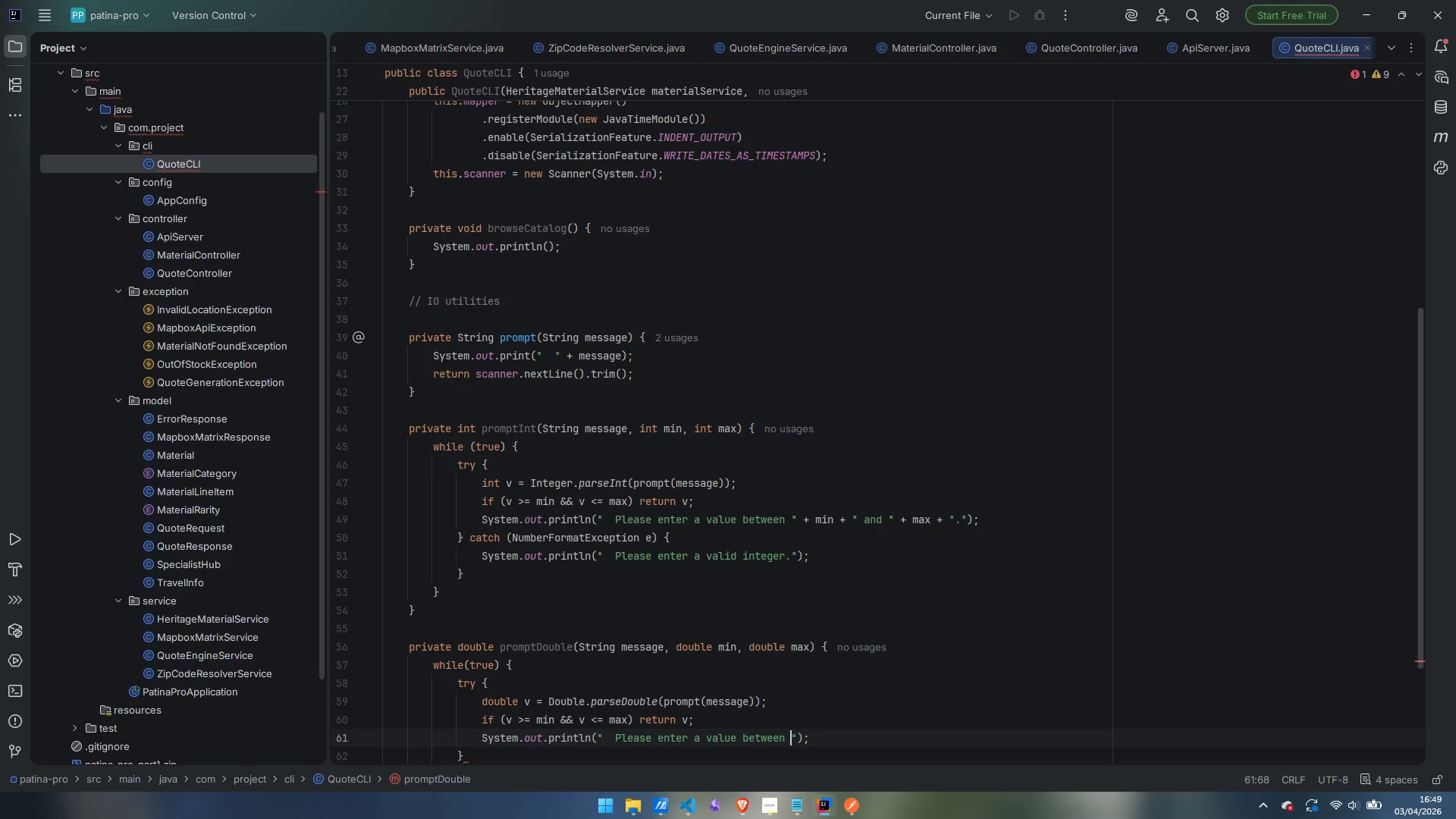 
key(ArrowRight)
 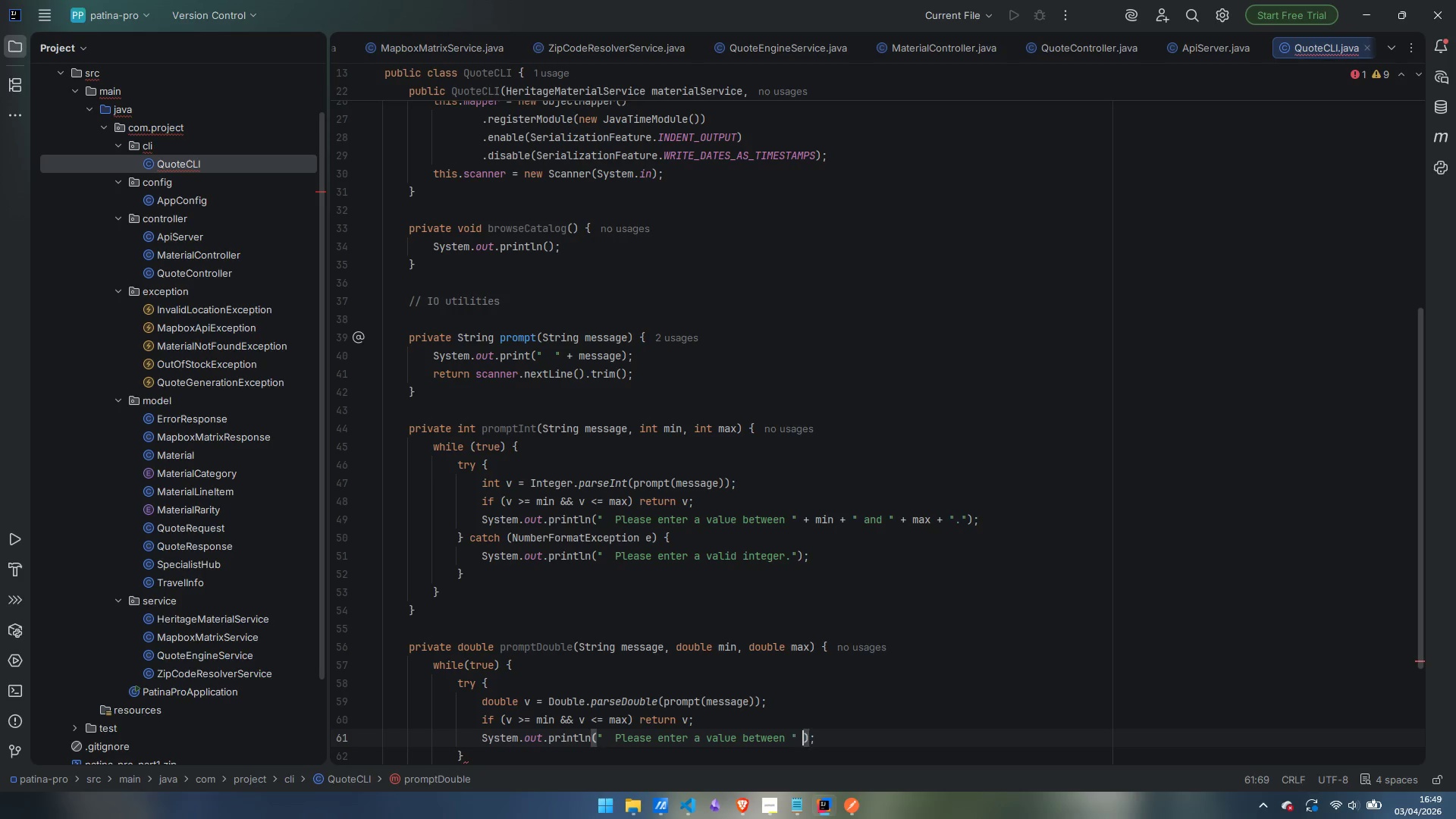 
type( + min + ')
key(Backspace)
type(" and )
 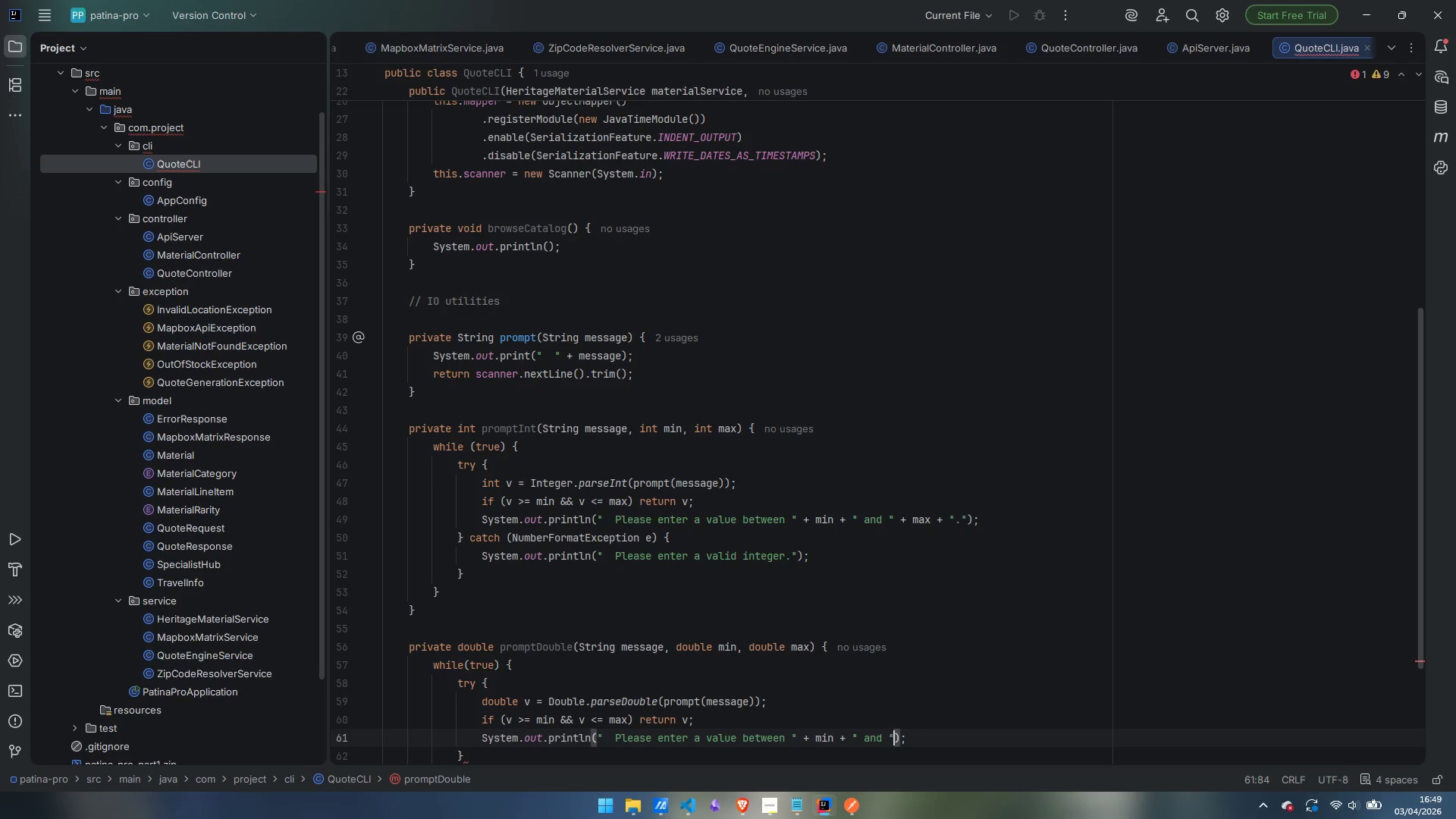 
 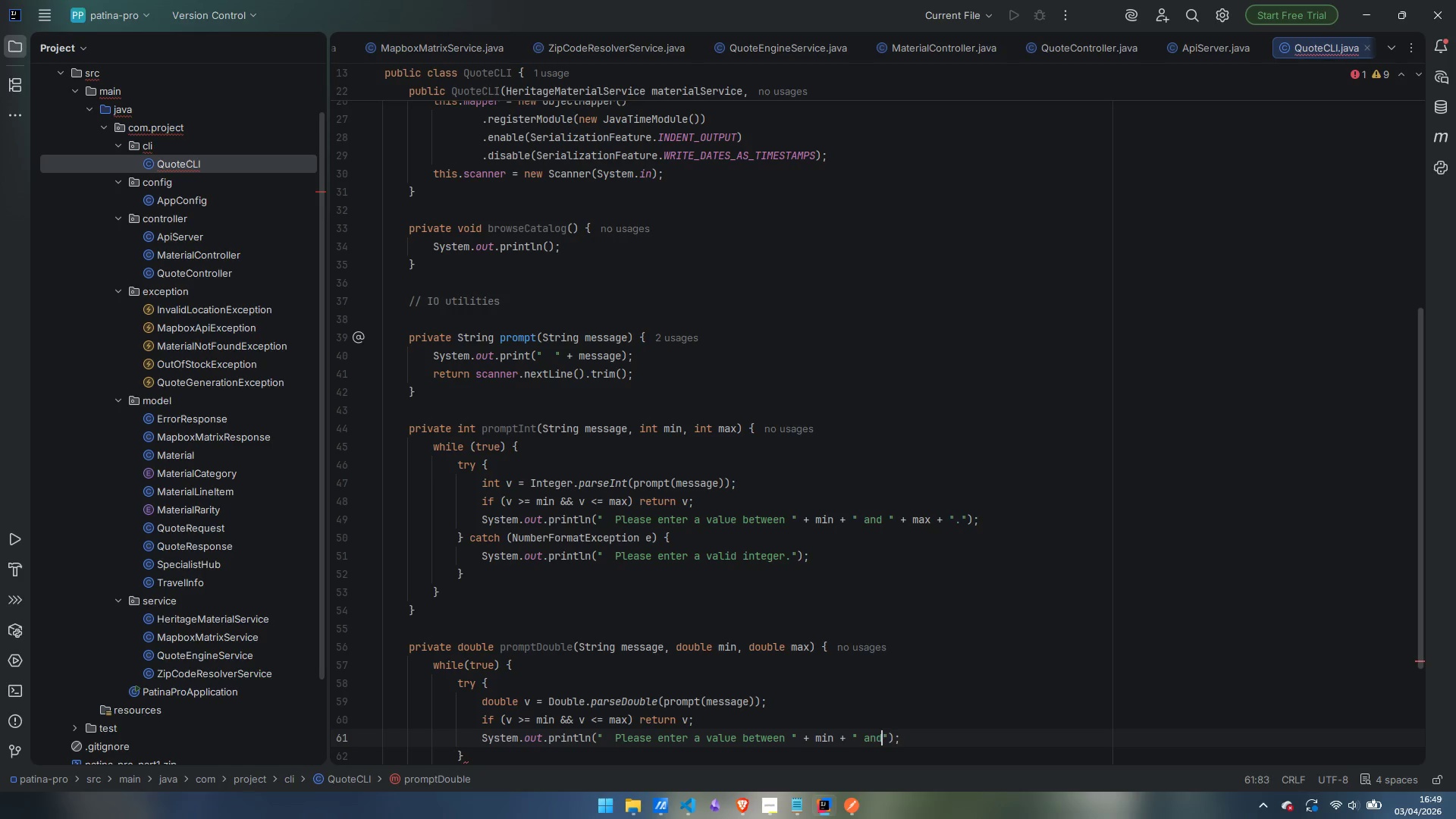 
key(ArrowRight)
 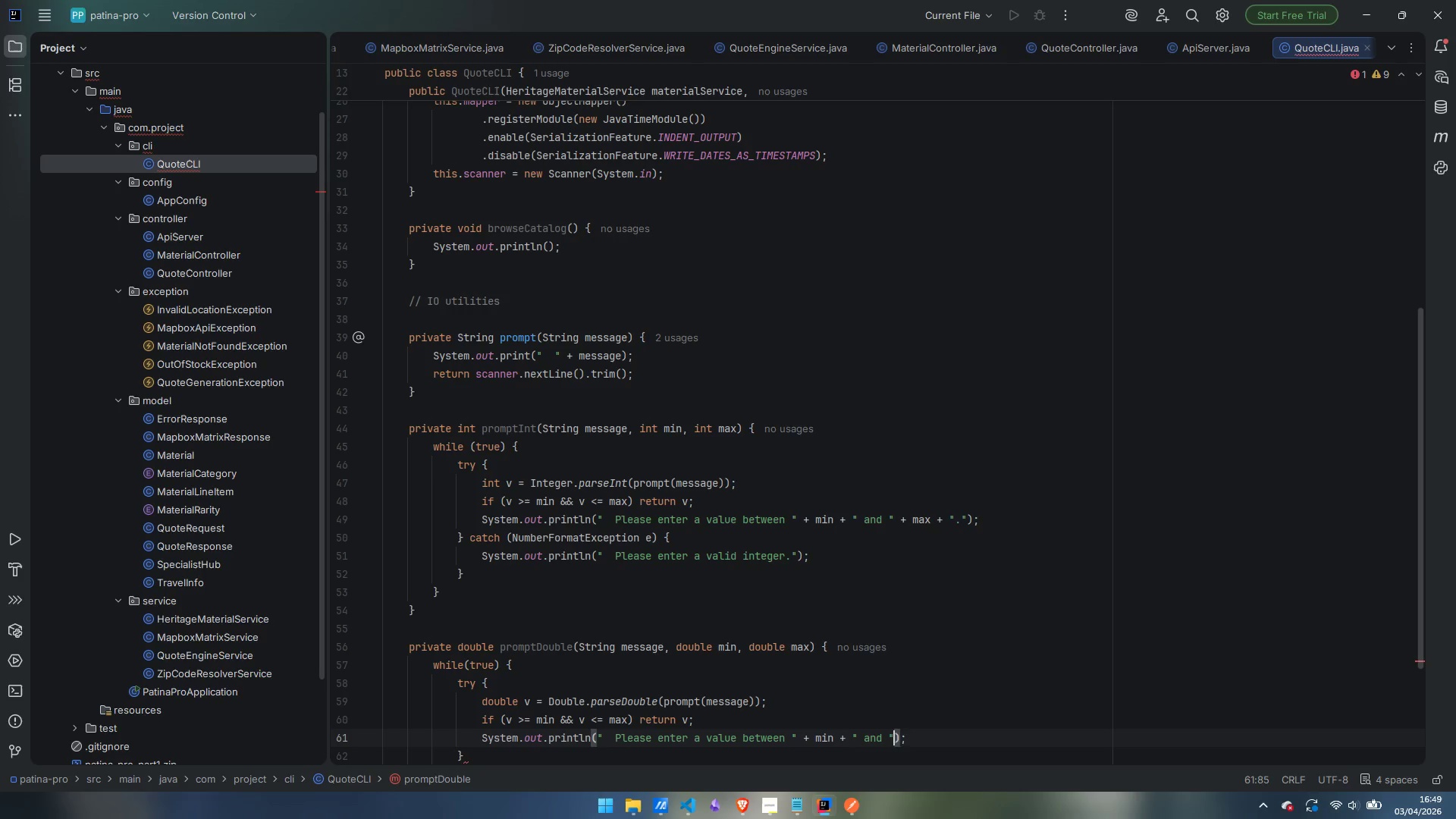 
type( + max)
 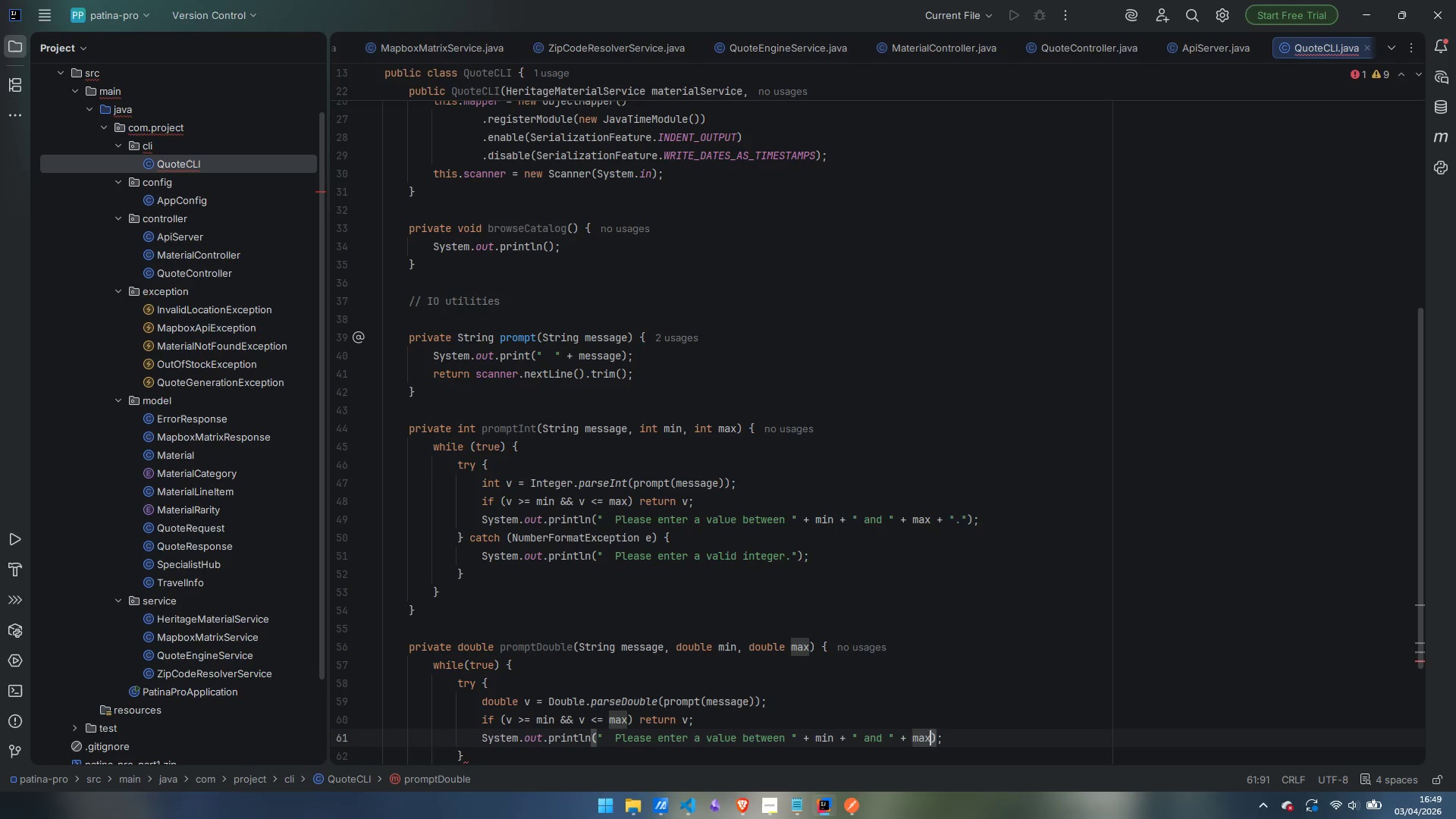 
key(ArrowRight)
 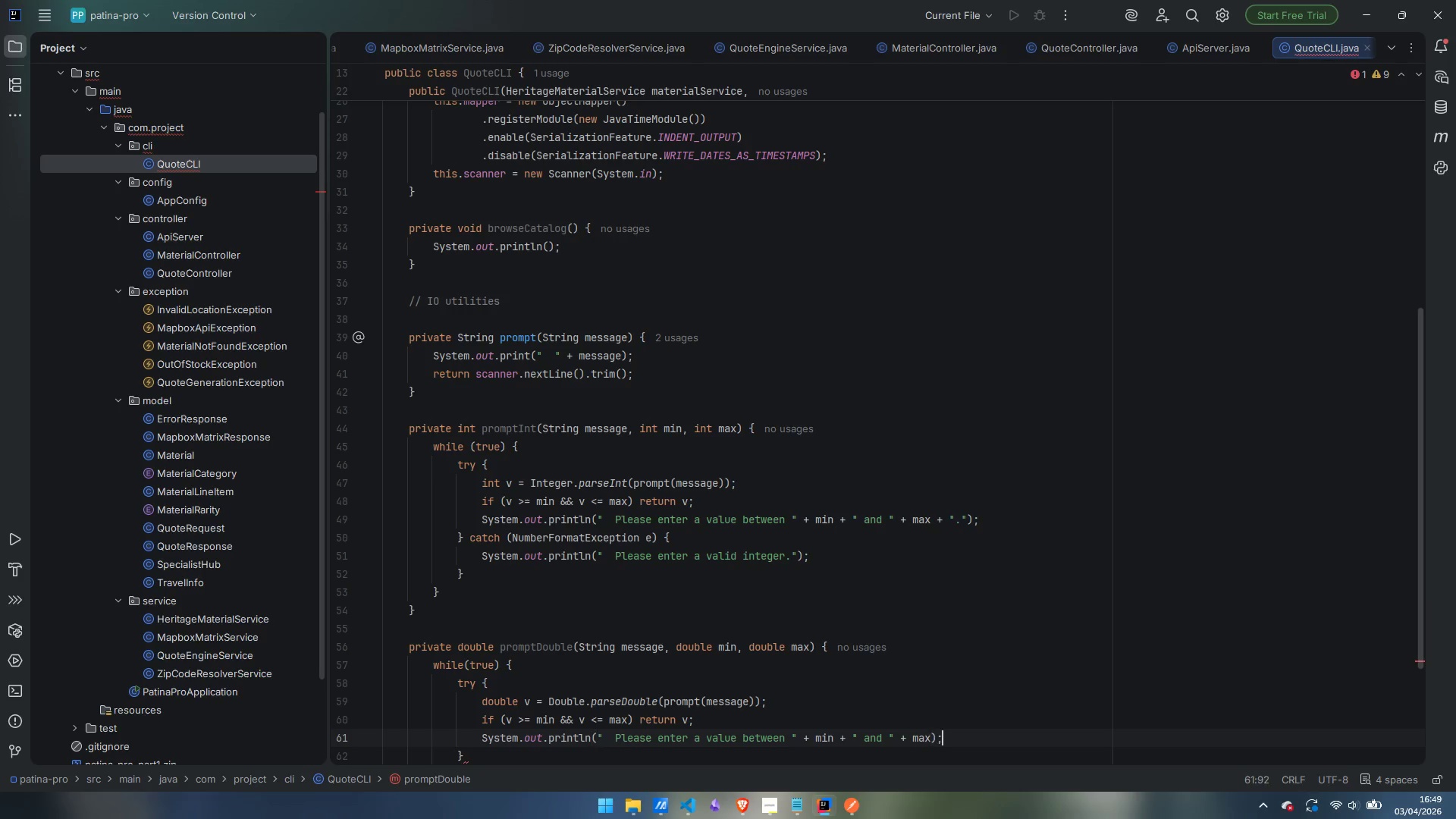 
key(ArrowRight)
 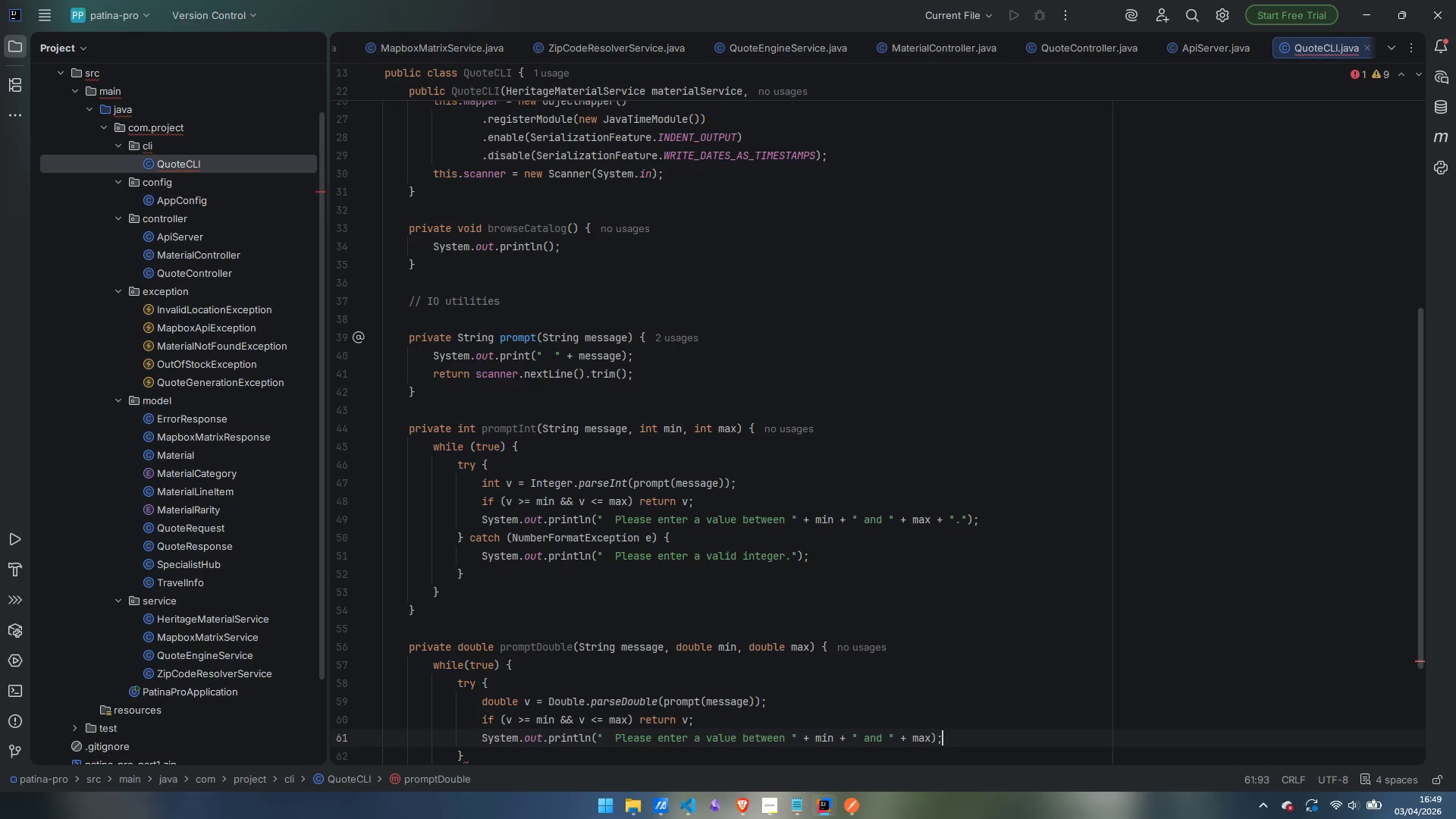 
key(ArrowDown)
 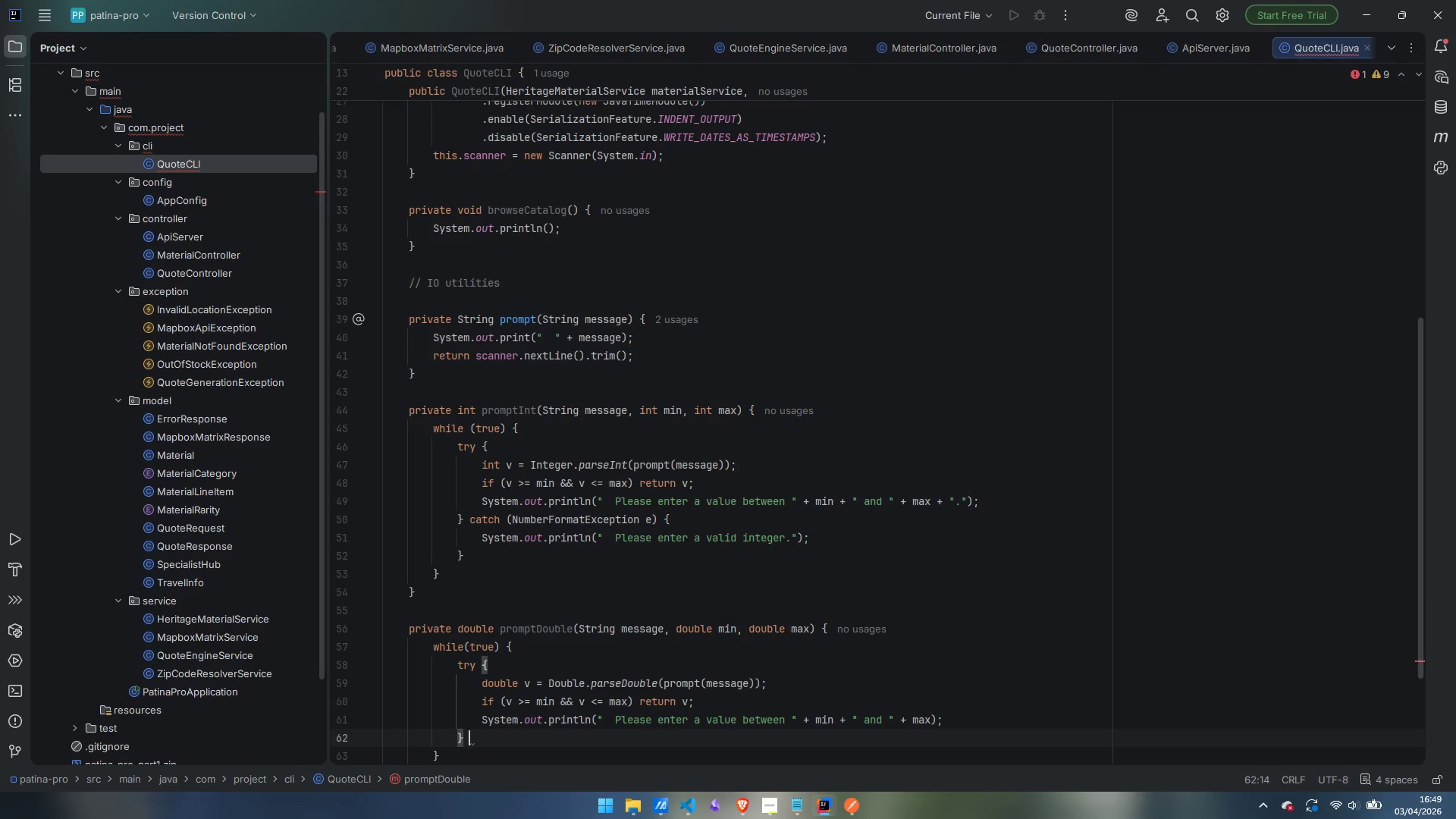 
type( catch (NumberFomat)
key(Backspace)
key(Backspace)
type(r)
key(Backspace)
key(Backspace)
type(rmatException)
 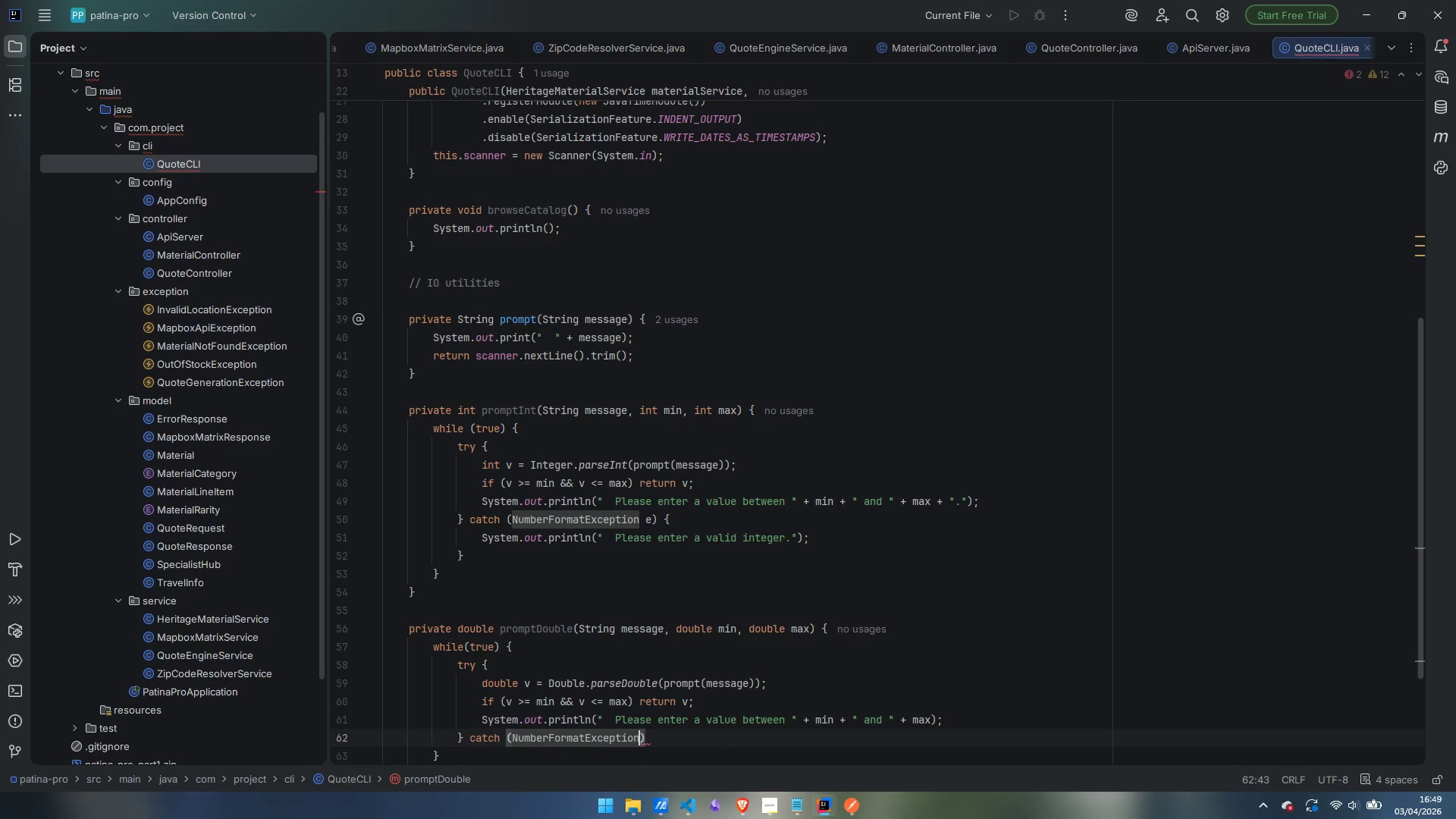 
 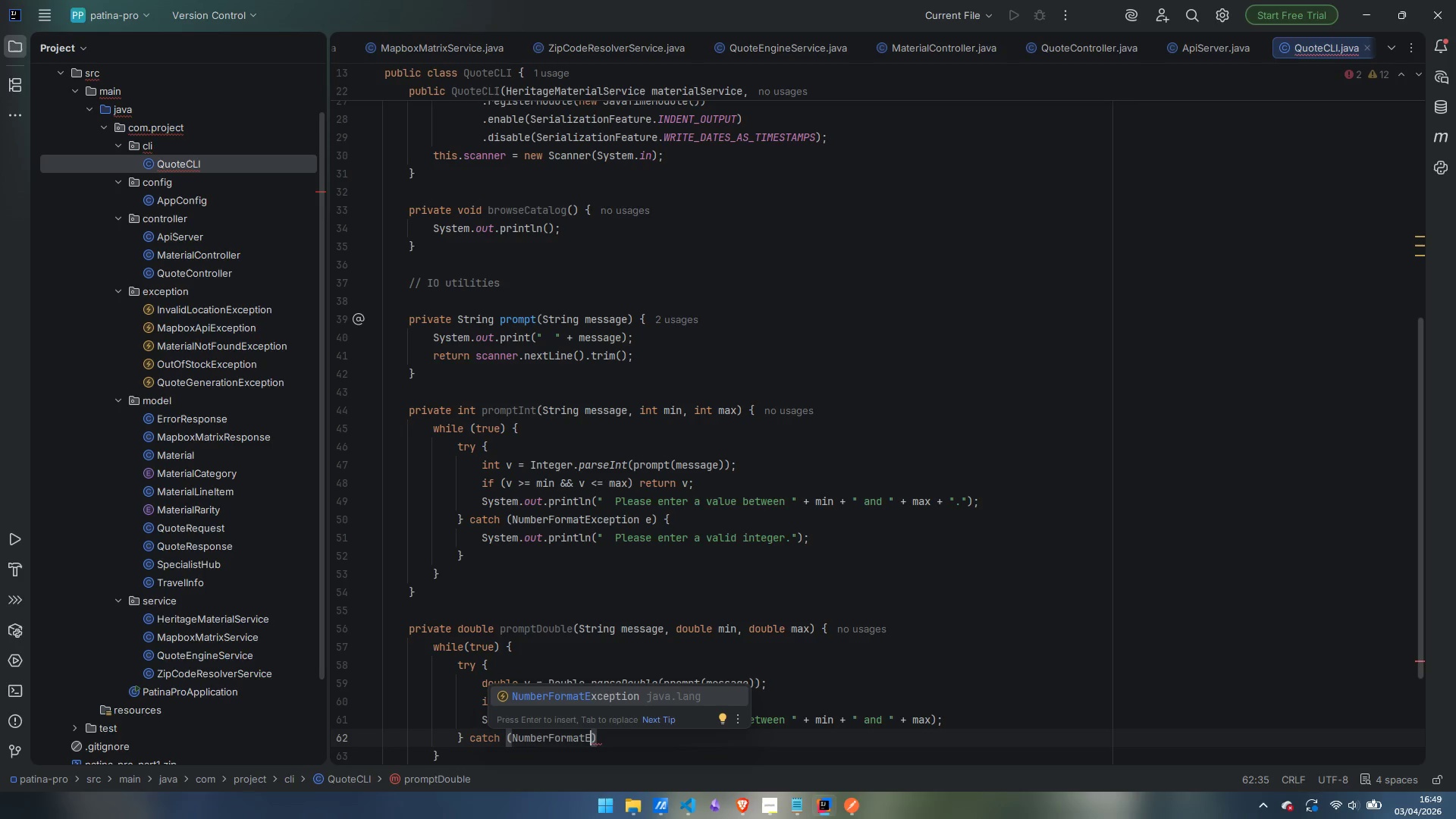 
key(Enter)
 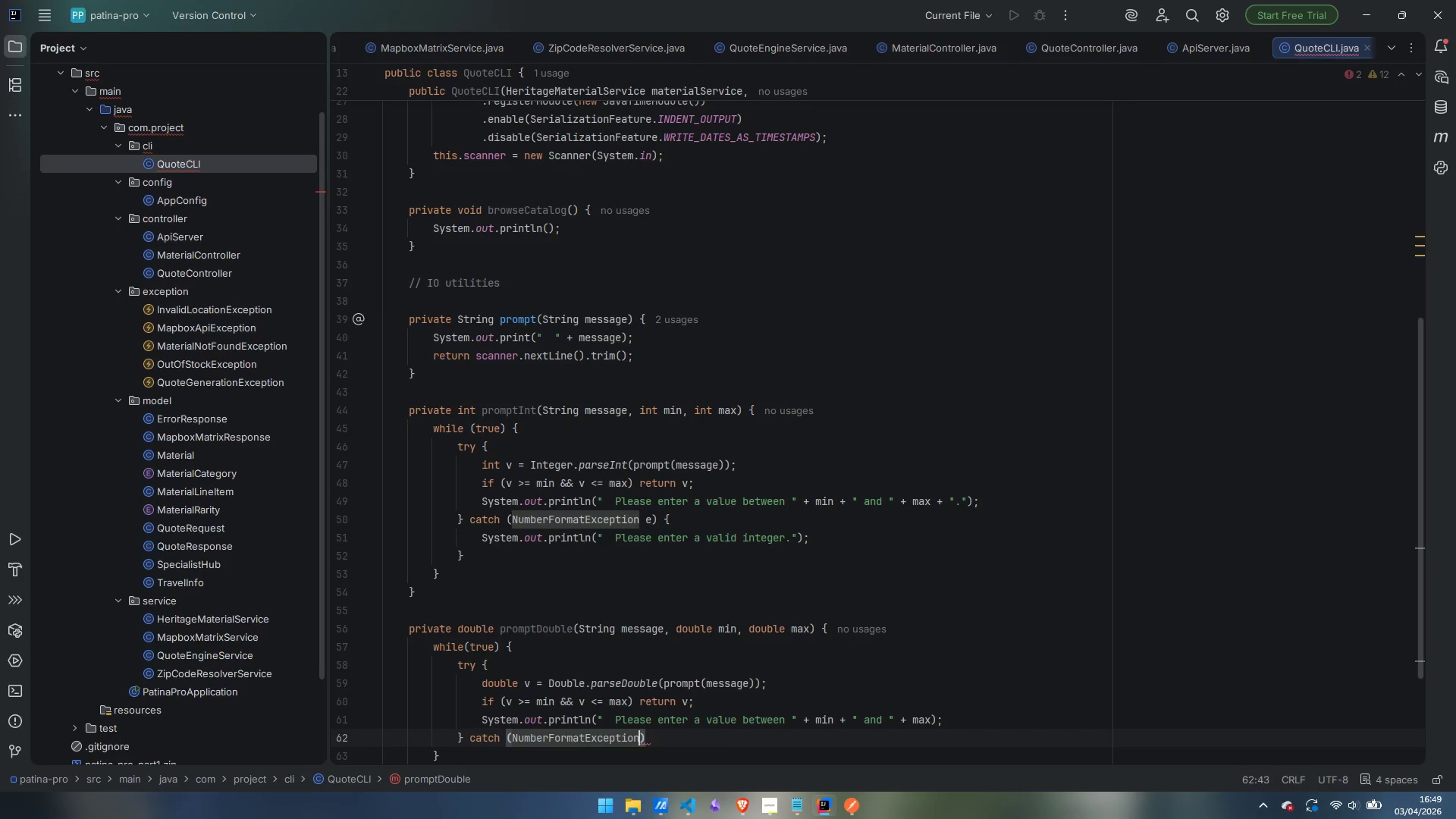 
key(Space)
 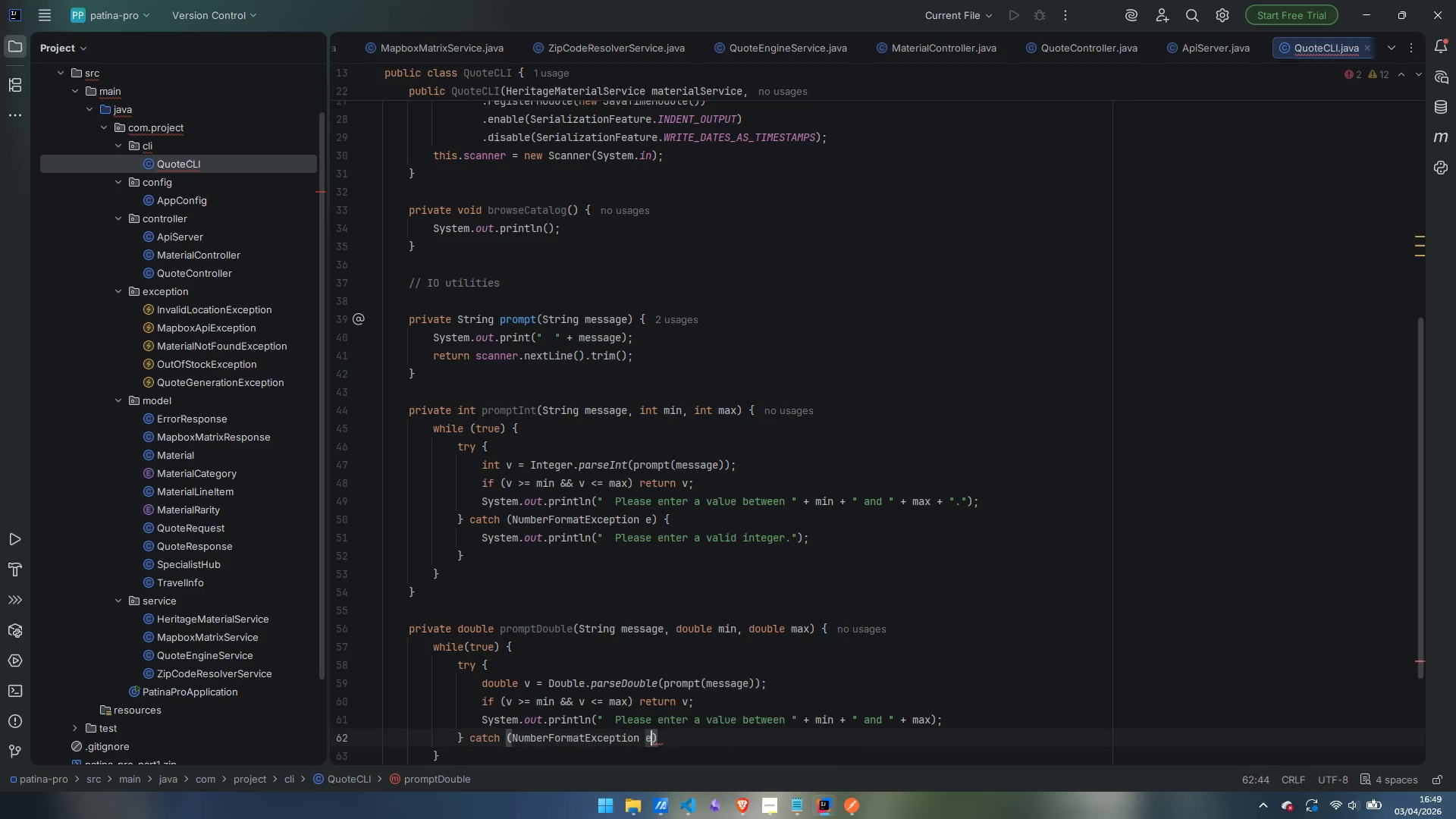 
key(E)
 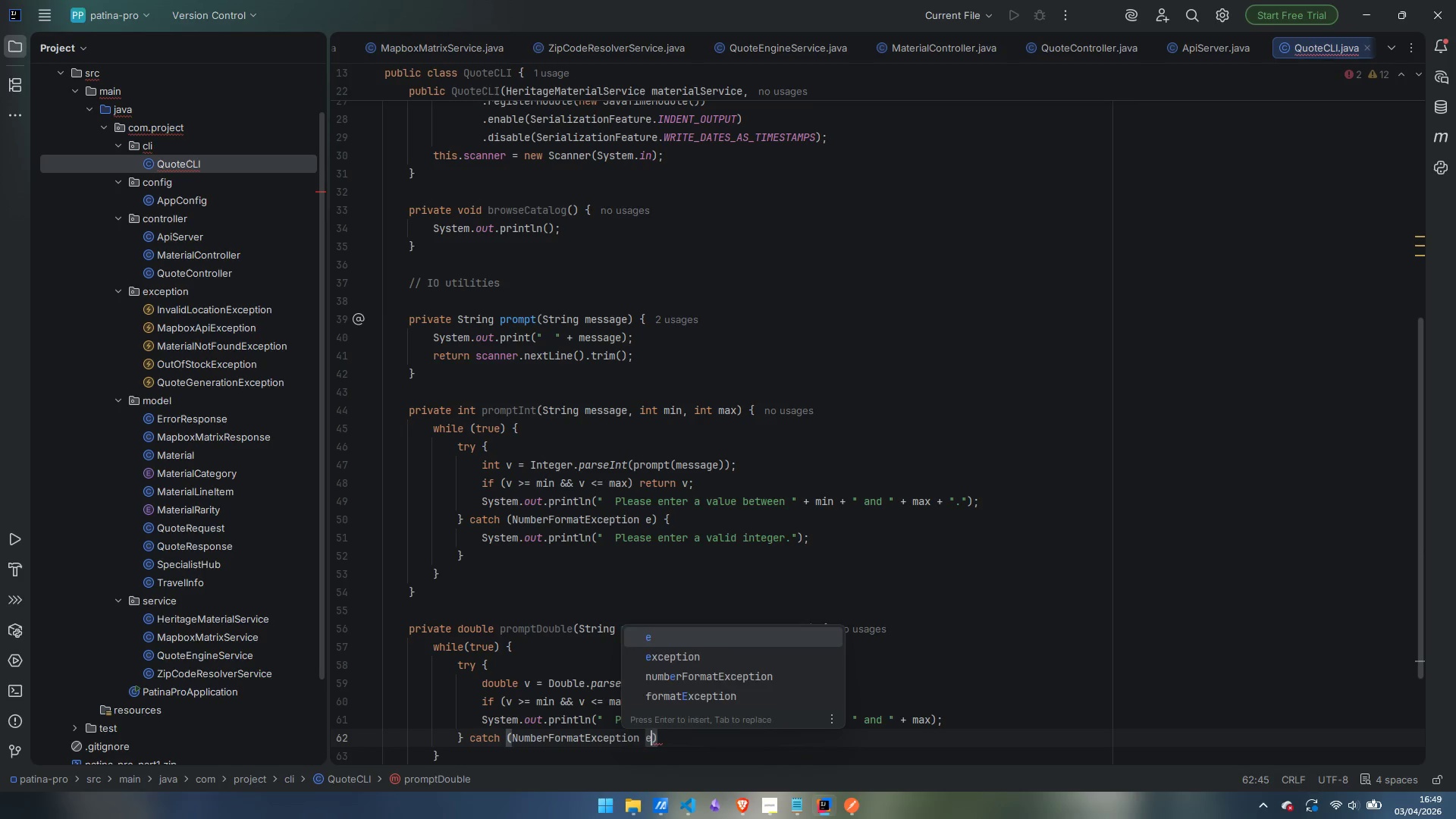 
key(ArrowRight)
 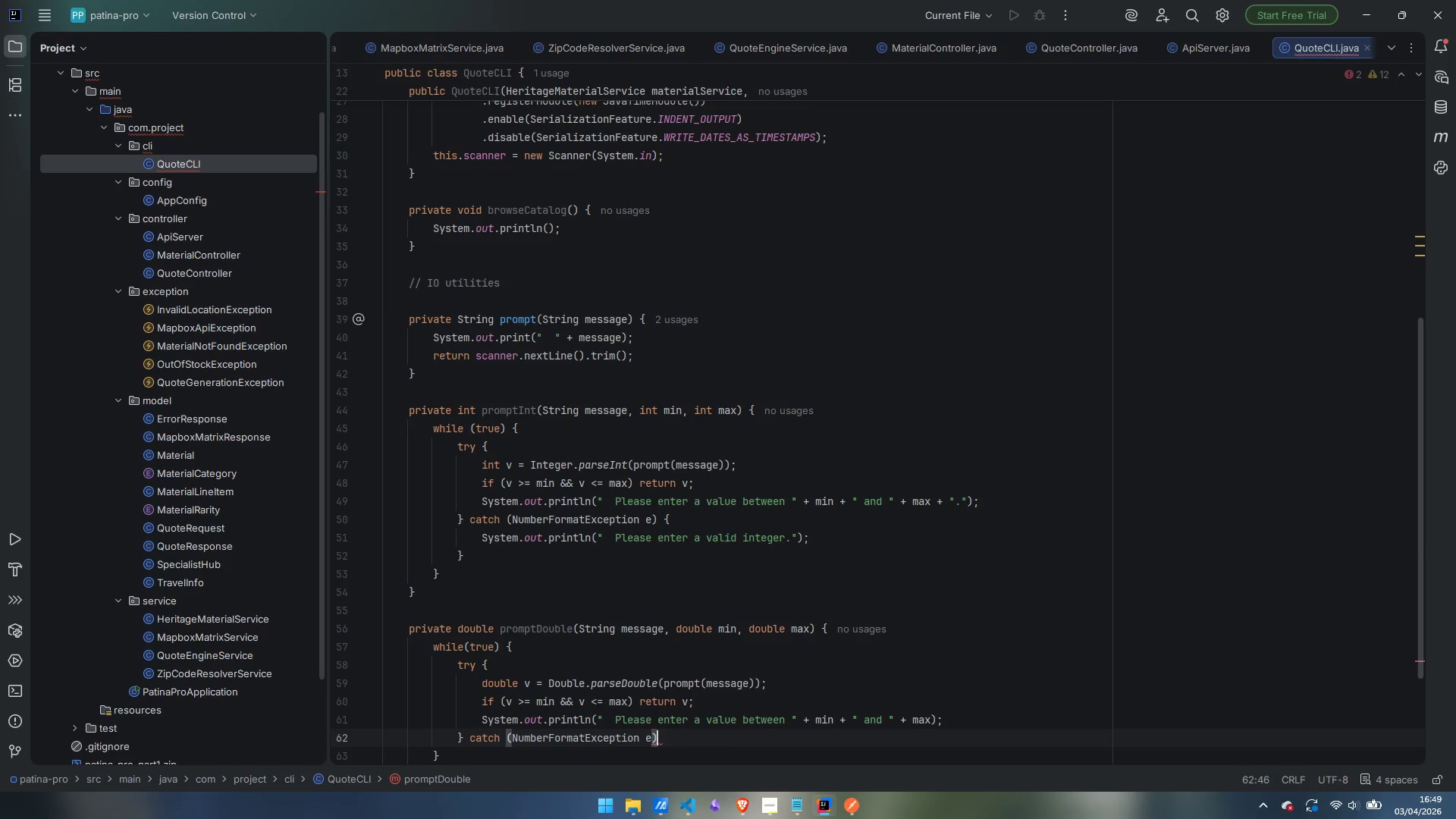 
key(Space)
 